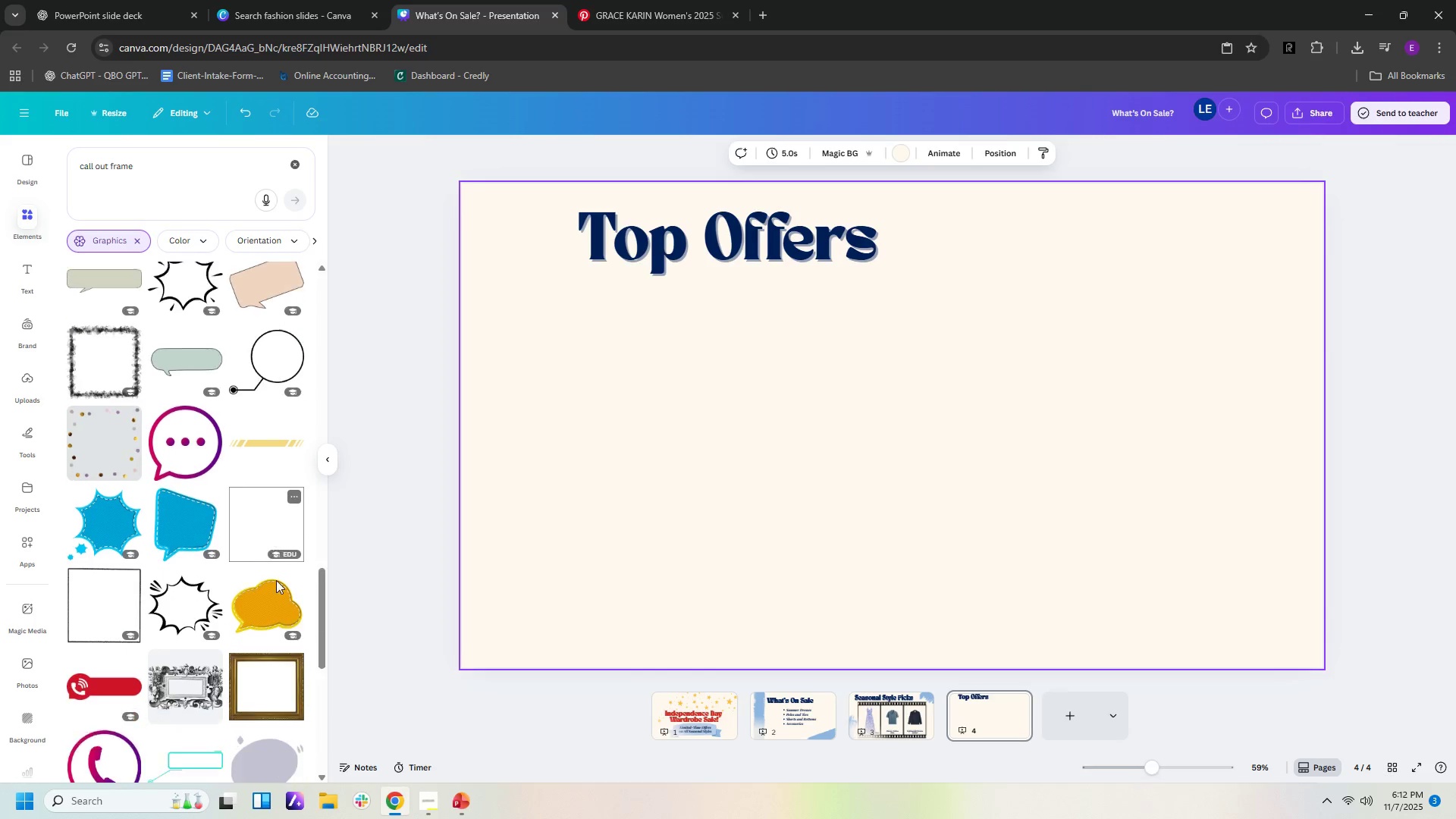 
scroll: coordinate [277, 617], scroll_direction: down, amount: 10.0
 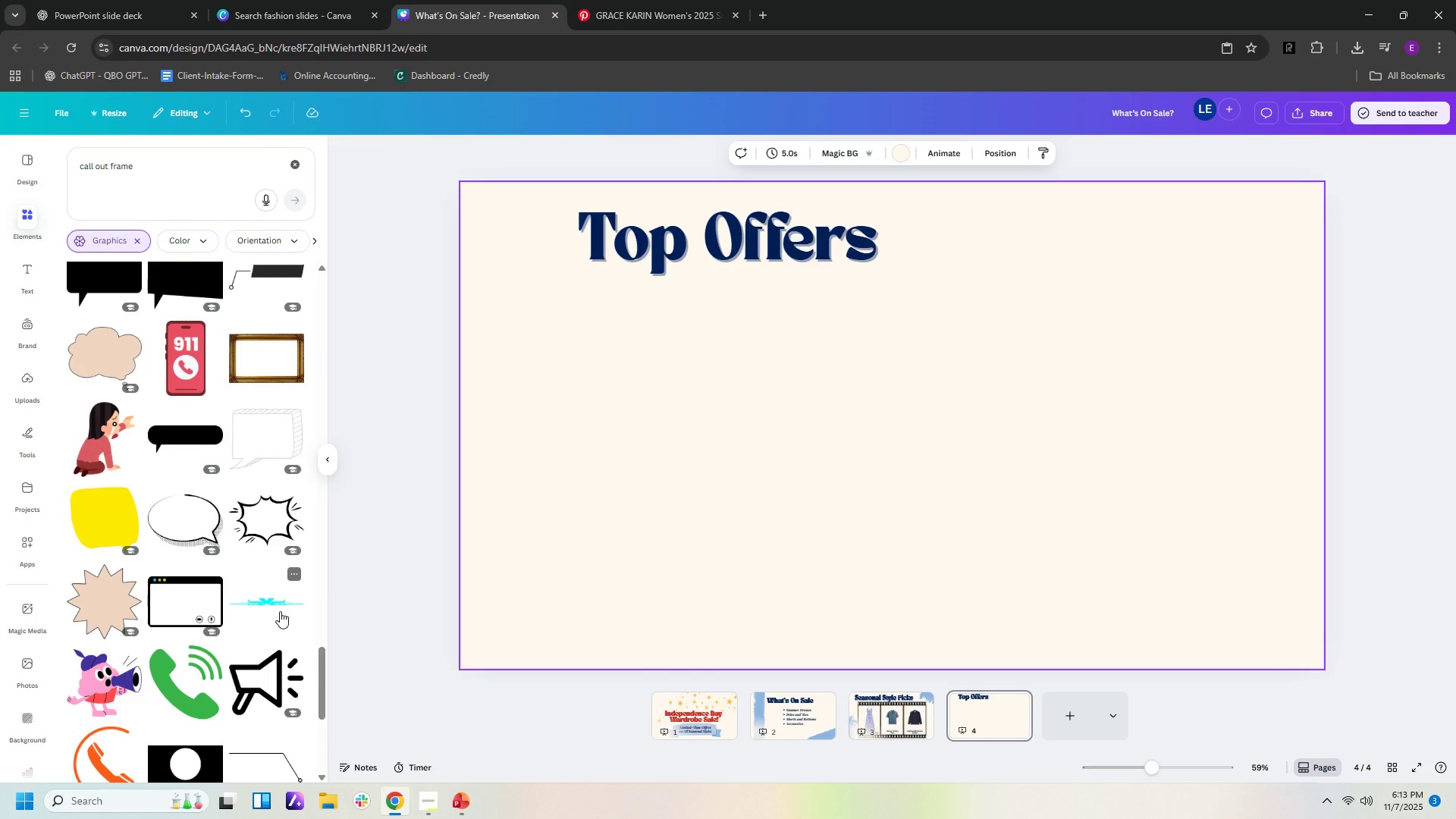 
scroll: coordinate [281, 609], scroll_direction: down, amount: 5.0
 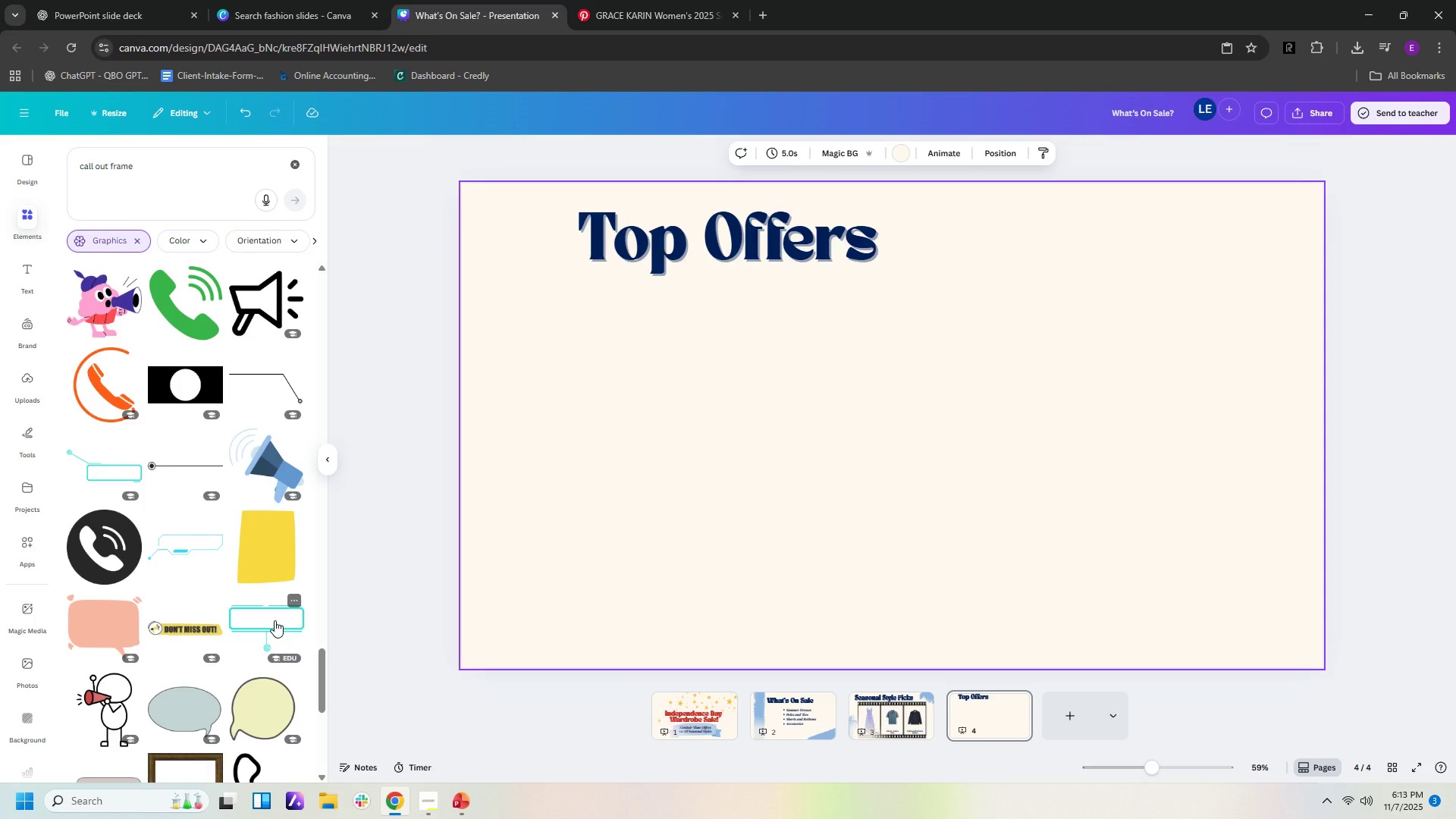 
left_click([275, 620])
 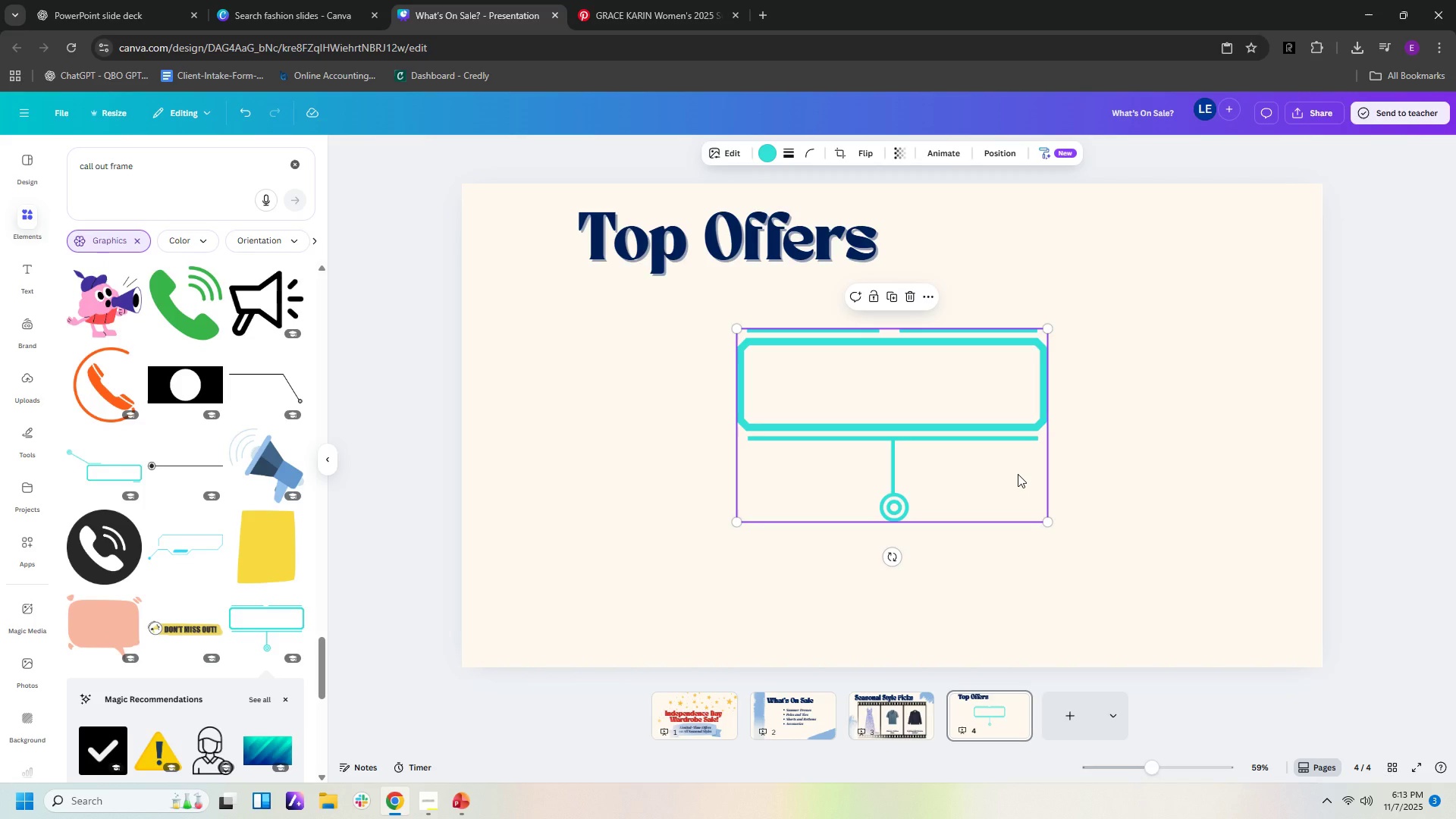 
key(Delete)
 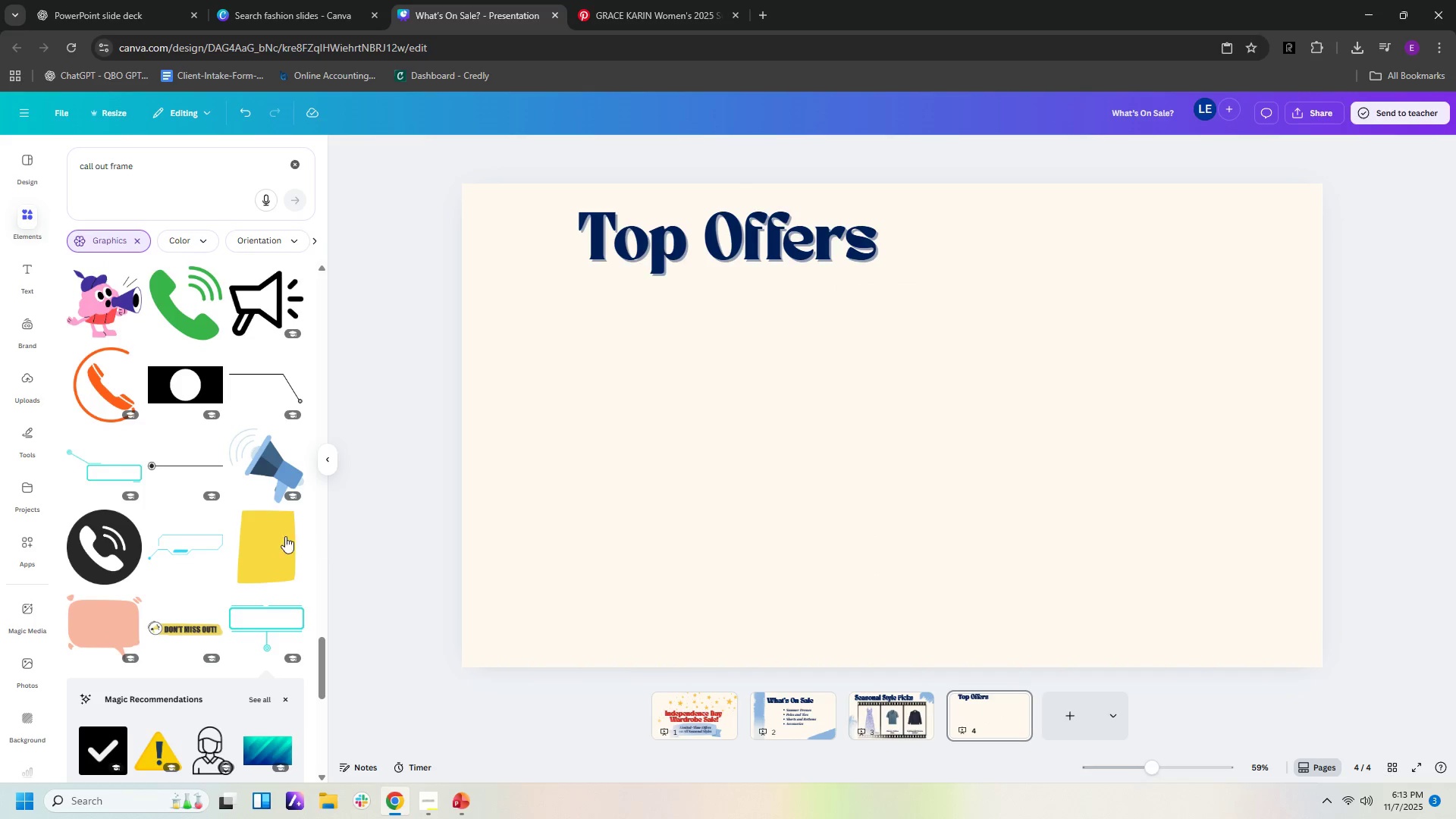 
scroll: coordinate [281, 536], scroll_direction: down, amount: 2.0
 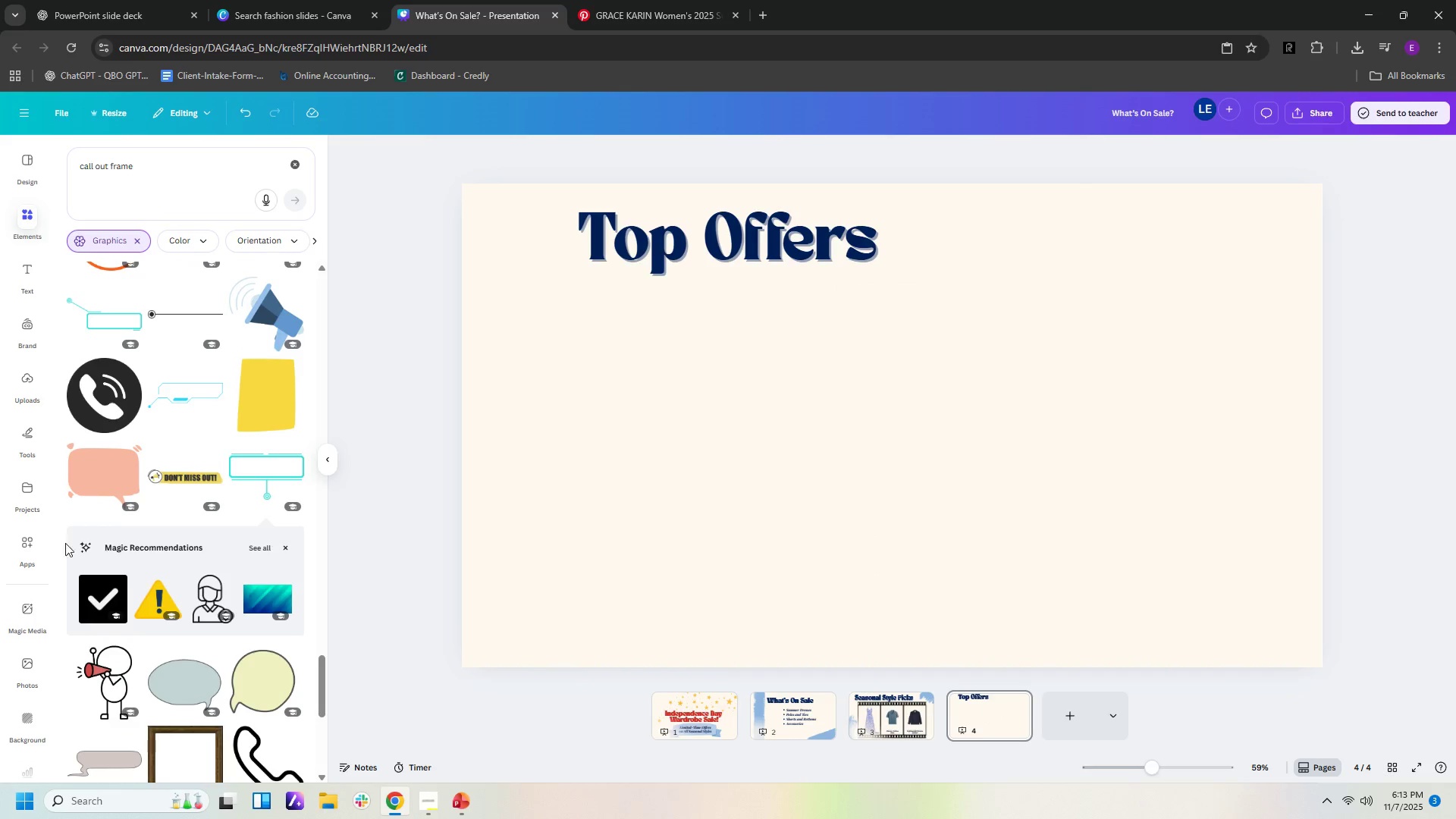 
mouse_move([136, 481])
 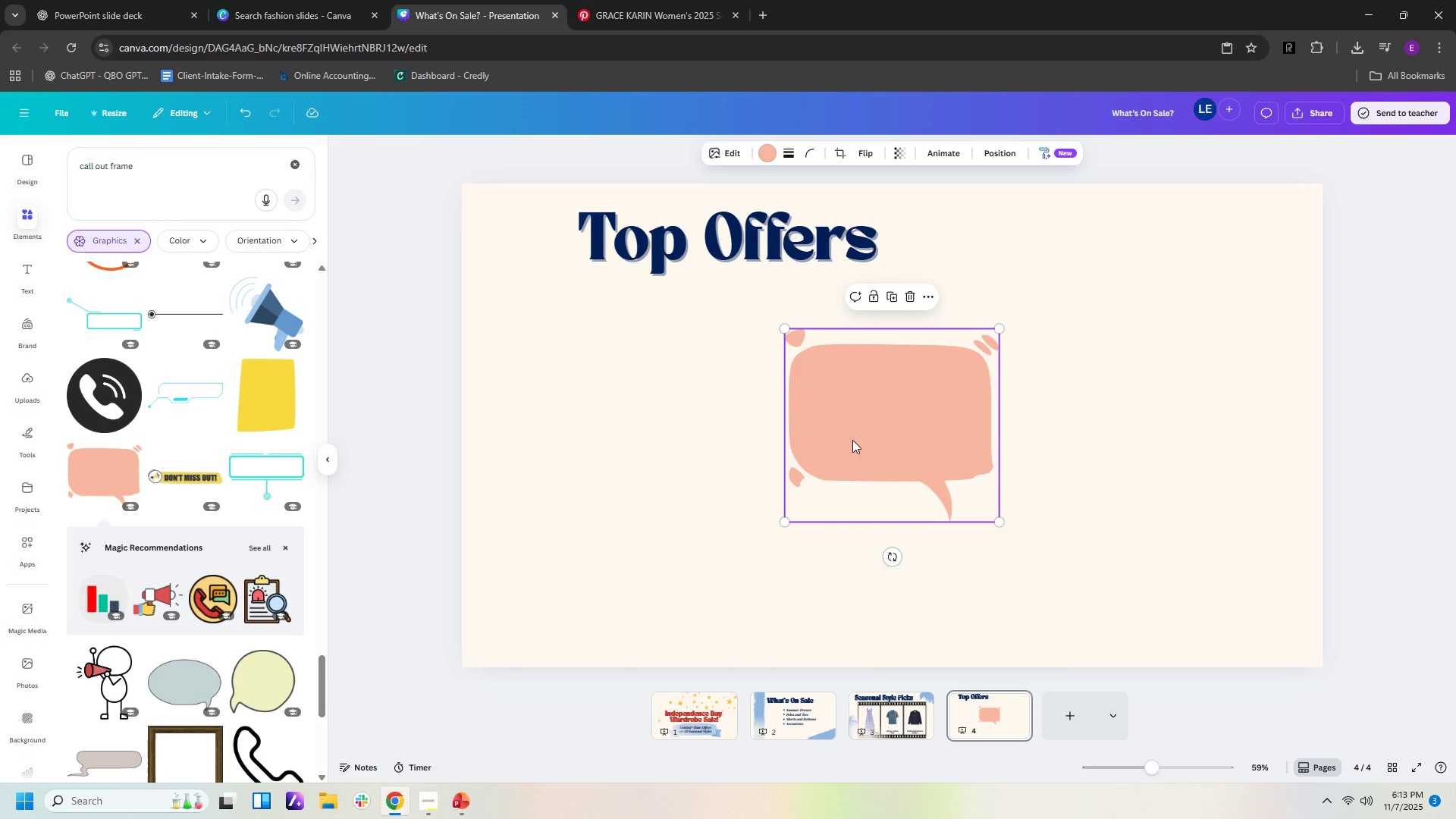 
key(Delete)
 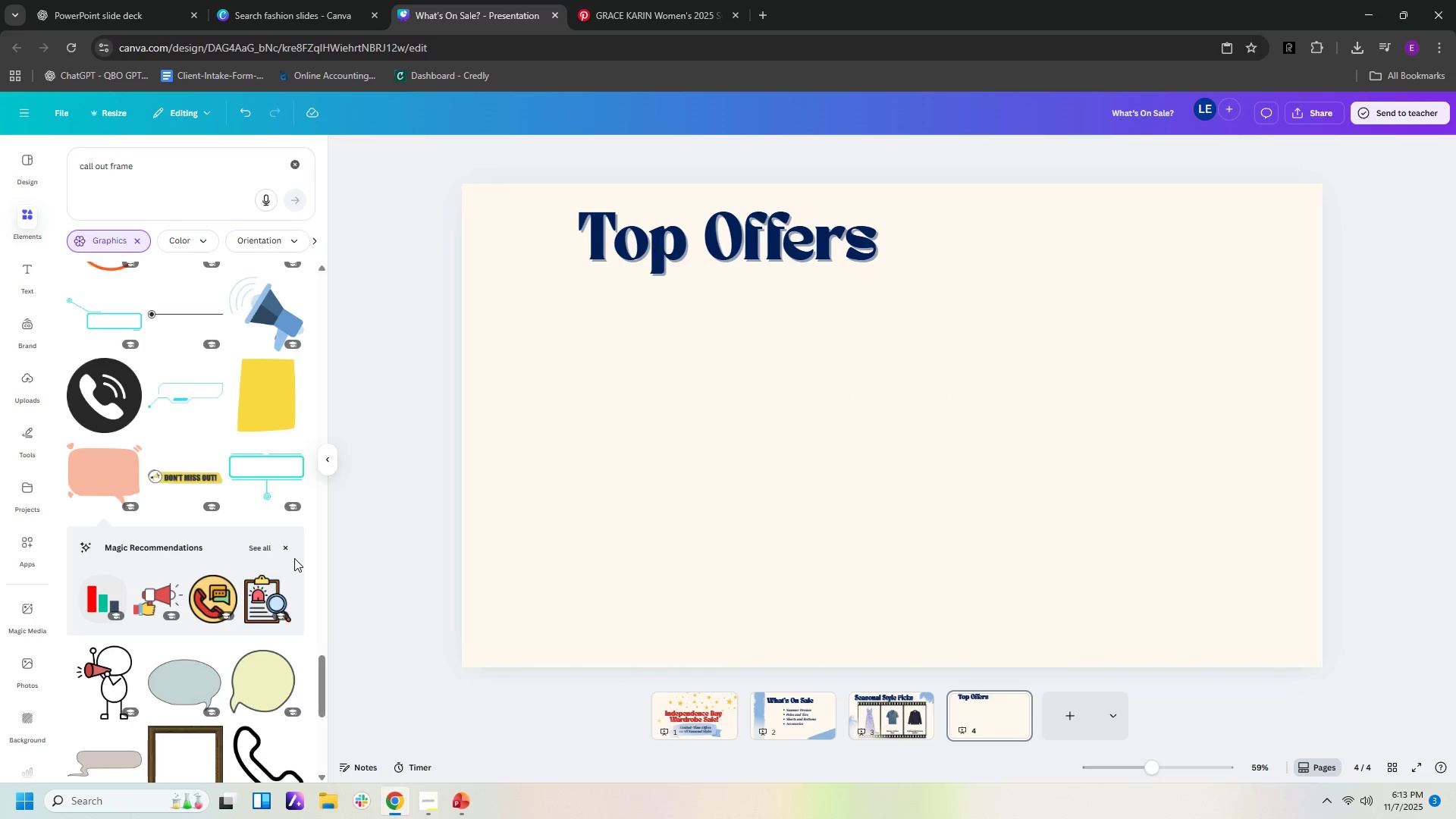 
scroll: coordinate [297, 555], scroll_direction: down, amount: 8.0
 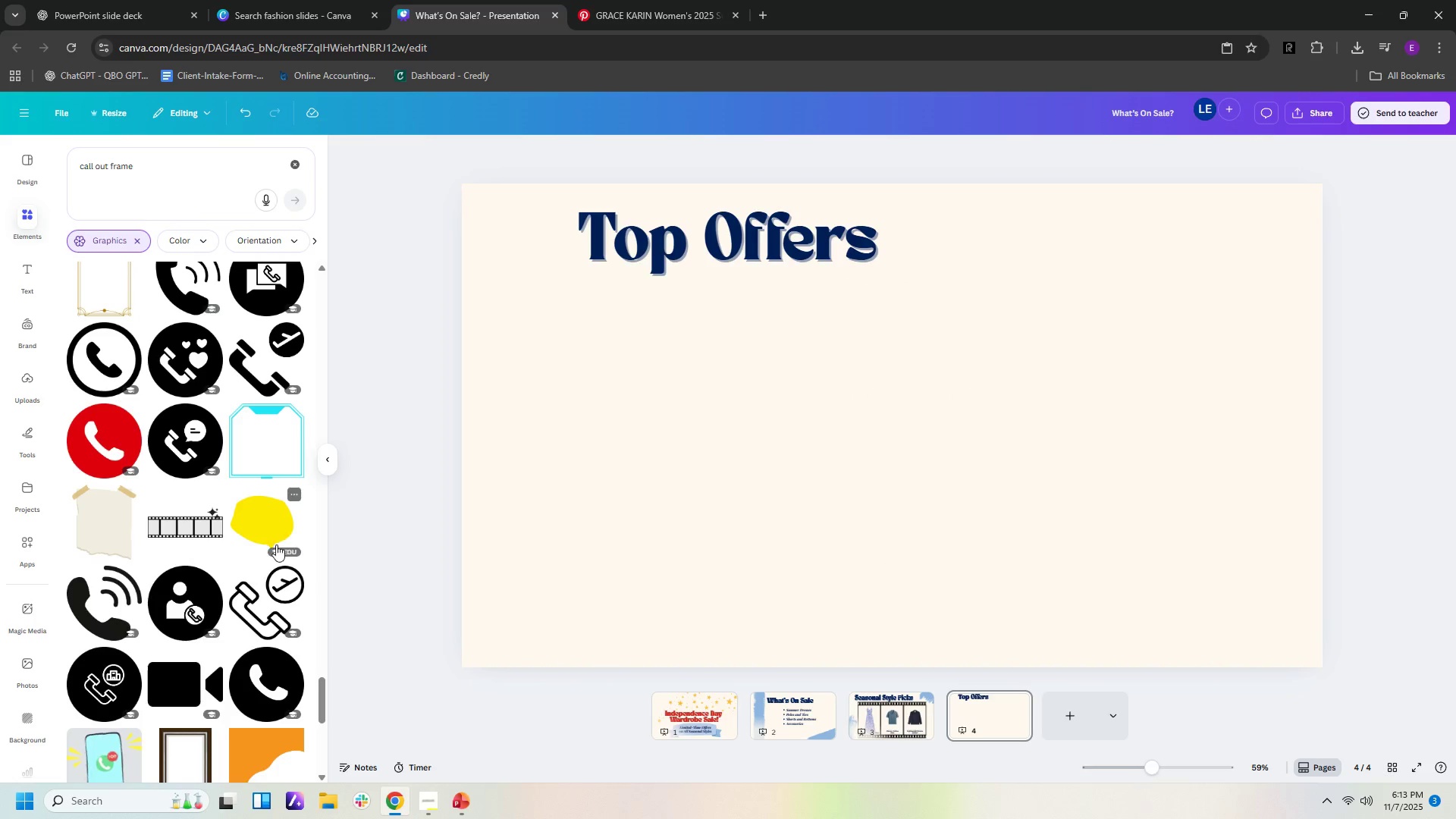 
scroll: coordinate [259, 568], scroll_direction: up, amount: 3.0
 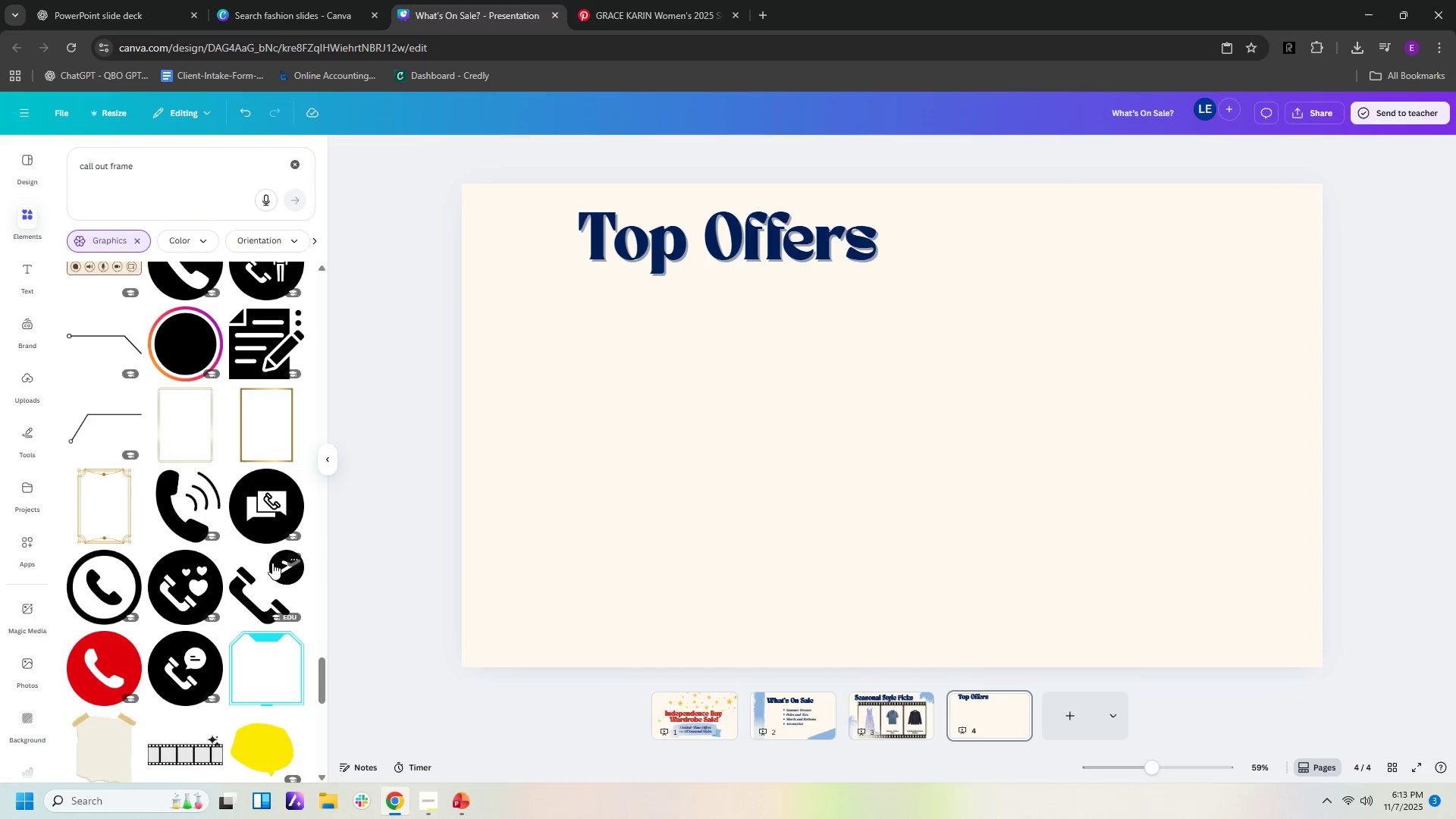 
scroll: coordinate [253, 564], scroll_direction: down, amount: 17.0
 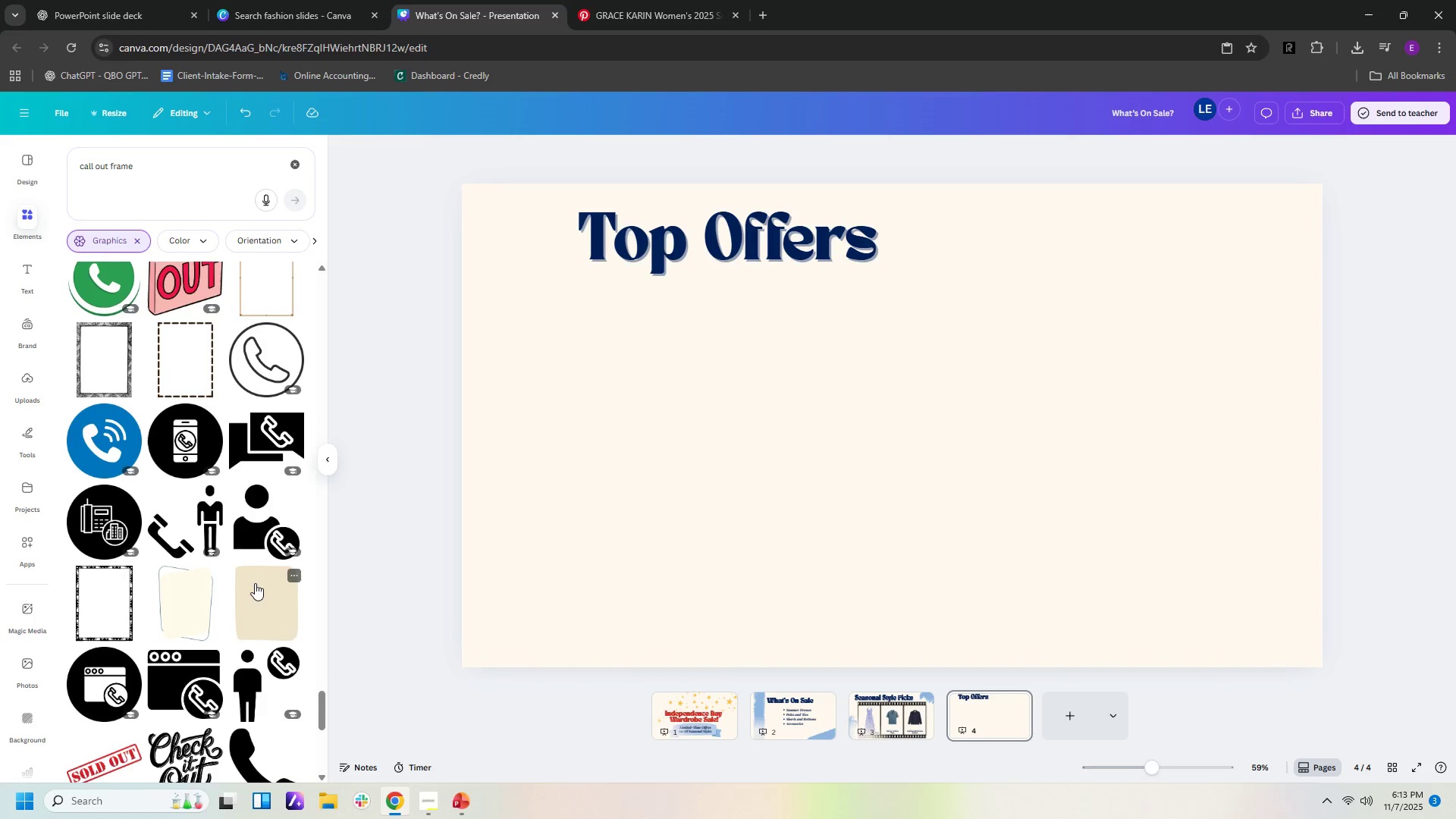 
scroll: coordinate [260, 586], scroll_direction: down, amount: 3.0
 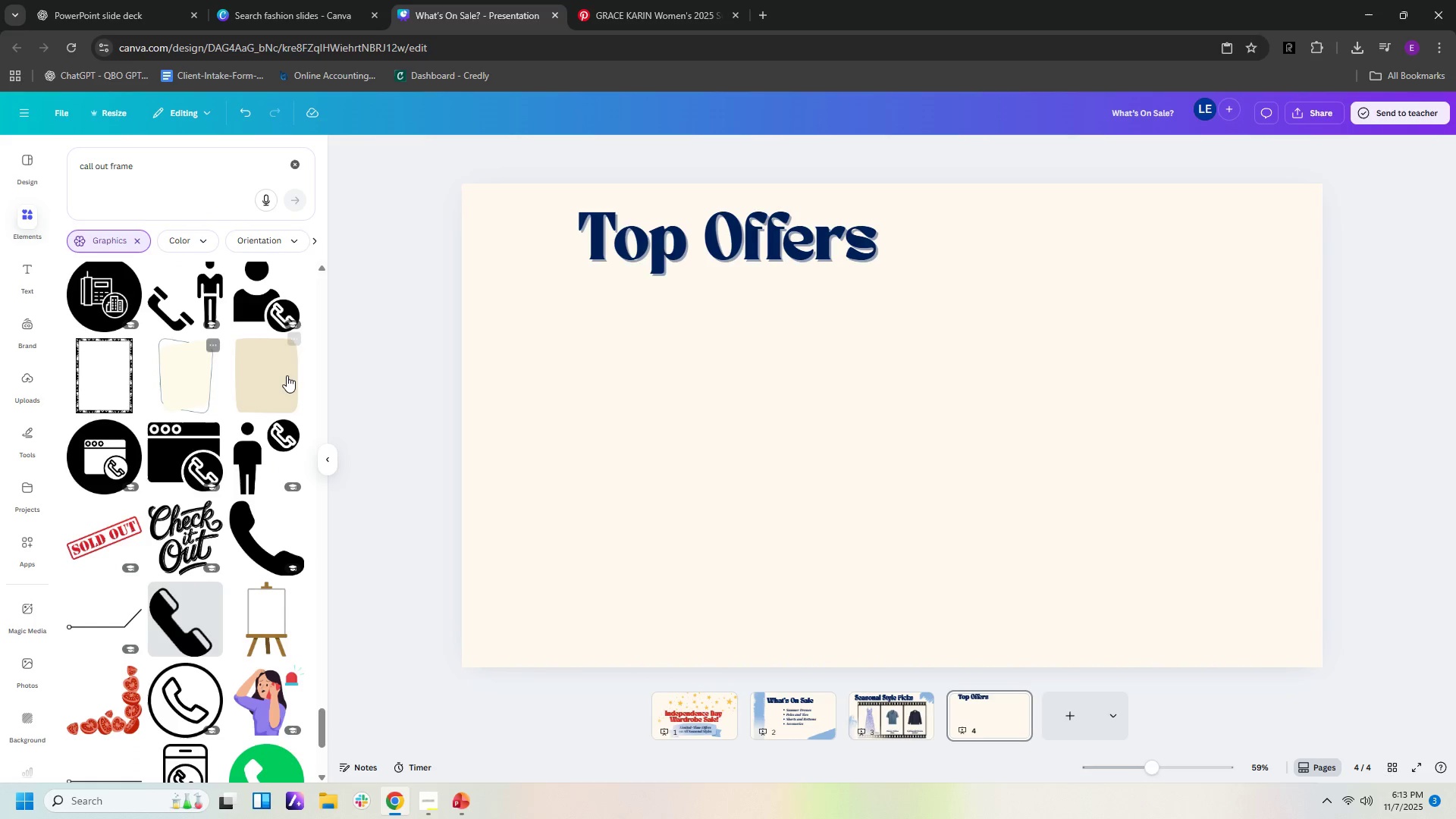 
mouse_move([200, 370])
 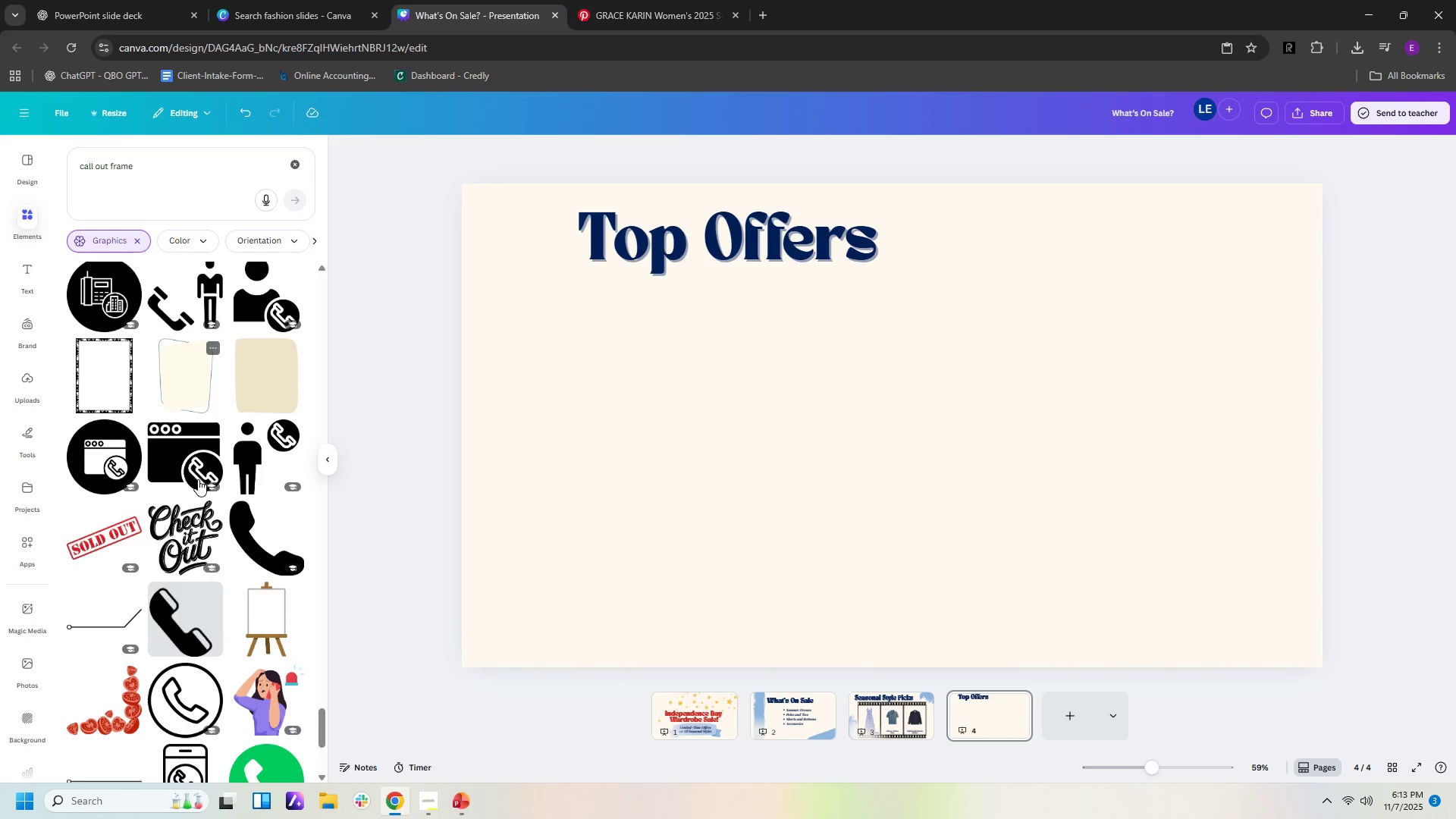 
scroll: coordinate [223, 531], scroll_direction: down, amount: 2.0
 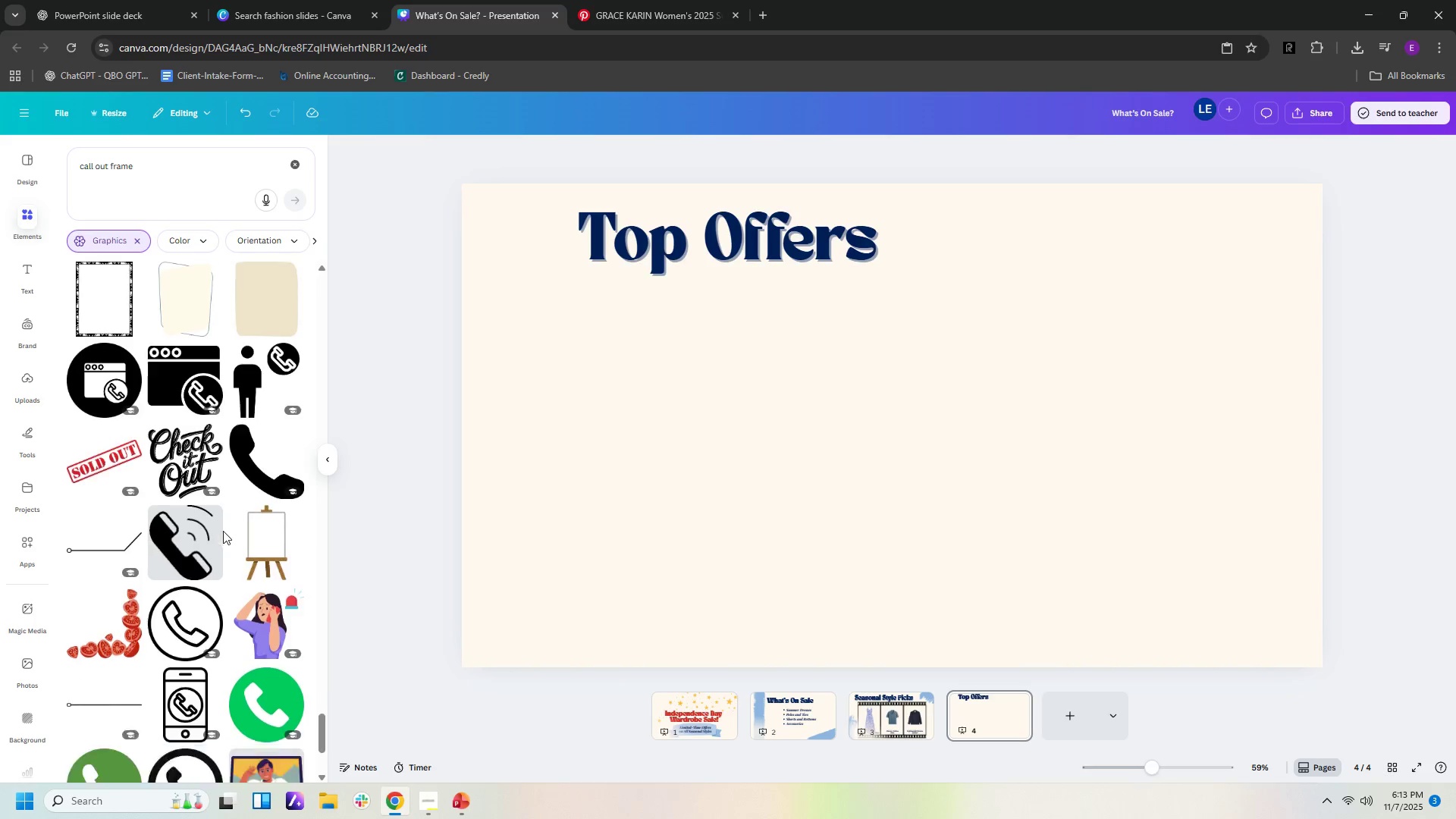 
mouse_move([214, 513])
 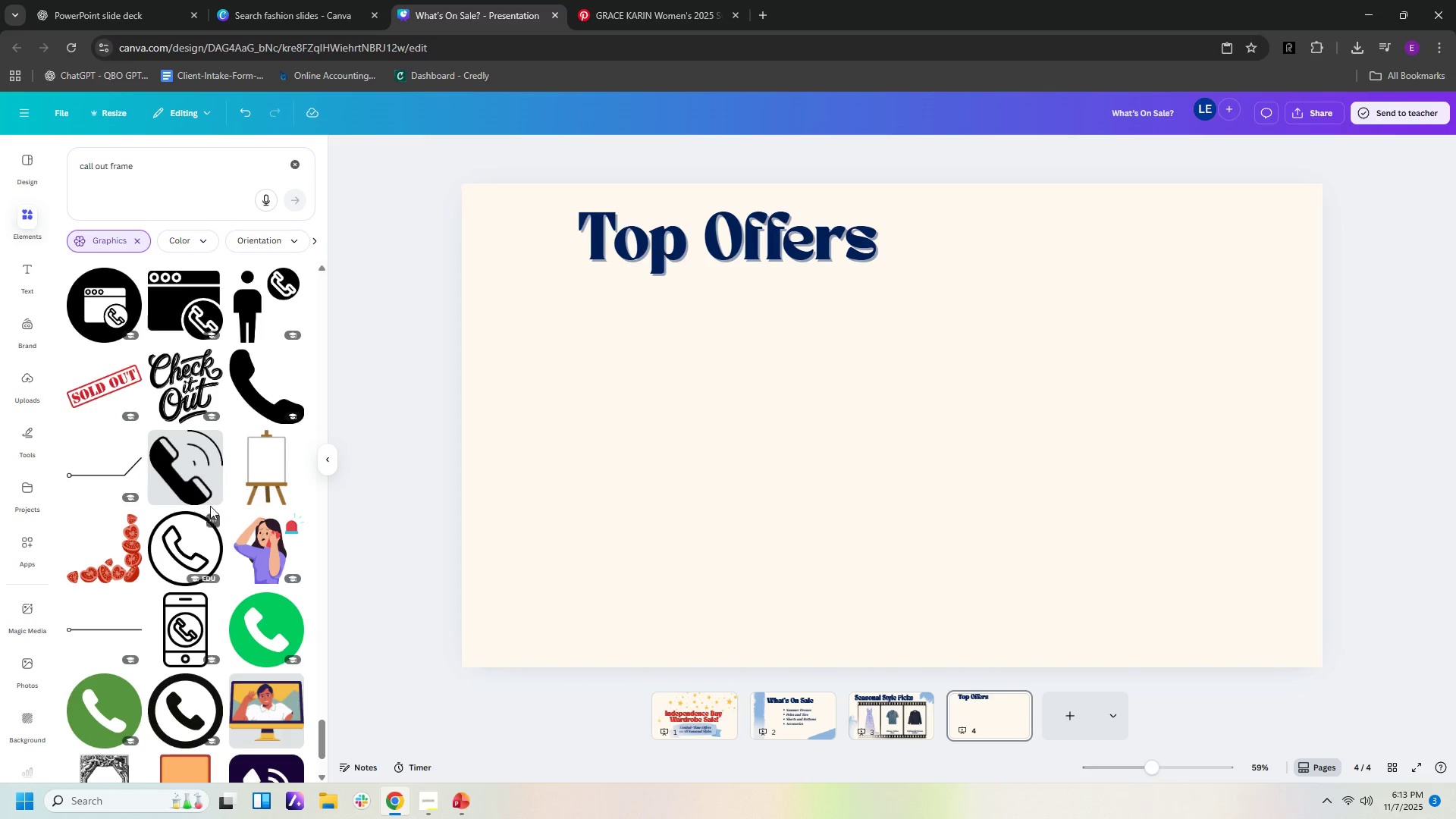 
scroll: coordinate [215, 498], scroll_direction: down, amount: 9.0
 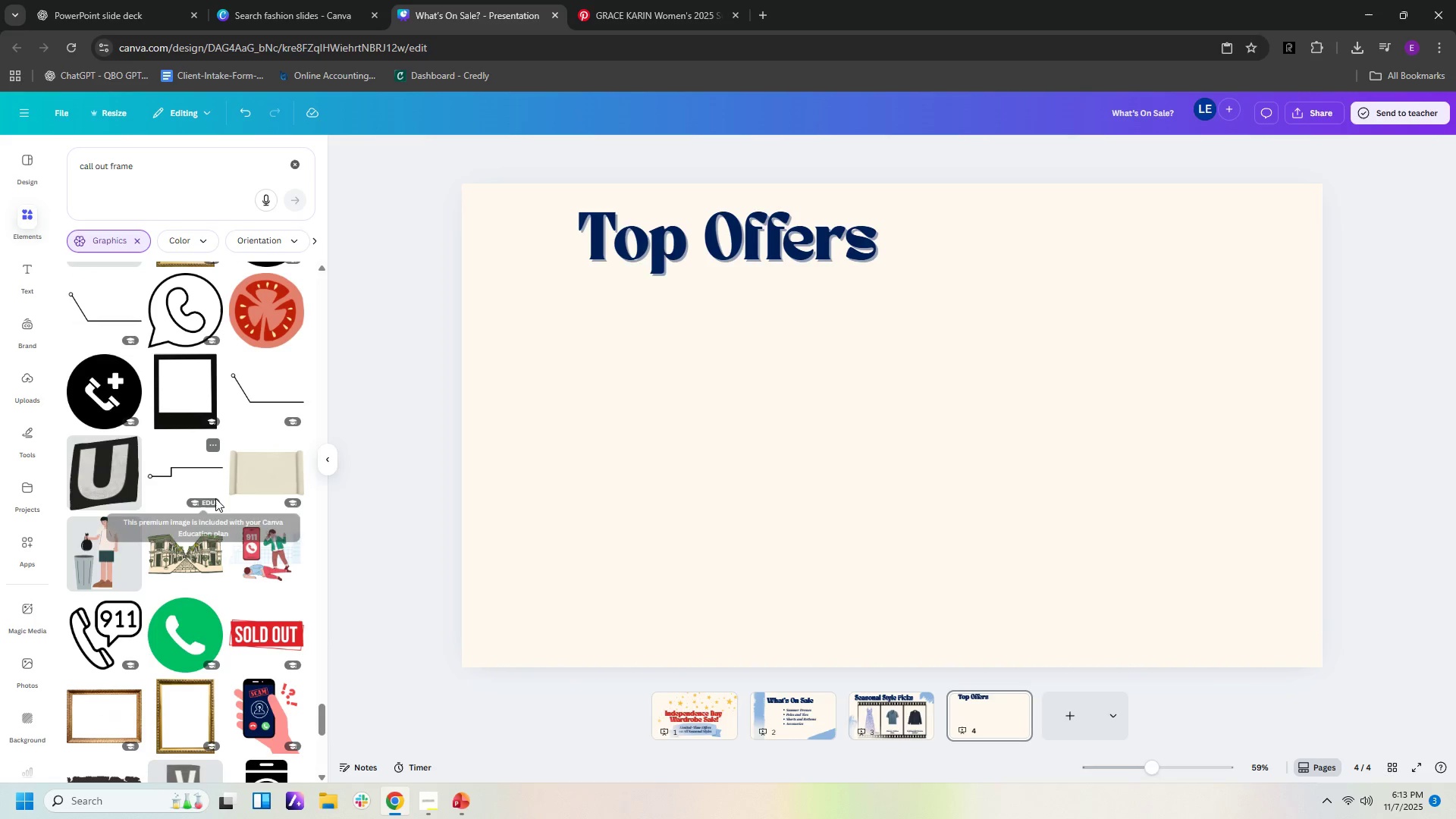 
scroll: coordinate [222, 502], scroll_direction: down, amount: 11.0
 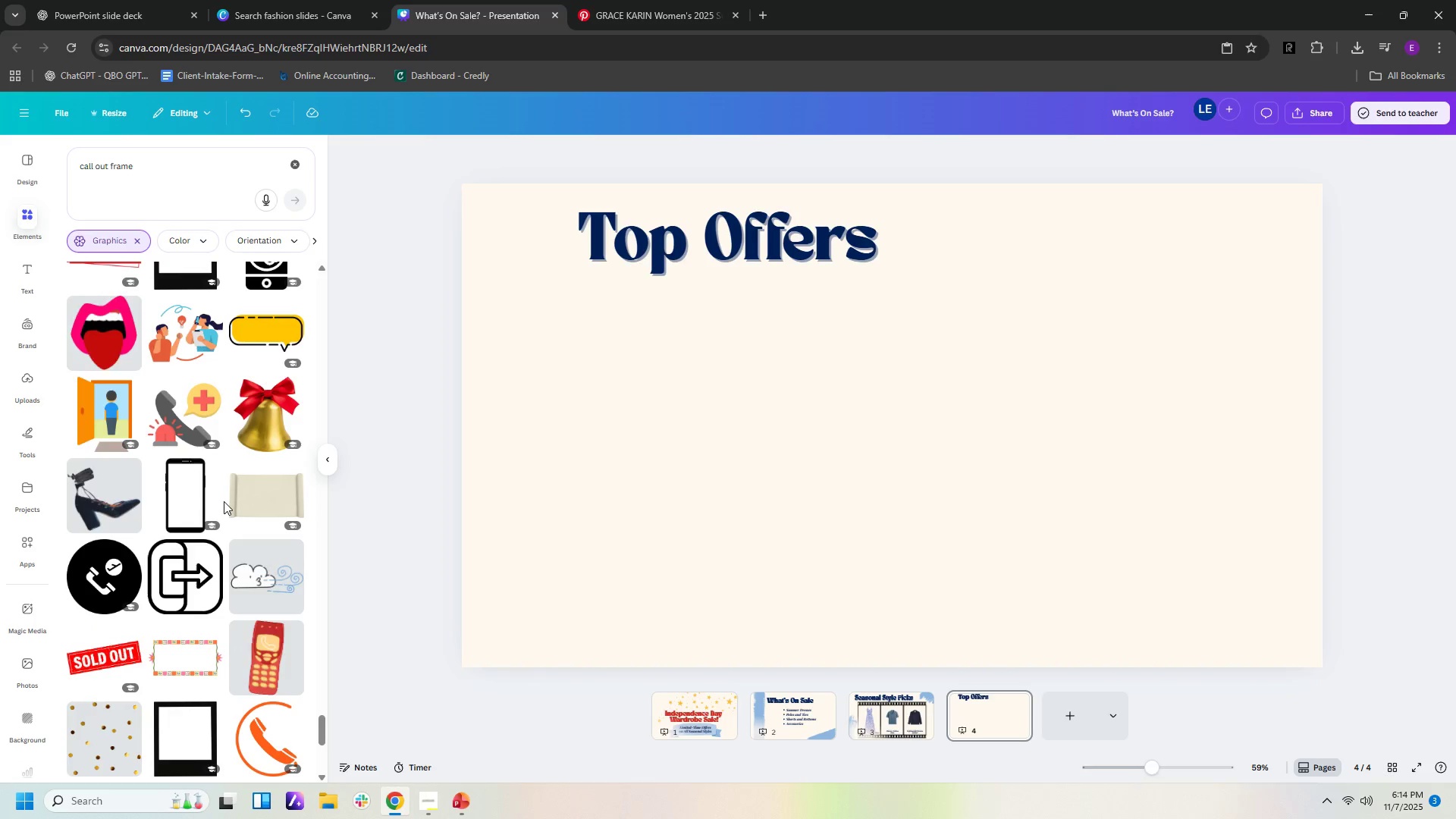 
scroll: coordinate [234, 576], scroll_direction: down, amount: 20.0
 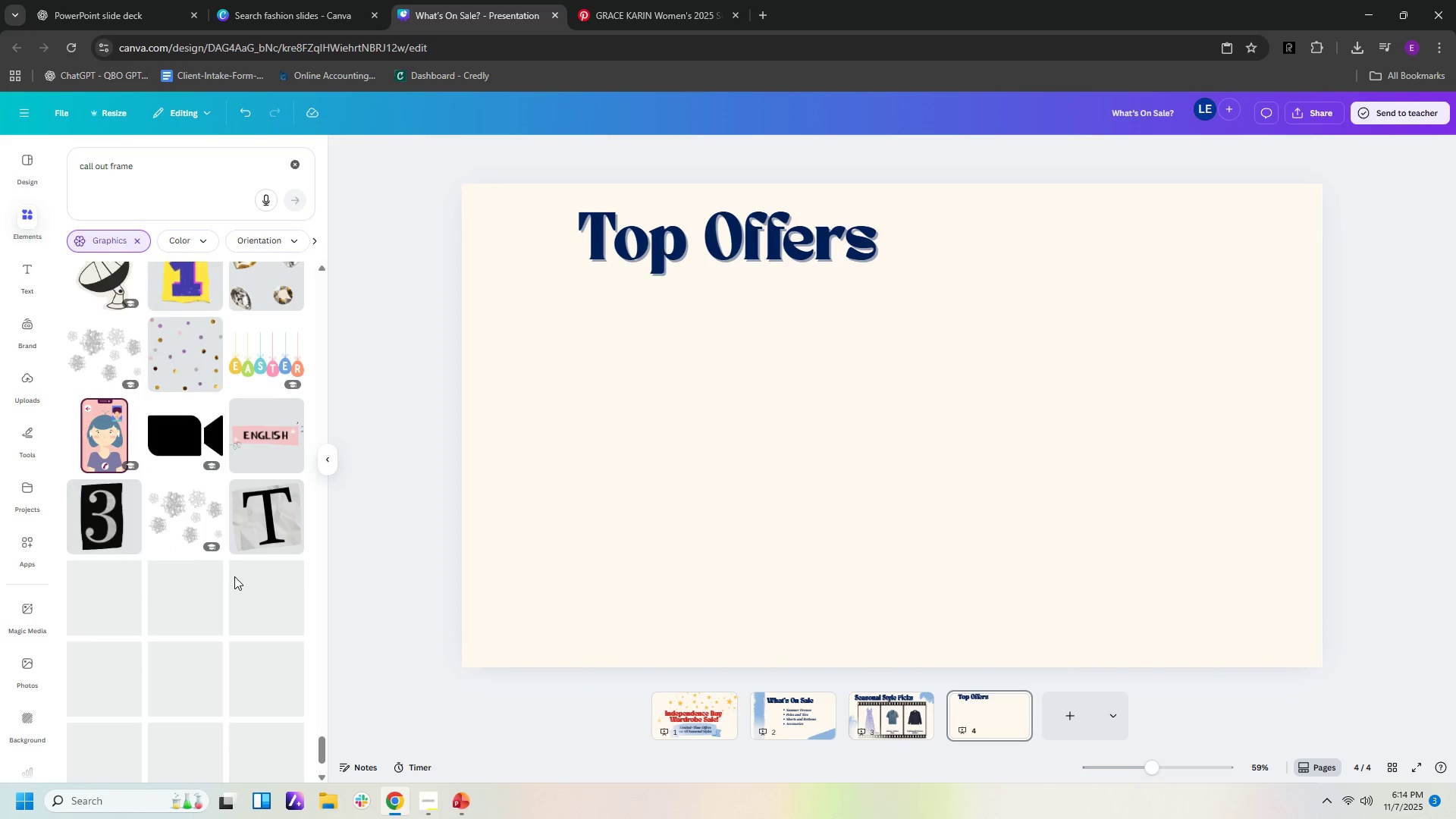 
scroll: coordinate [234, 576], scroll_direction: up, amount: 3.0
 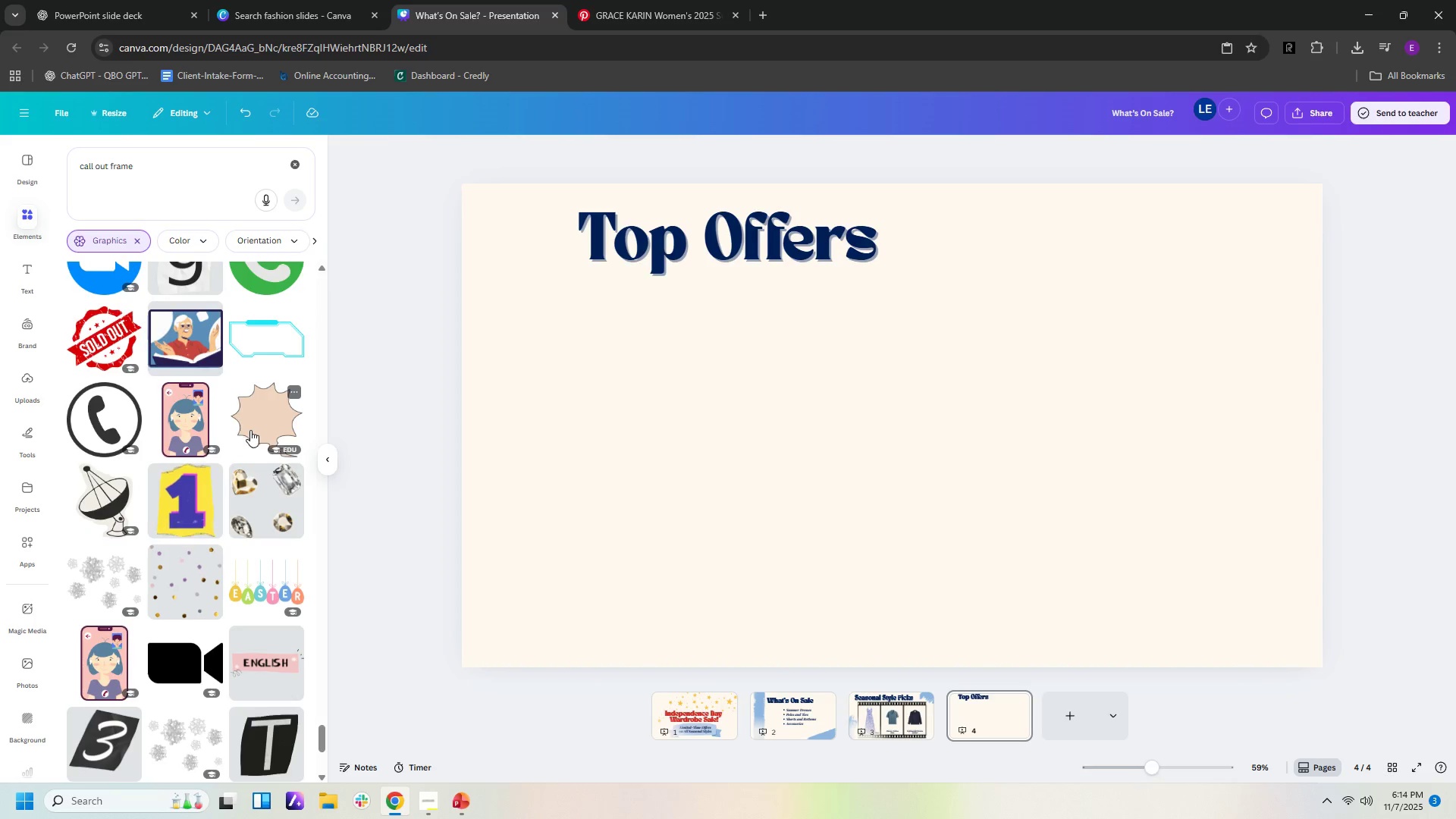 
scroll: coordinate [239, 508], scroll_direction: down, amount: 35.0
 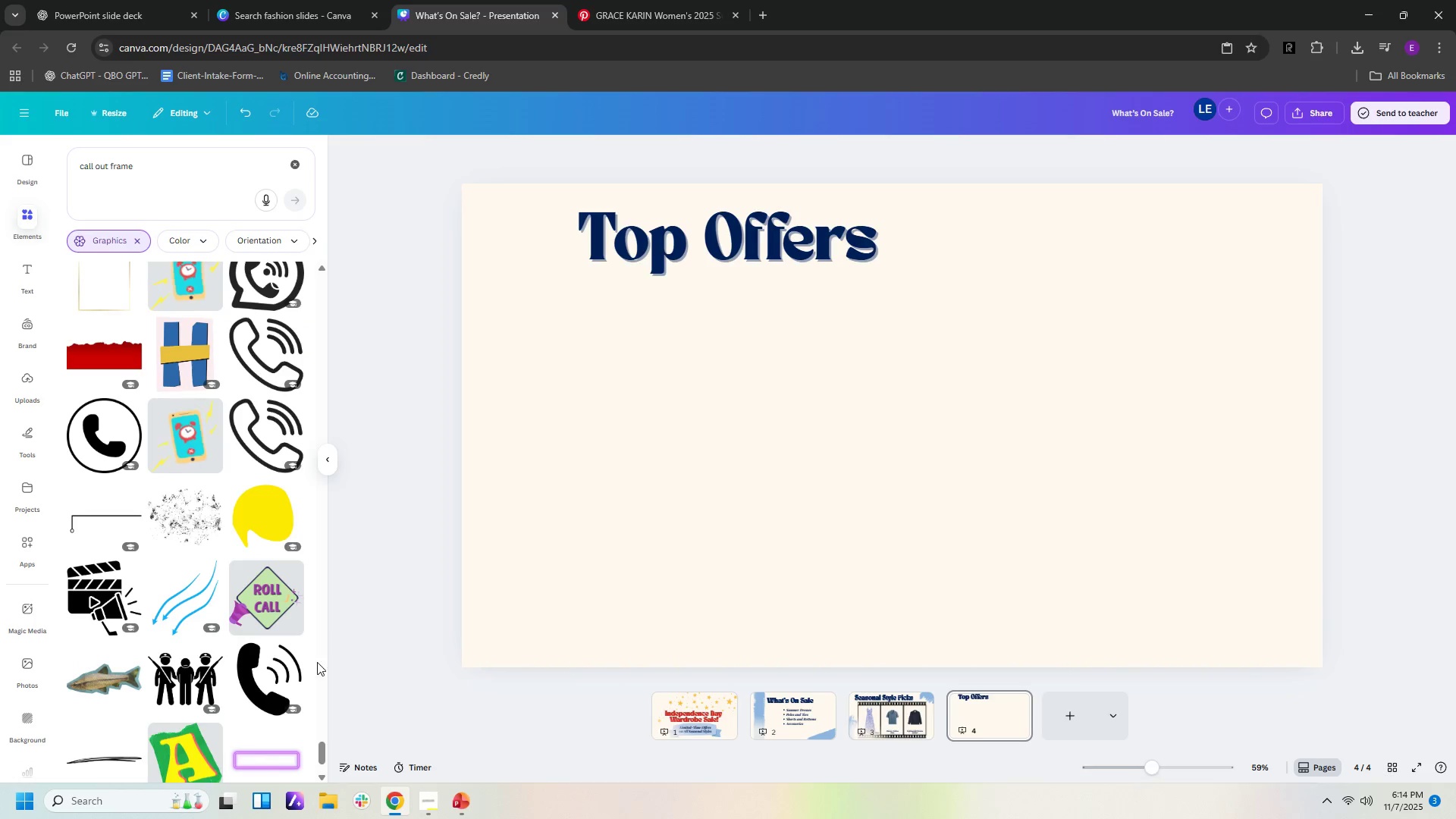 
mouse_move([333, 736])
 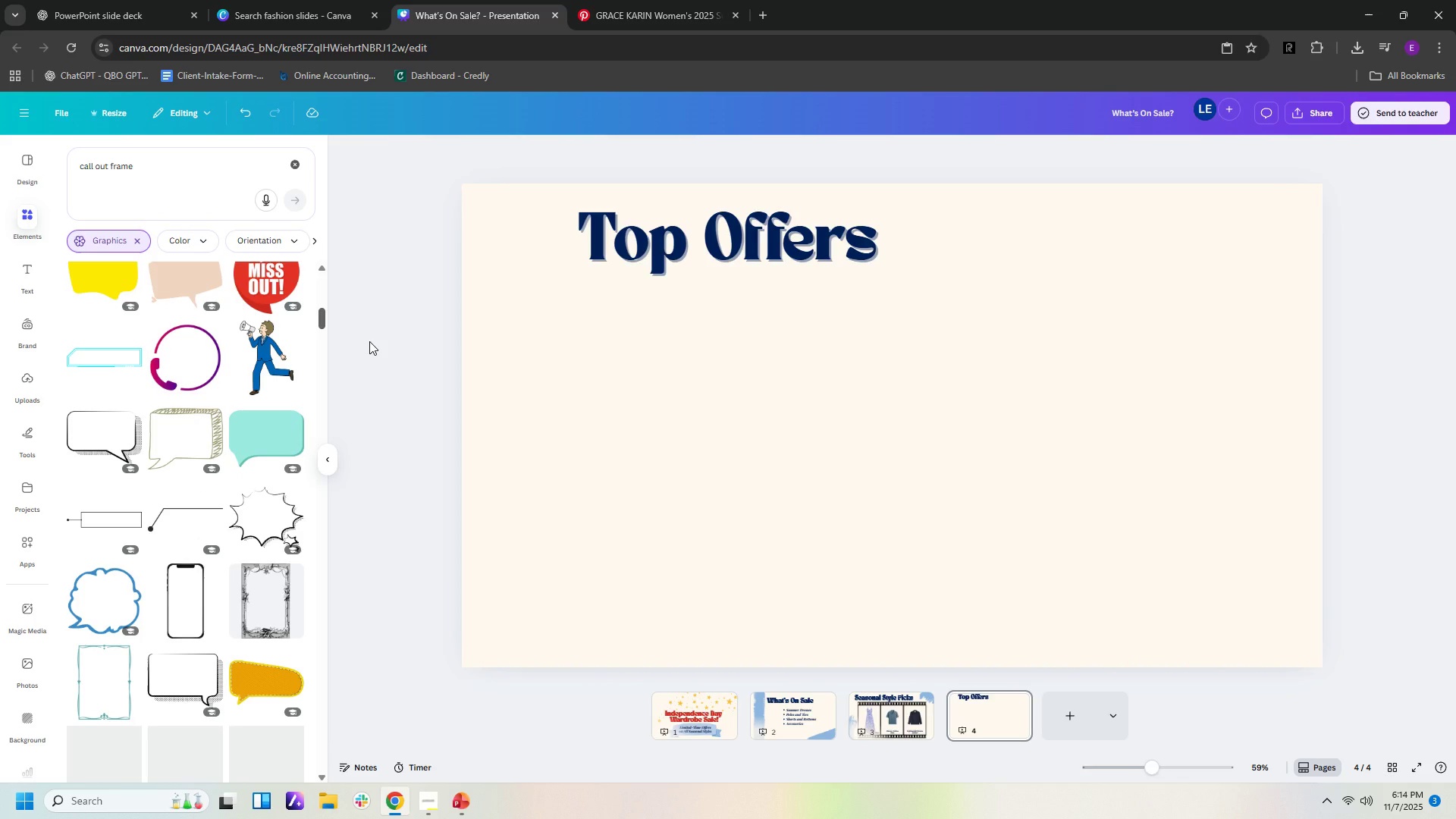 
wait(5.57)
 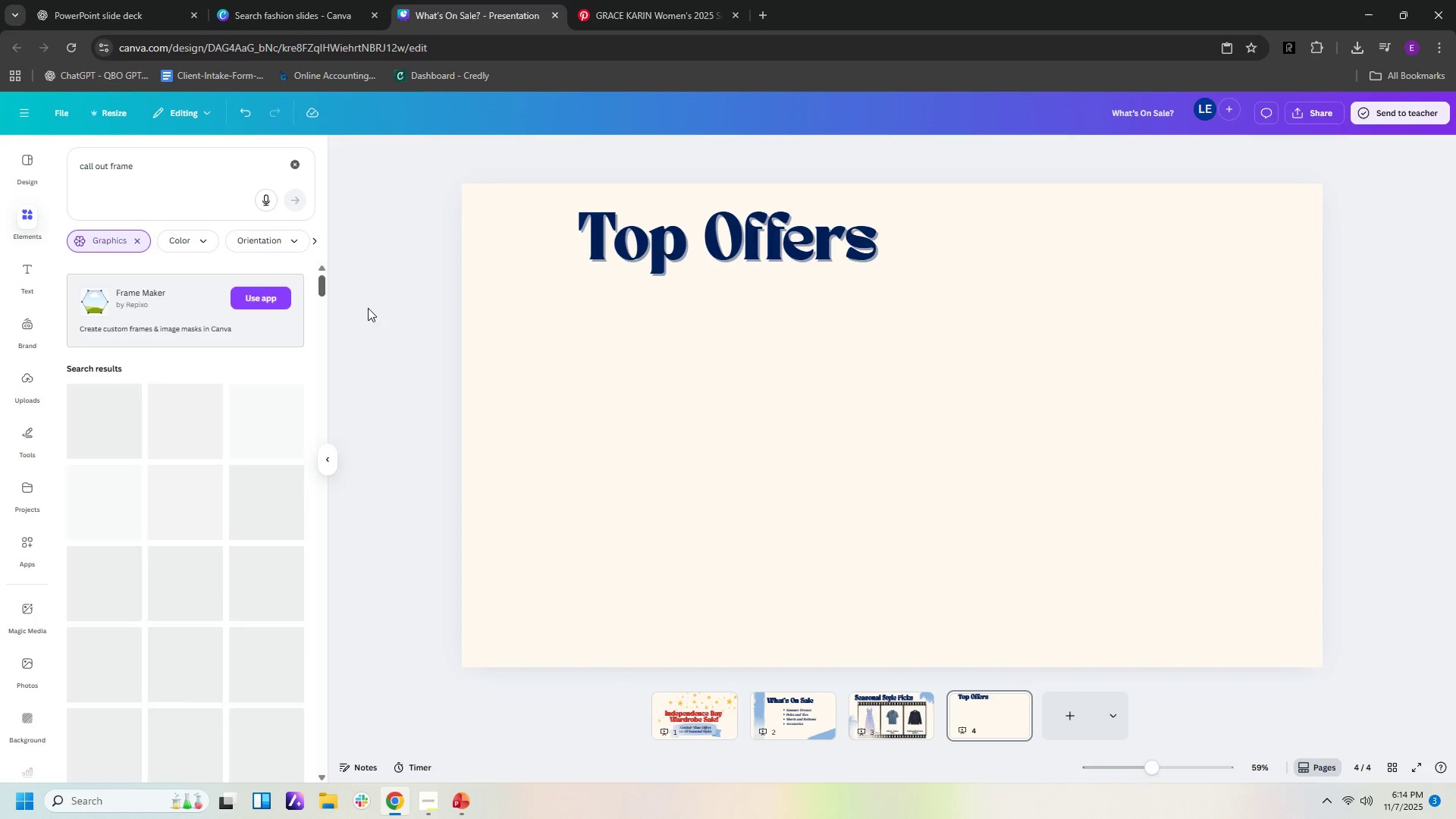 
left_click([268, 538])
 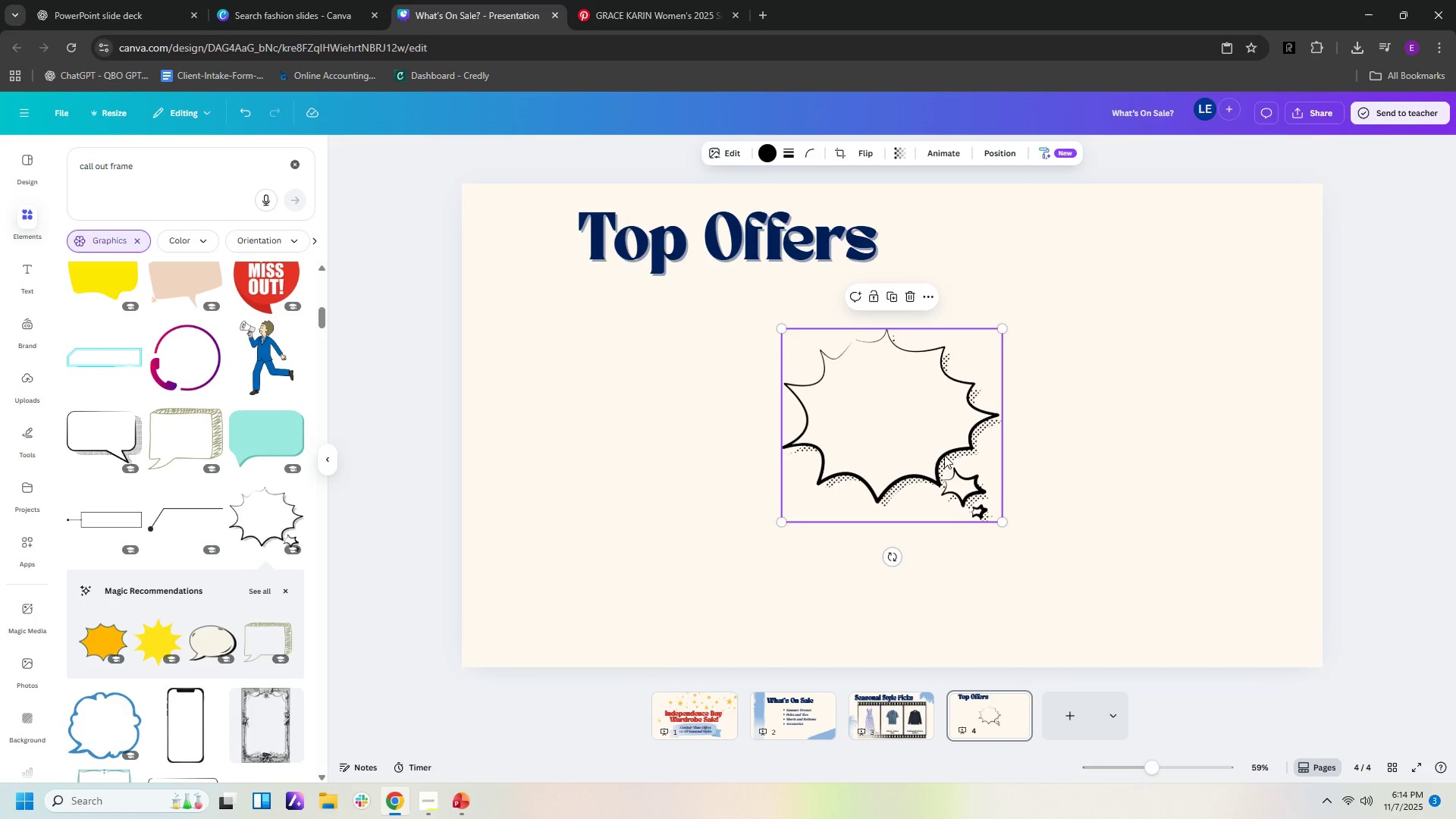 
key(Delete)
 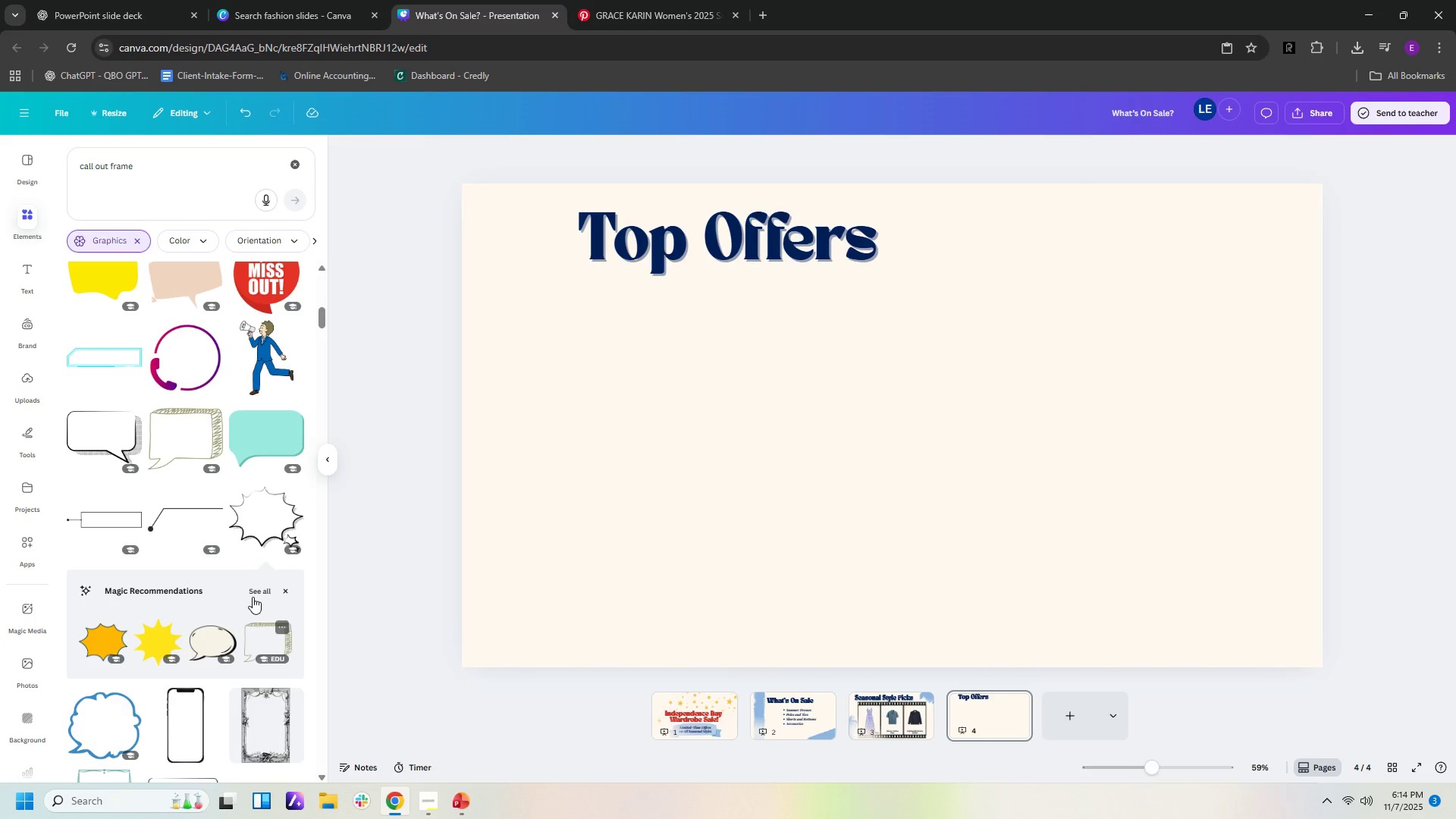 
scroll: coordinate [270, 573], scroll_direction: down, amount: 4.0
 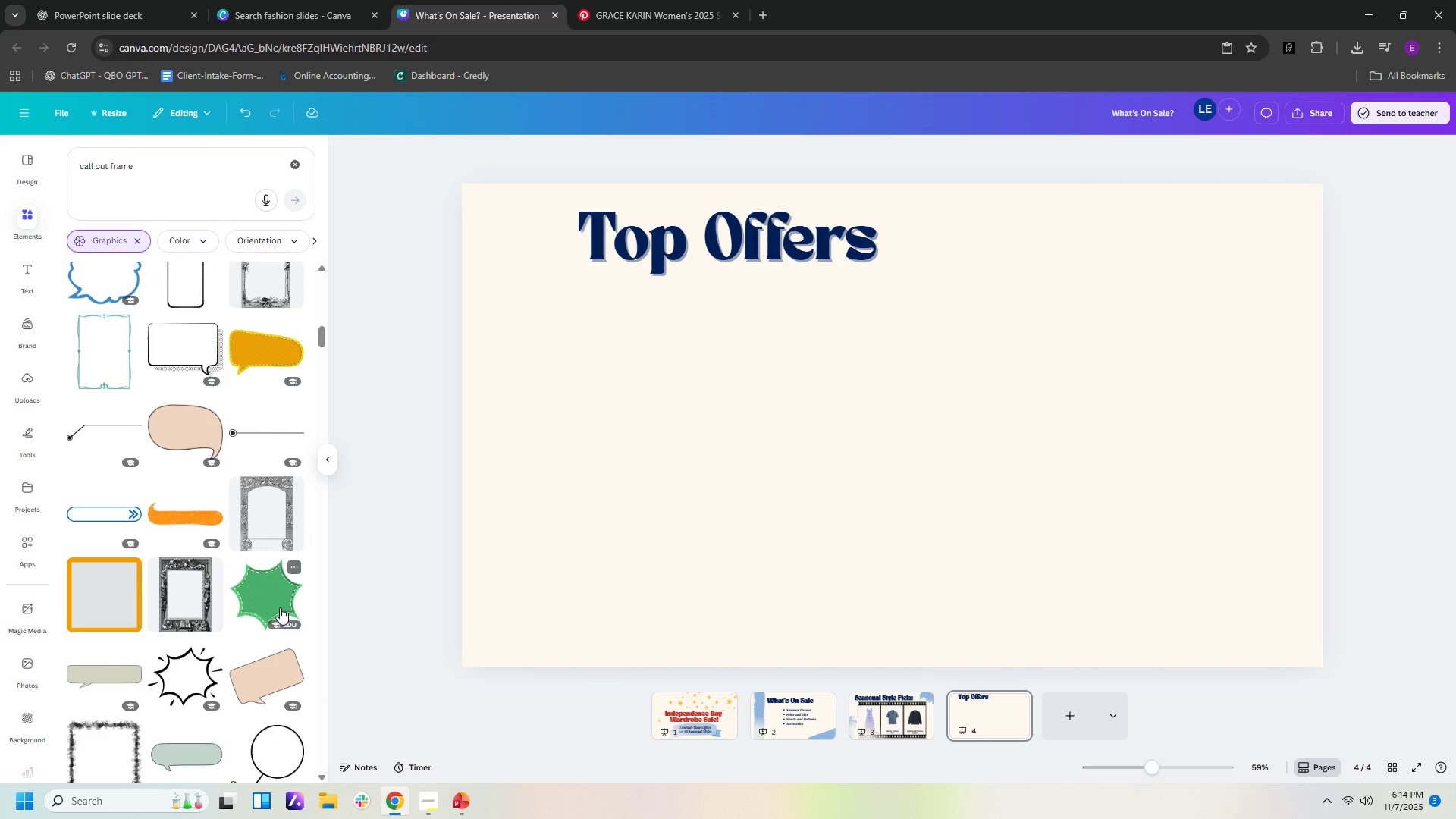 
left_click([269, 600])
 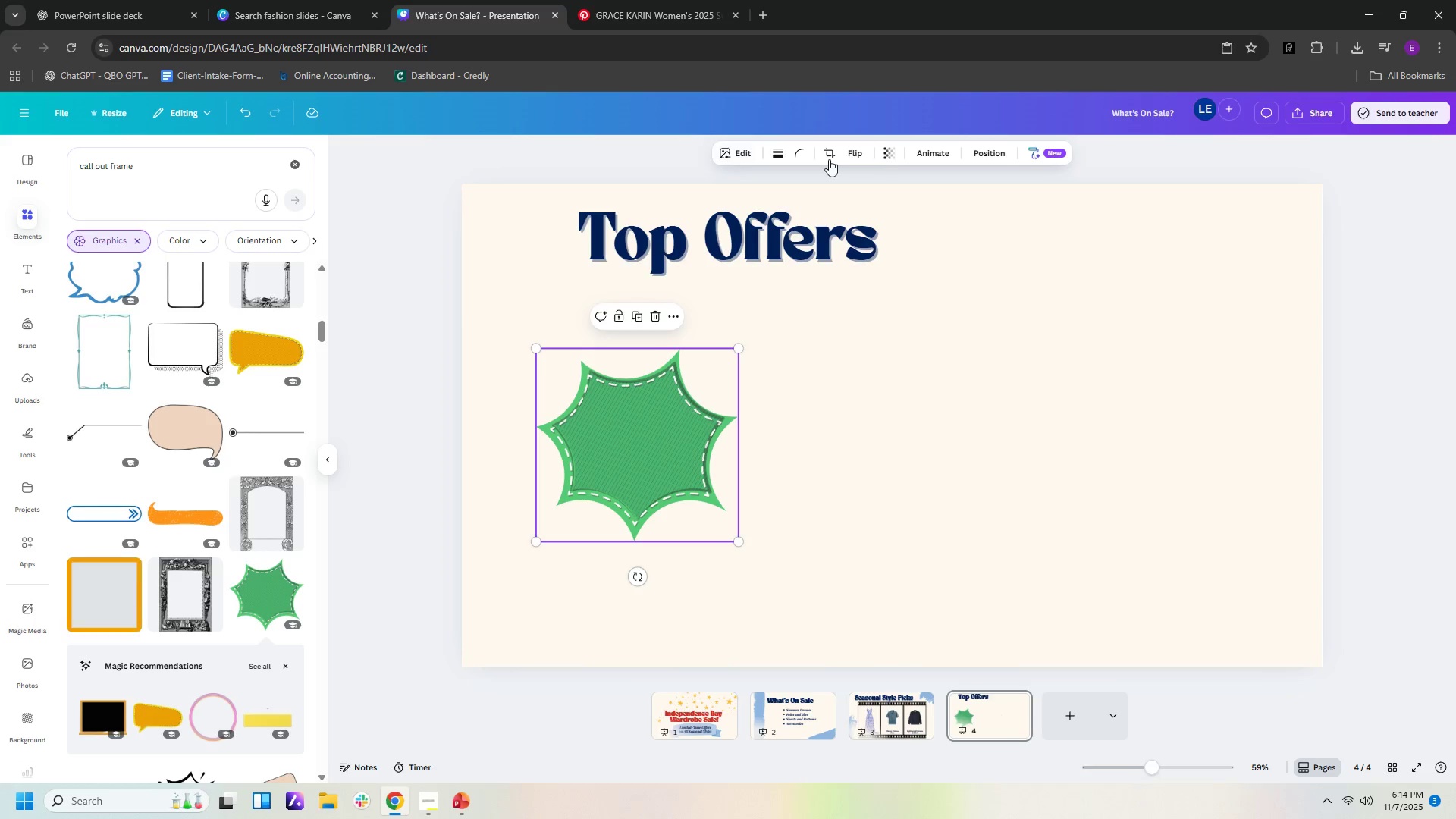 
wait(5.1)
 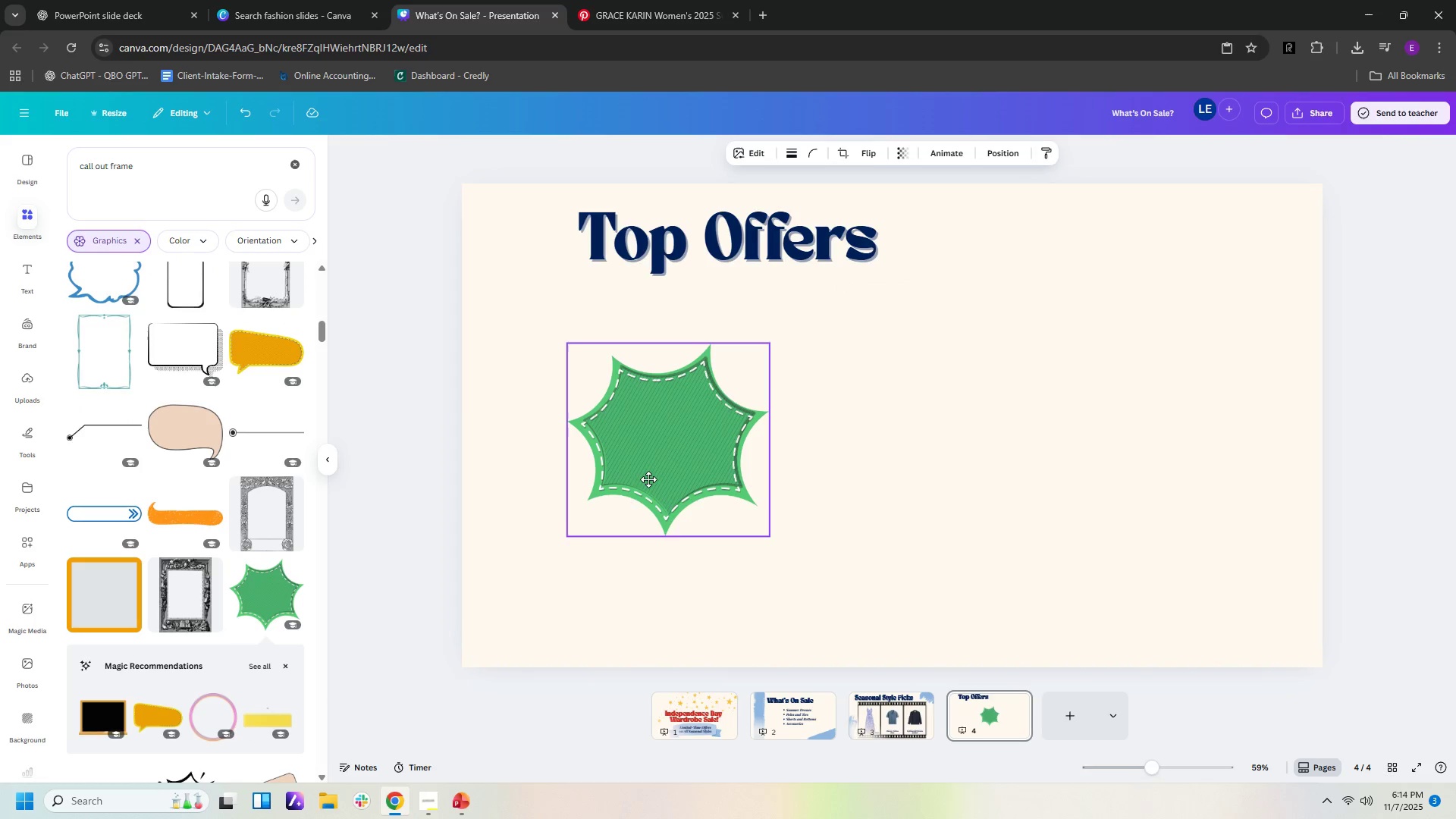 
left_click([657, 474])
 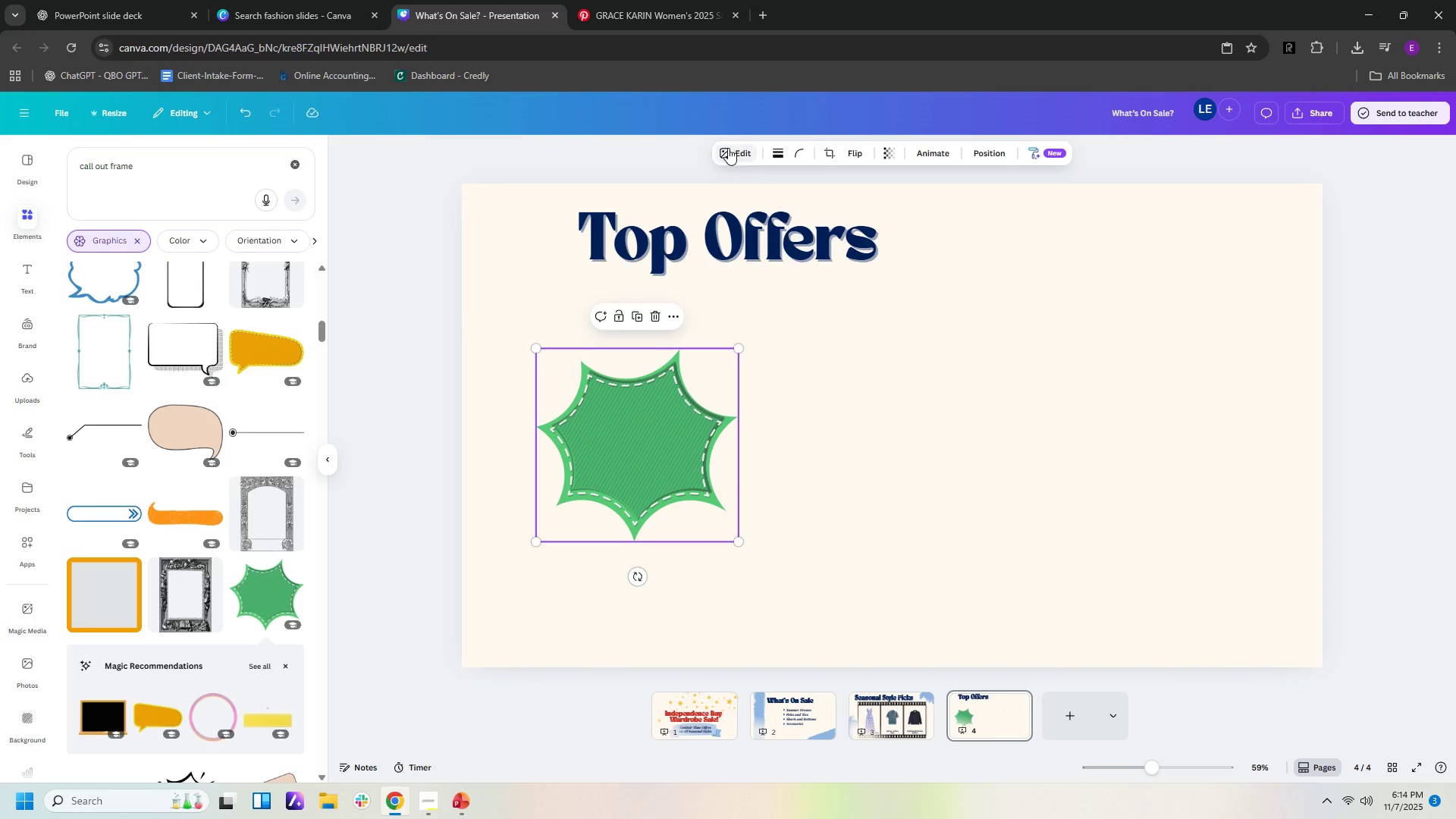 
left_click([728, 148])
 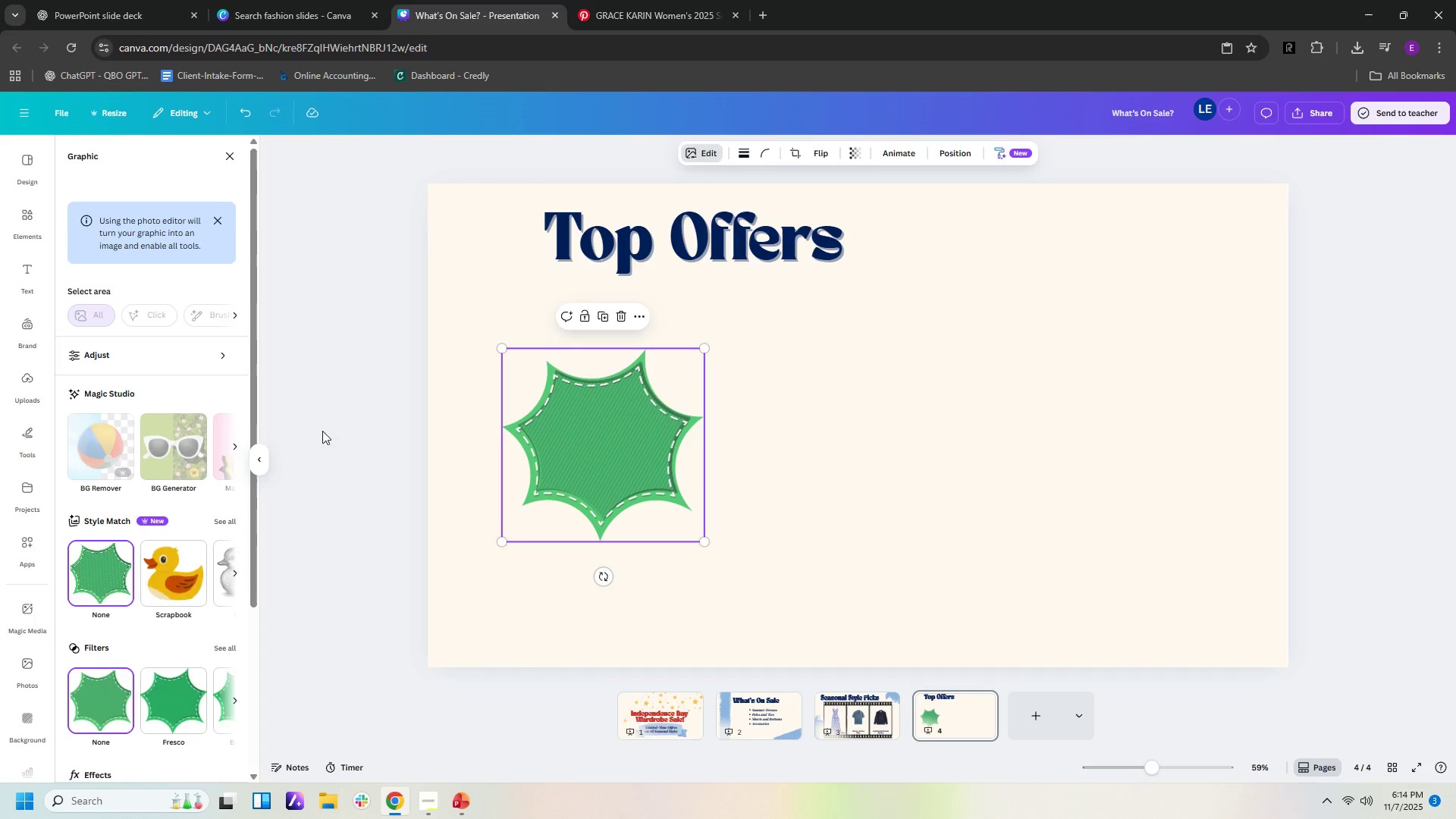 
wait(12.08)
 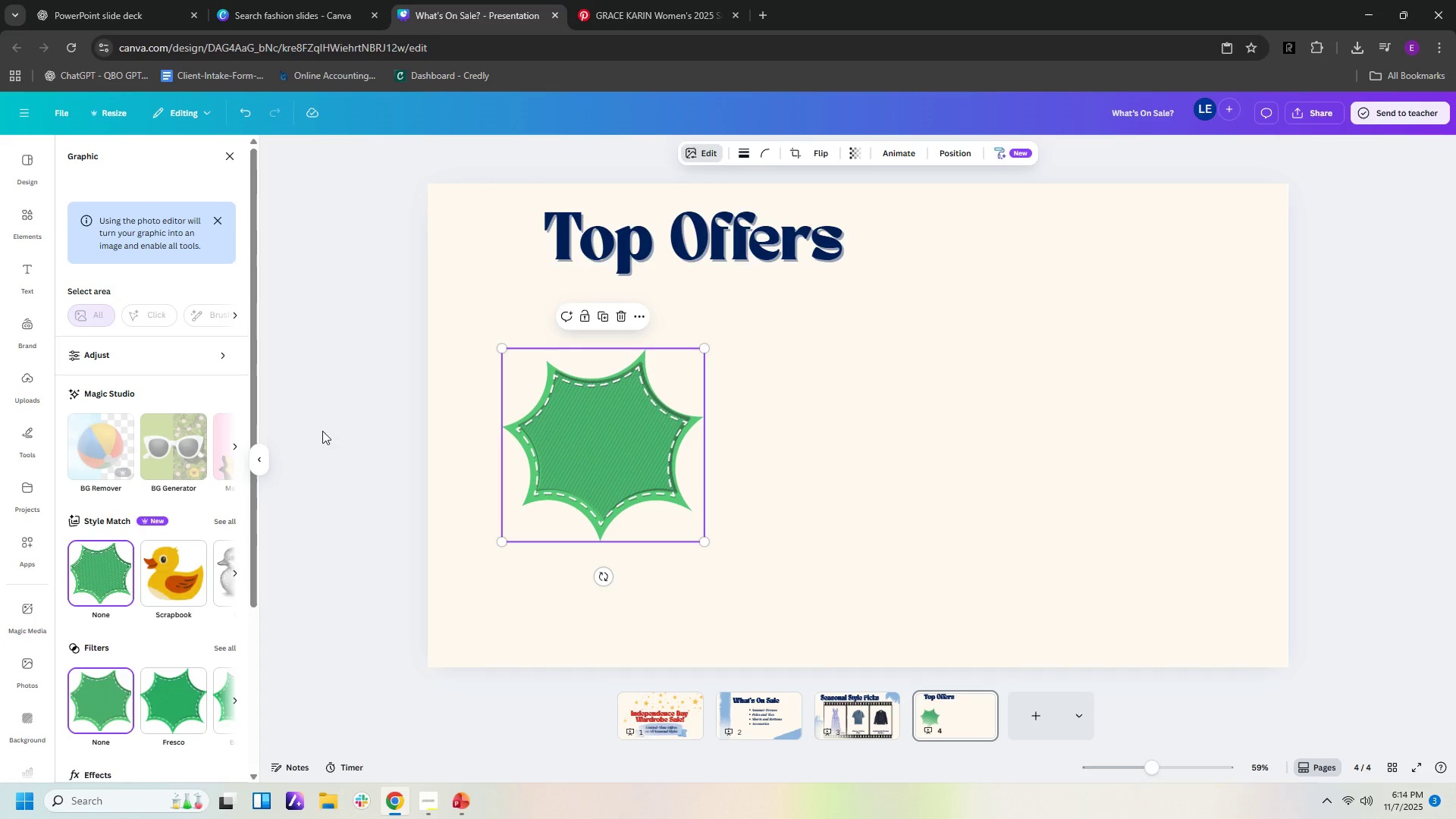 
left_click([1021, 155])
 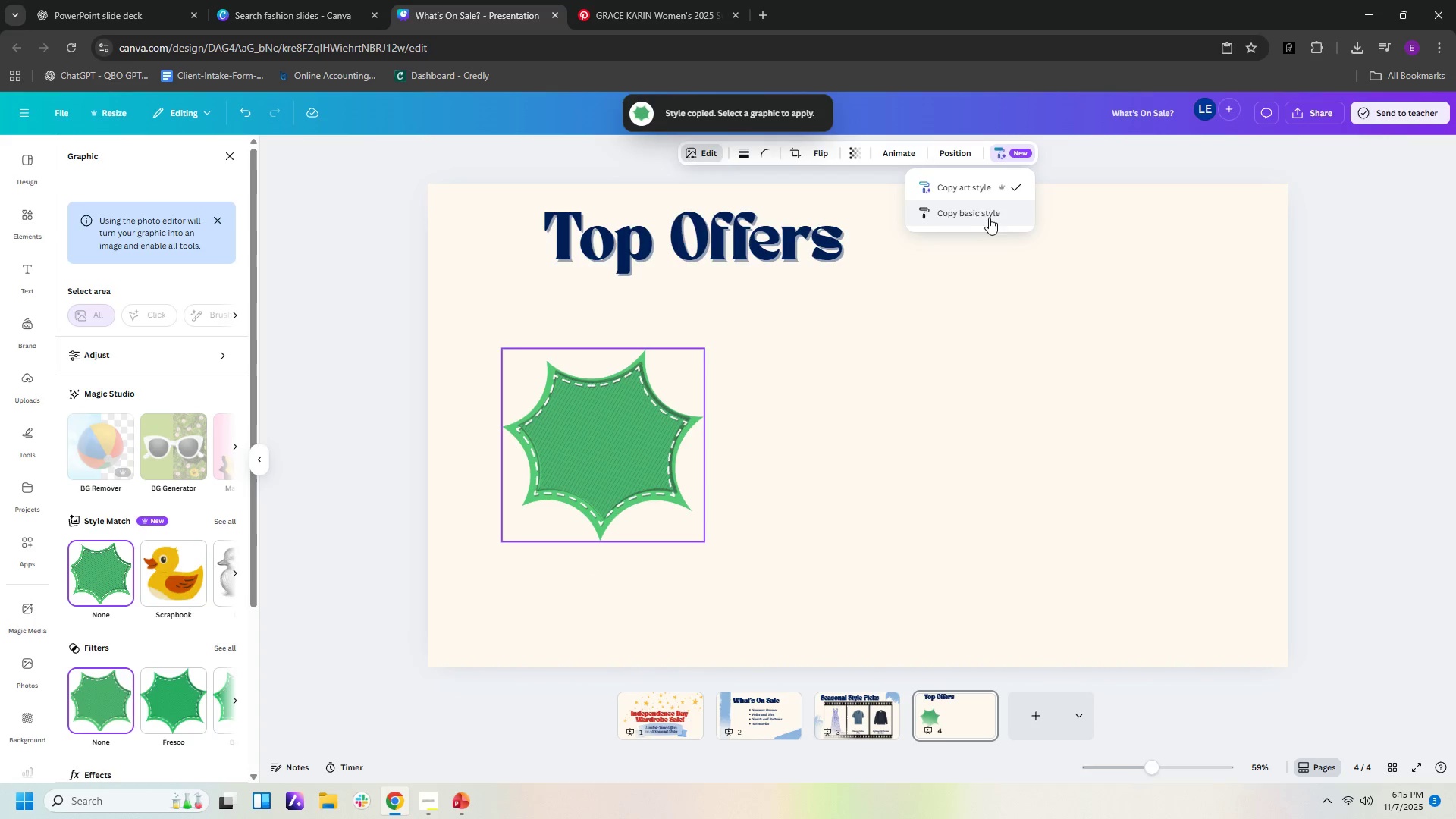 
left_click([1004, 225])
 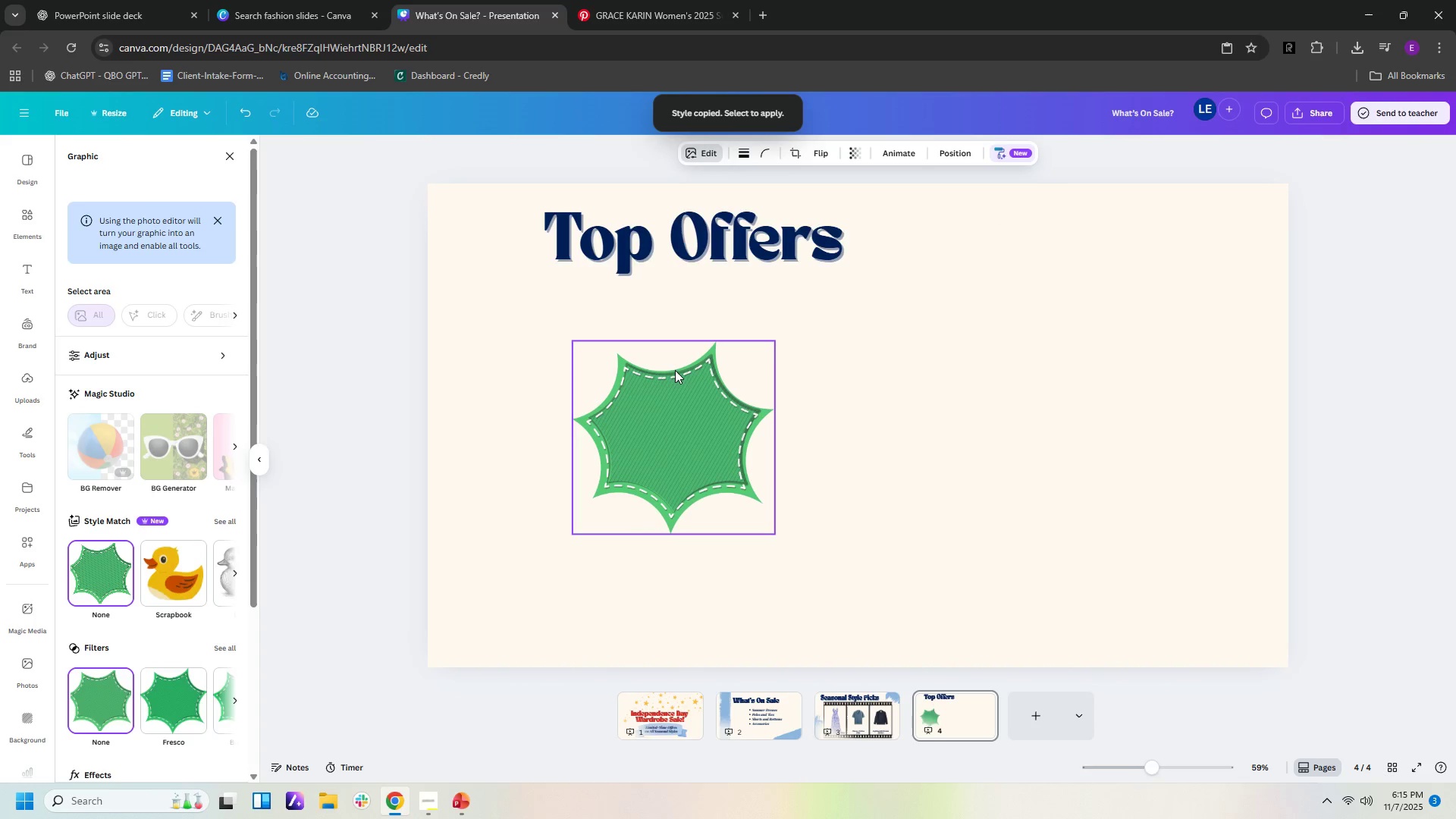 
left_click([896, 350])
 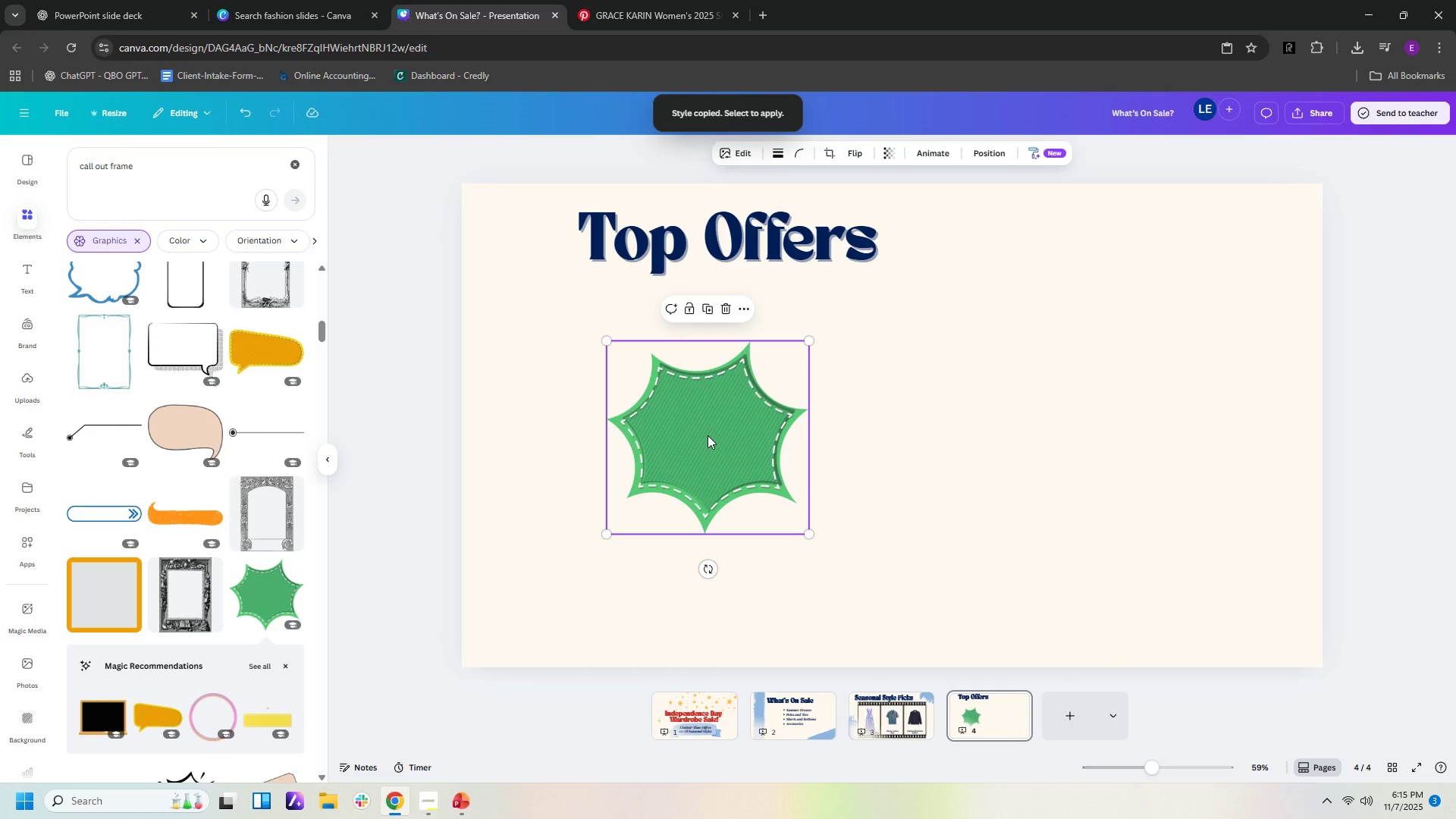 
key(Delete)
 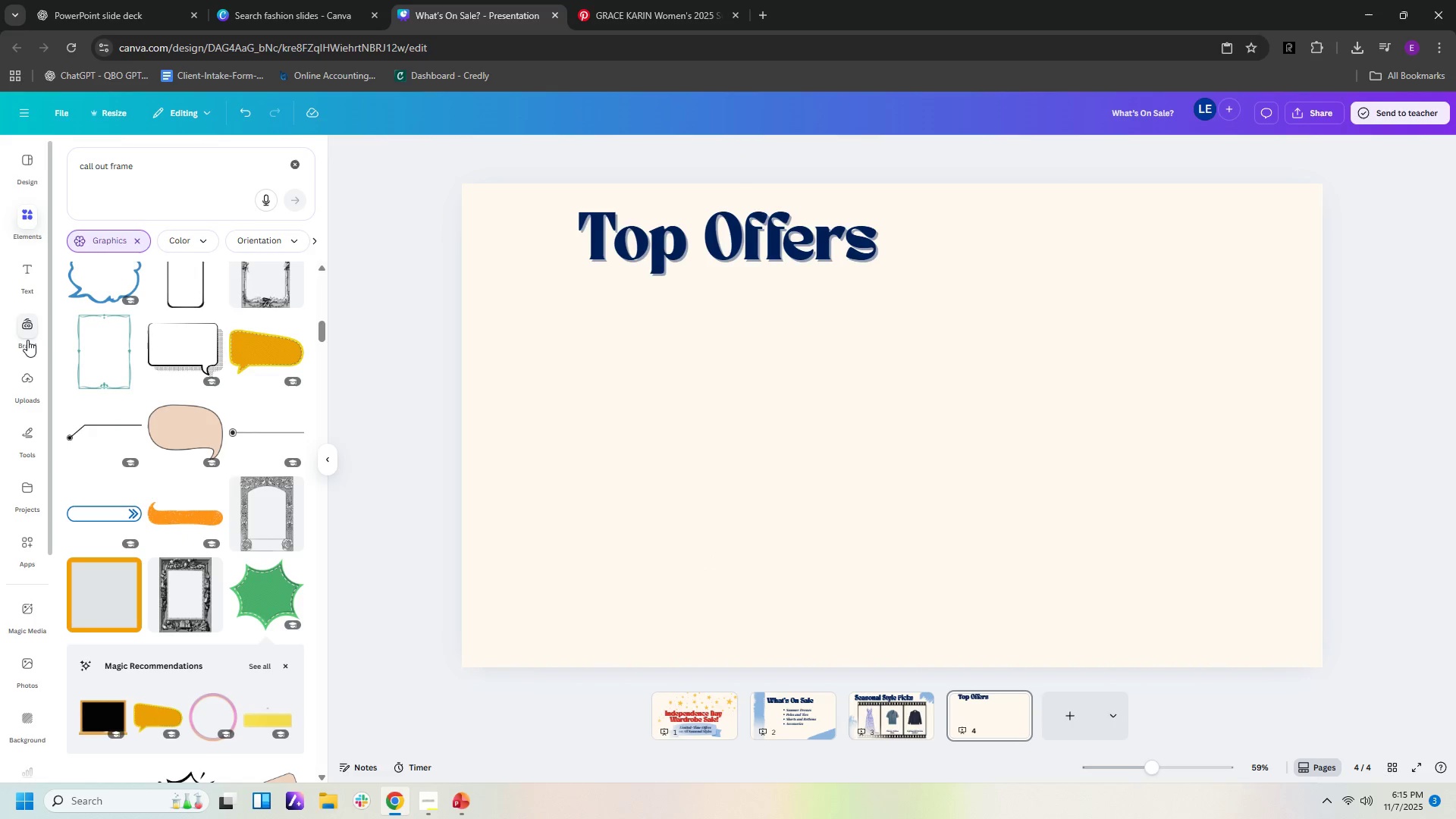 
left_click([29, 445])
 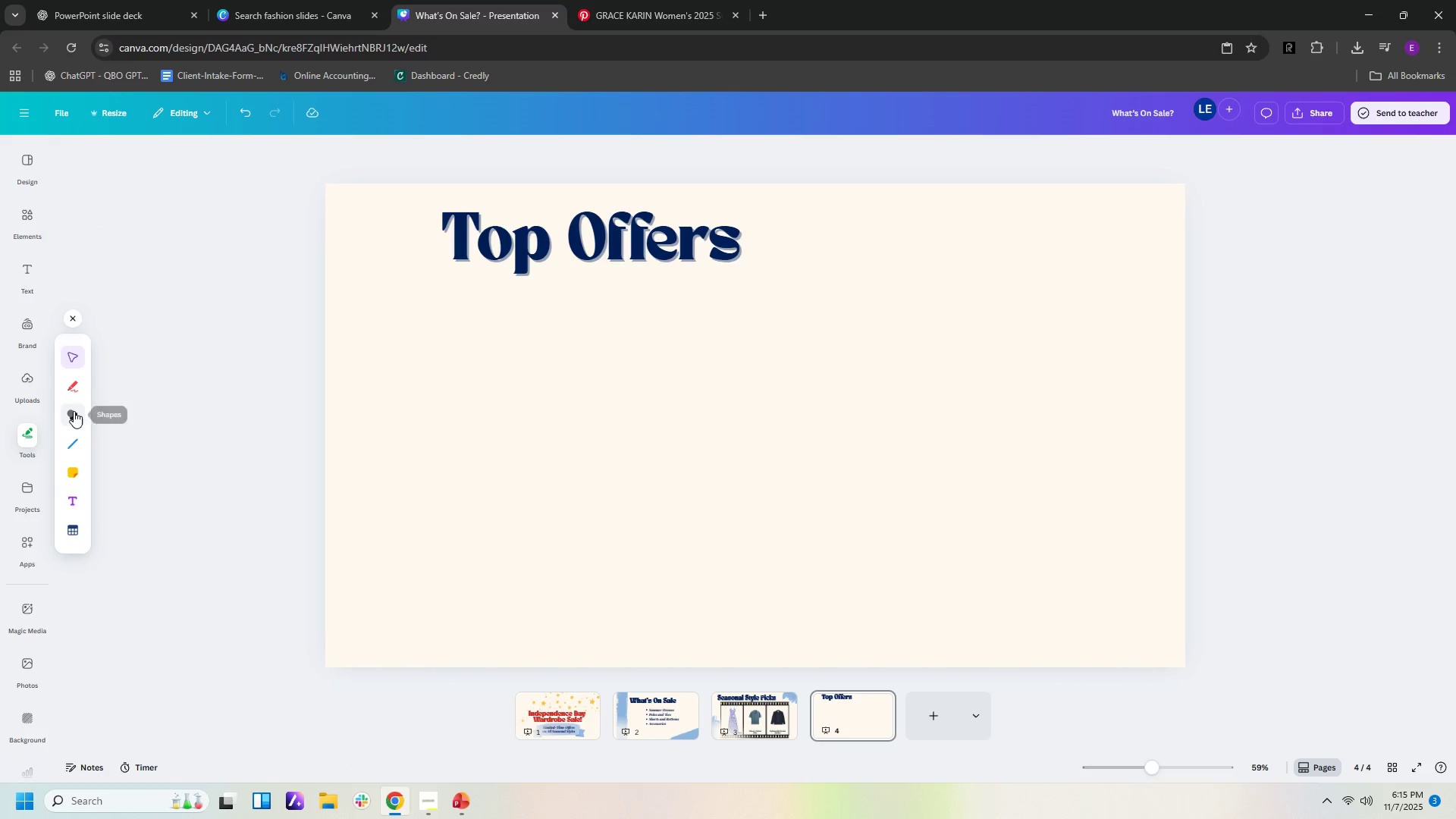 
left_click([74, 411])
 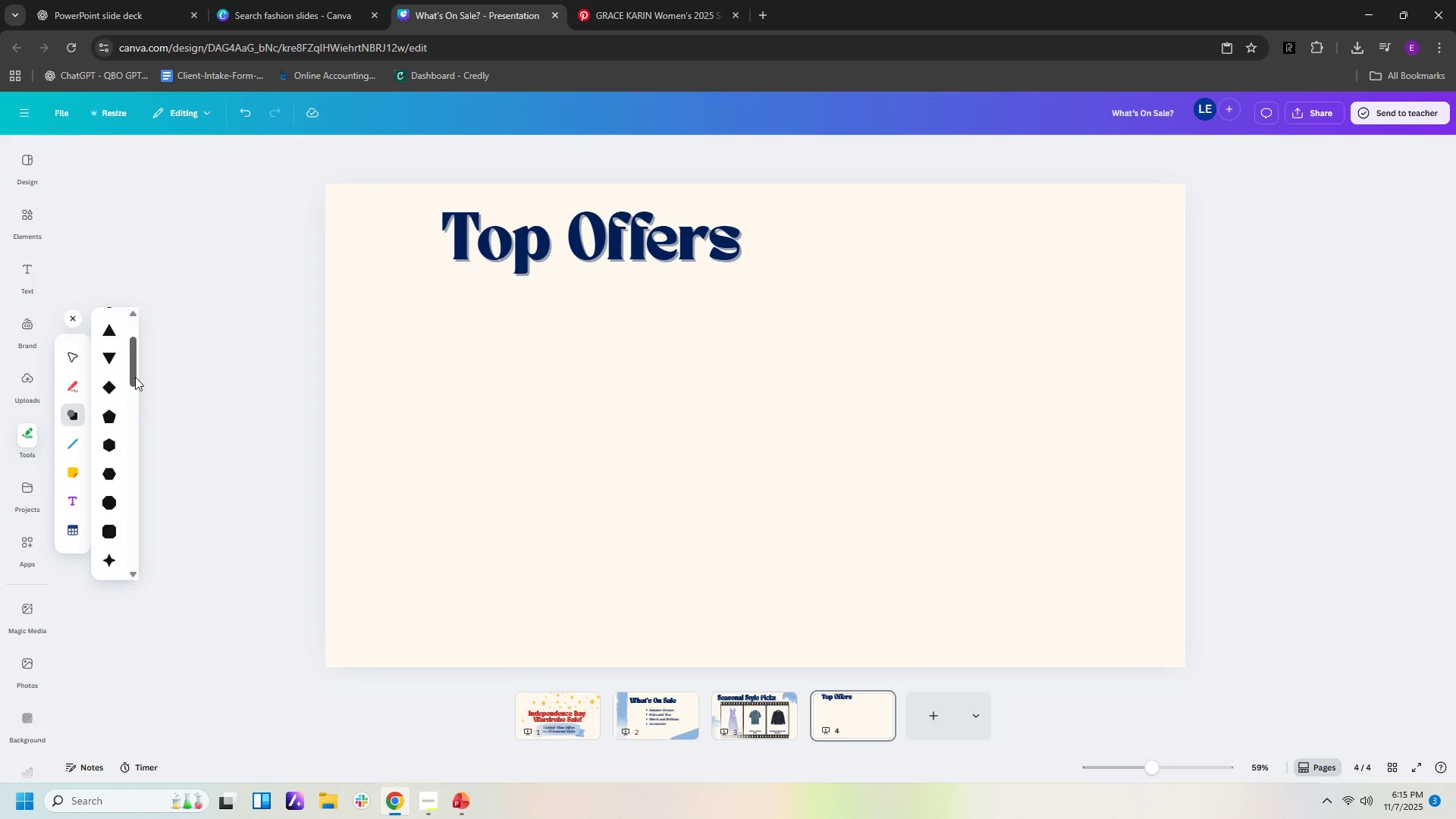 
wait(8.83)
 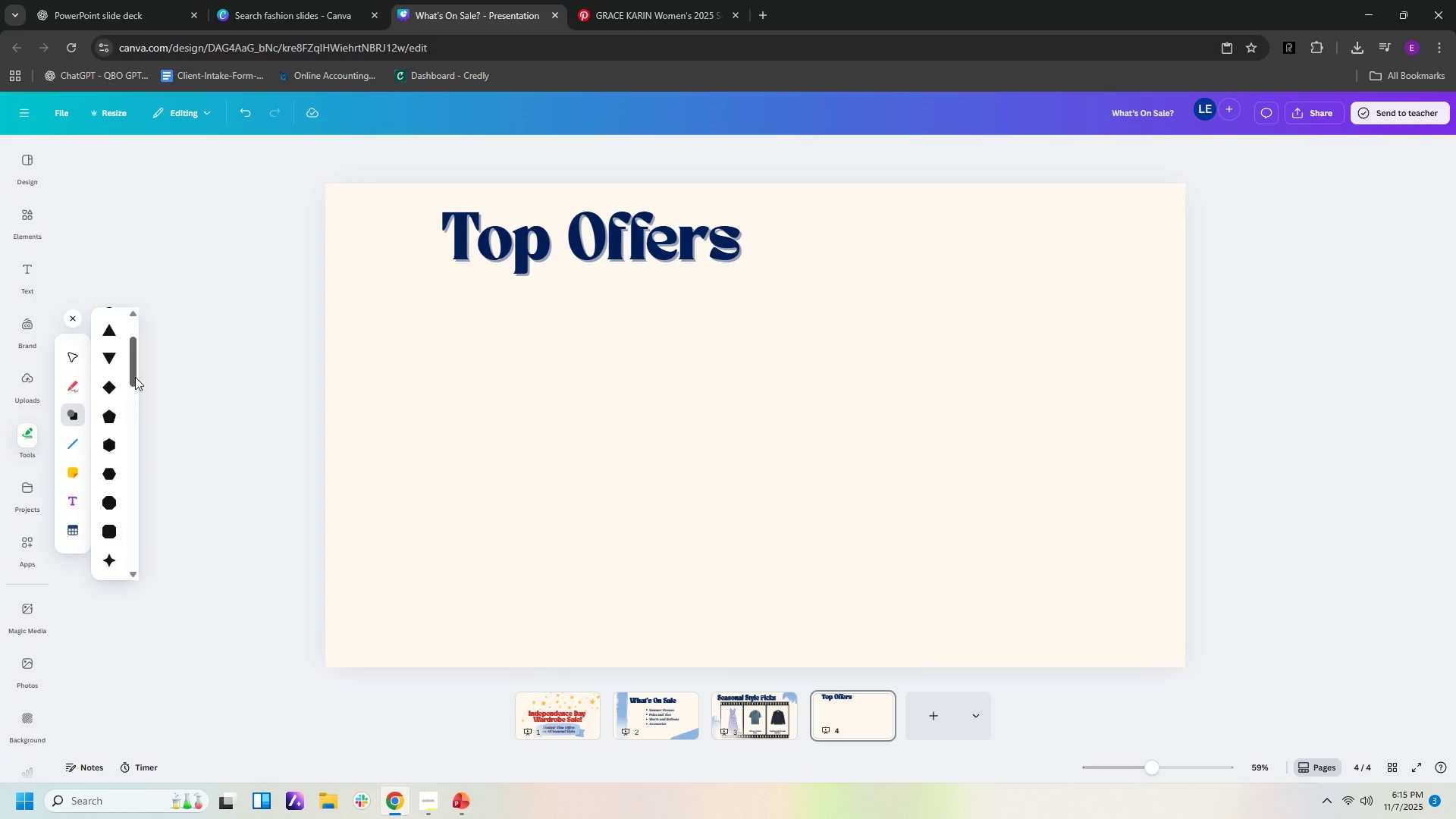 
left_click([108, 350])
 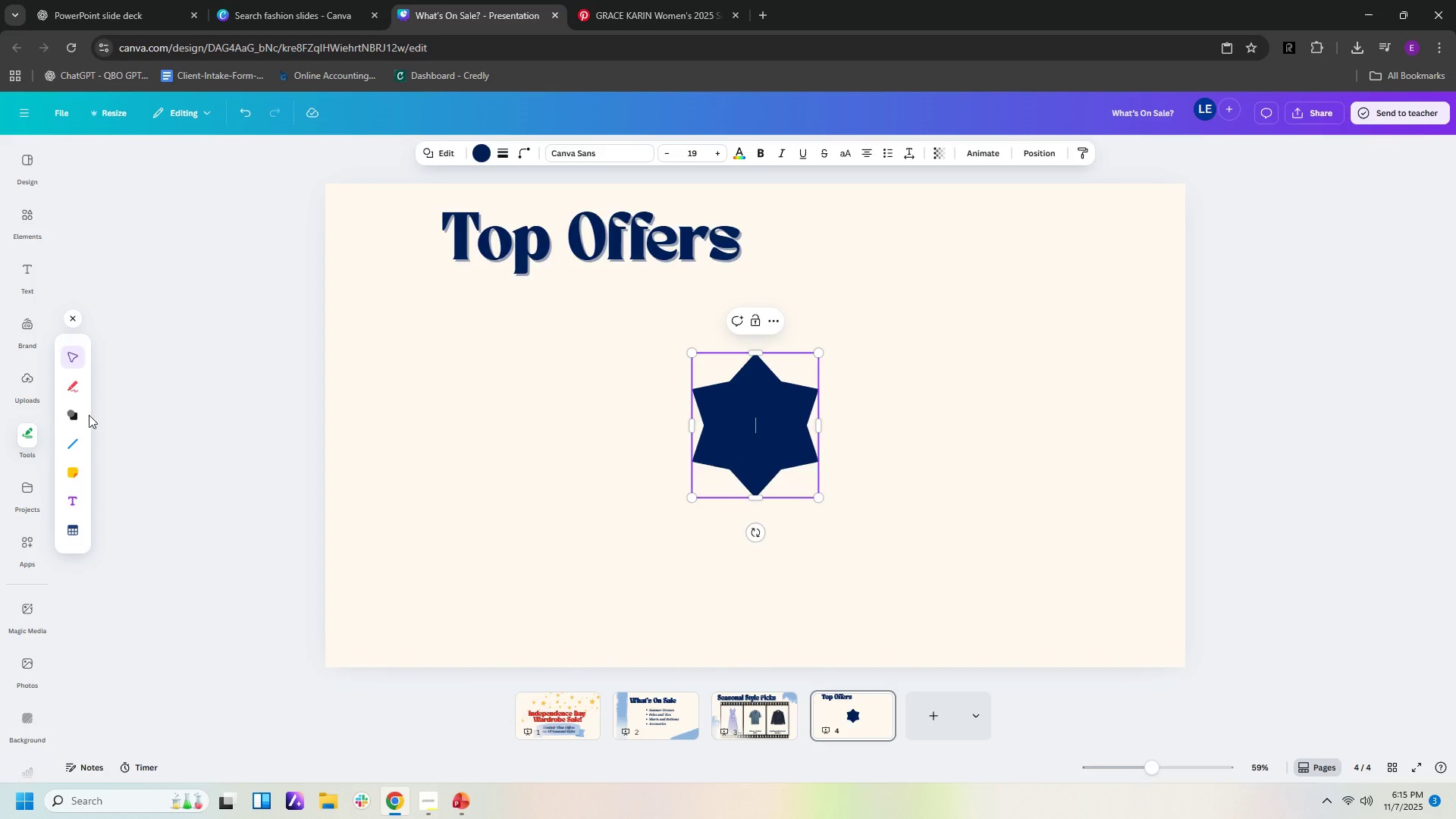 
left_click([71, 415])
 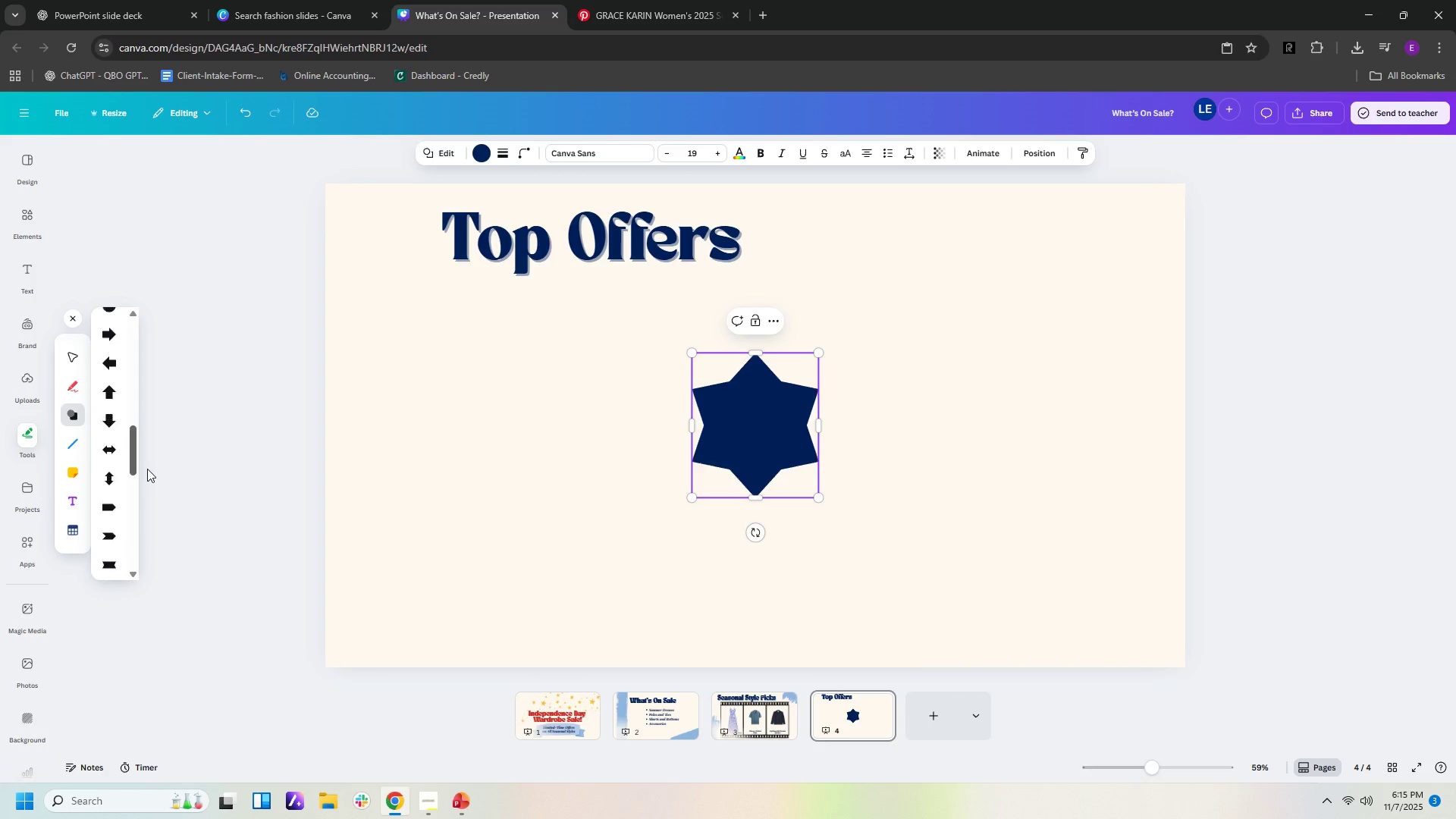 
wait(6.52)
 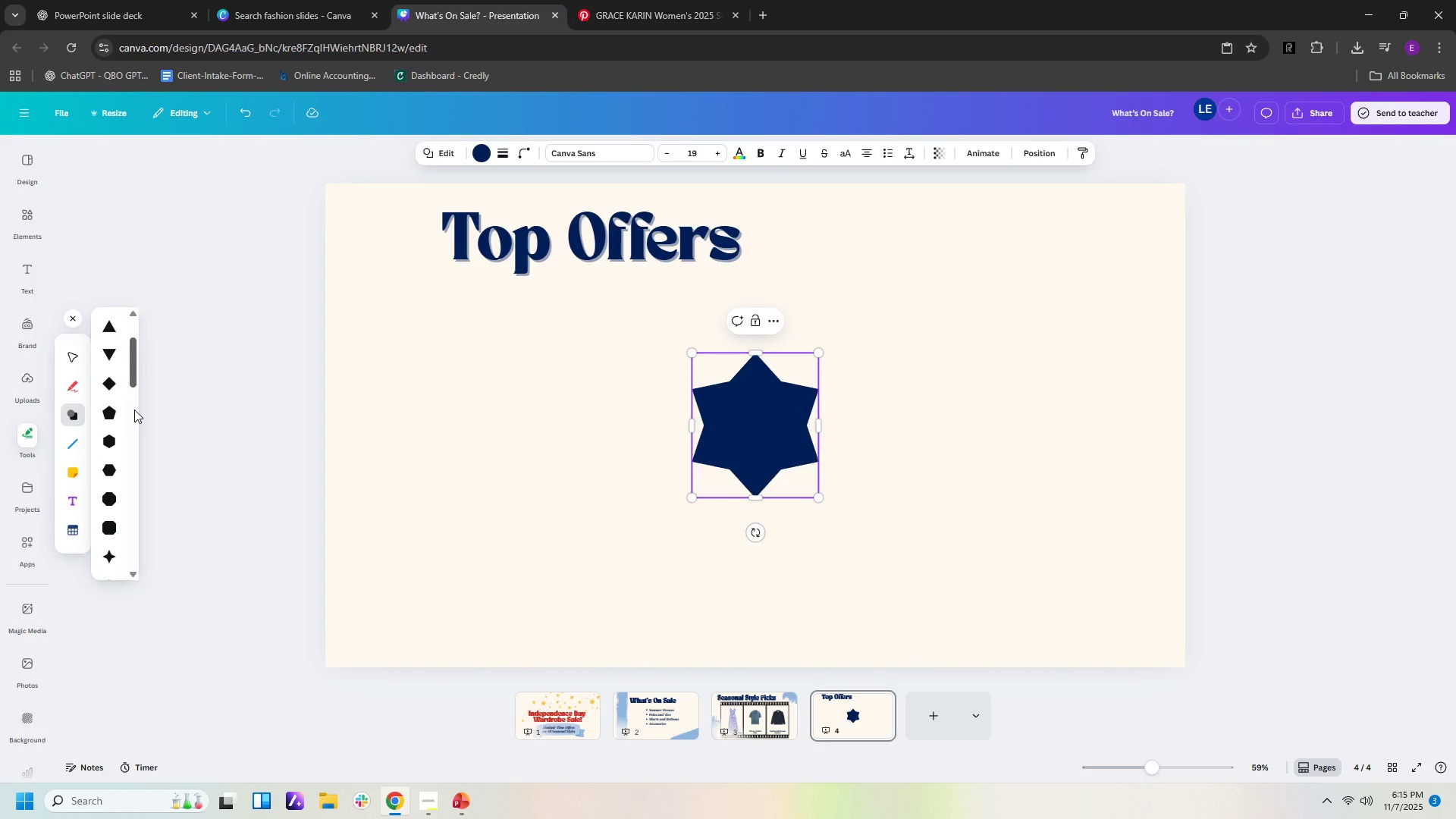 
left_click([102, 401])
 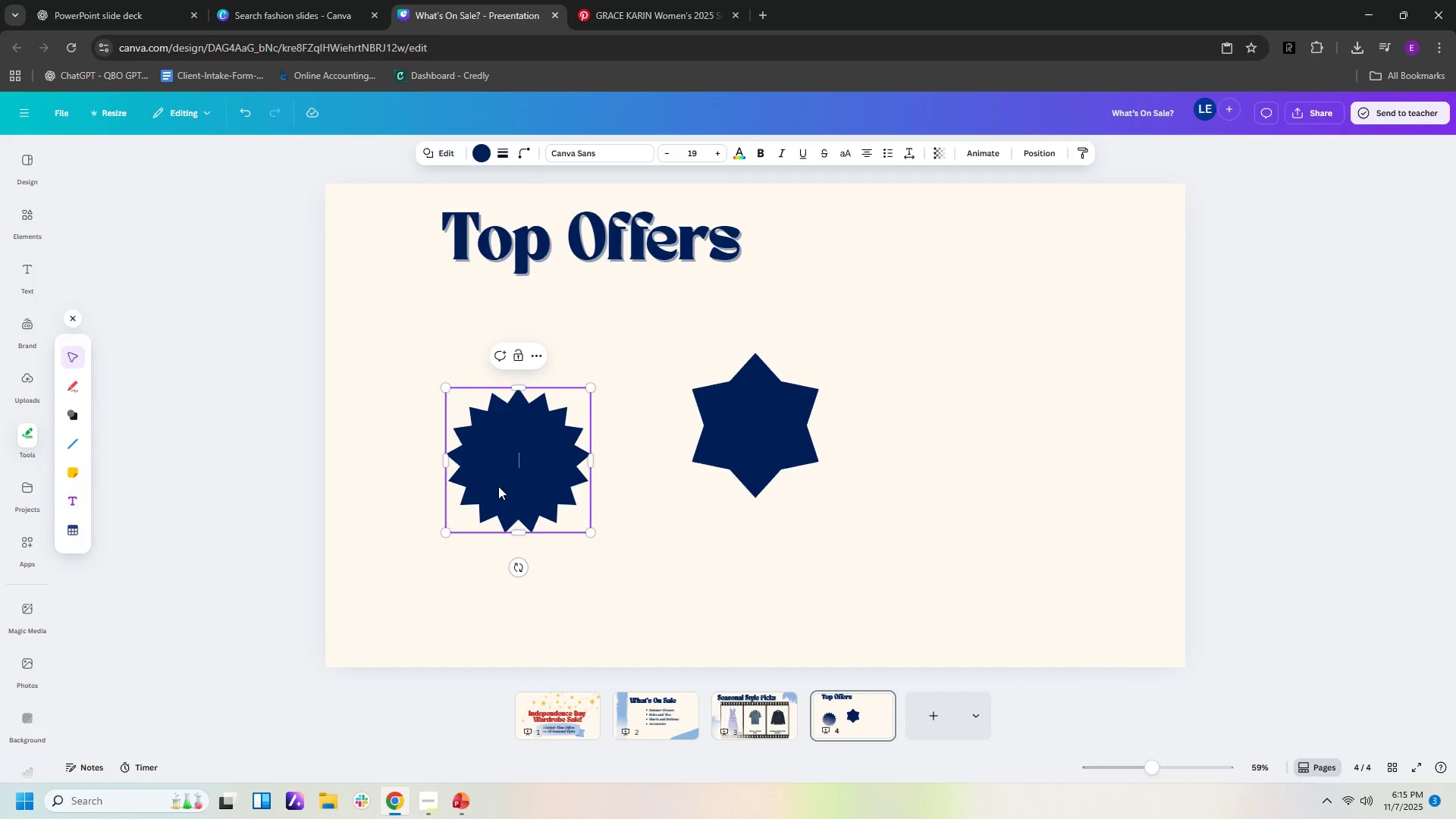 
wait(6.68)
 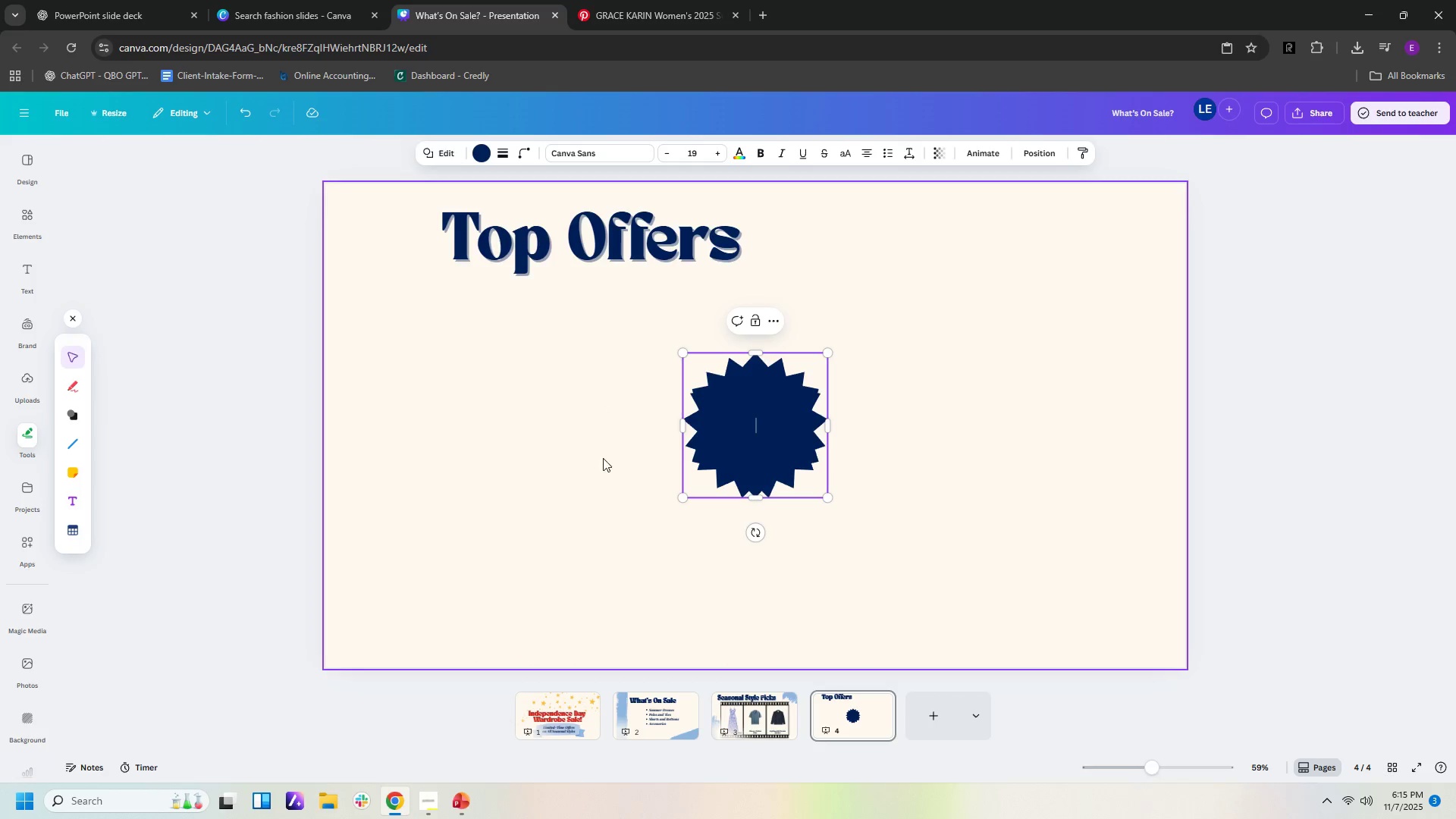 
mouse_move([667, 384])
 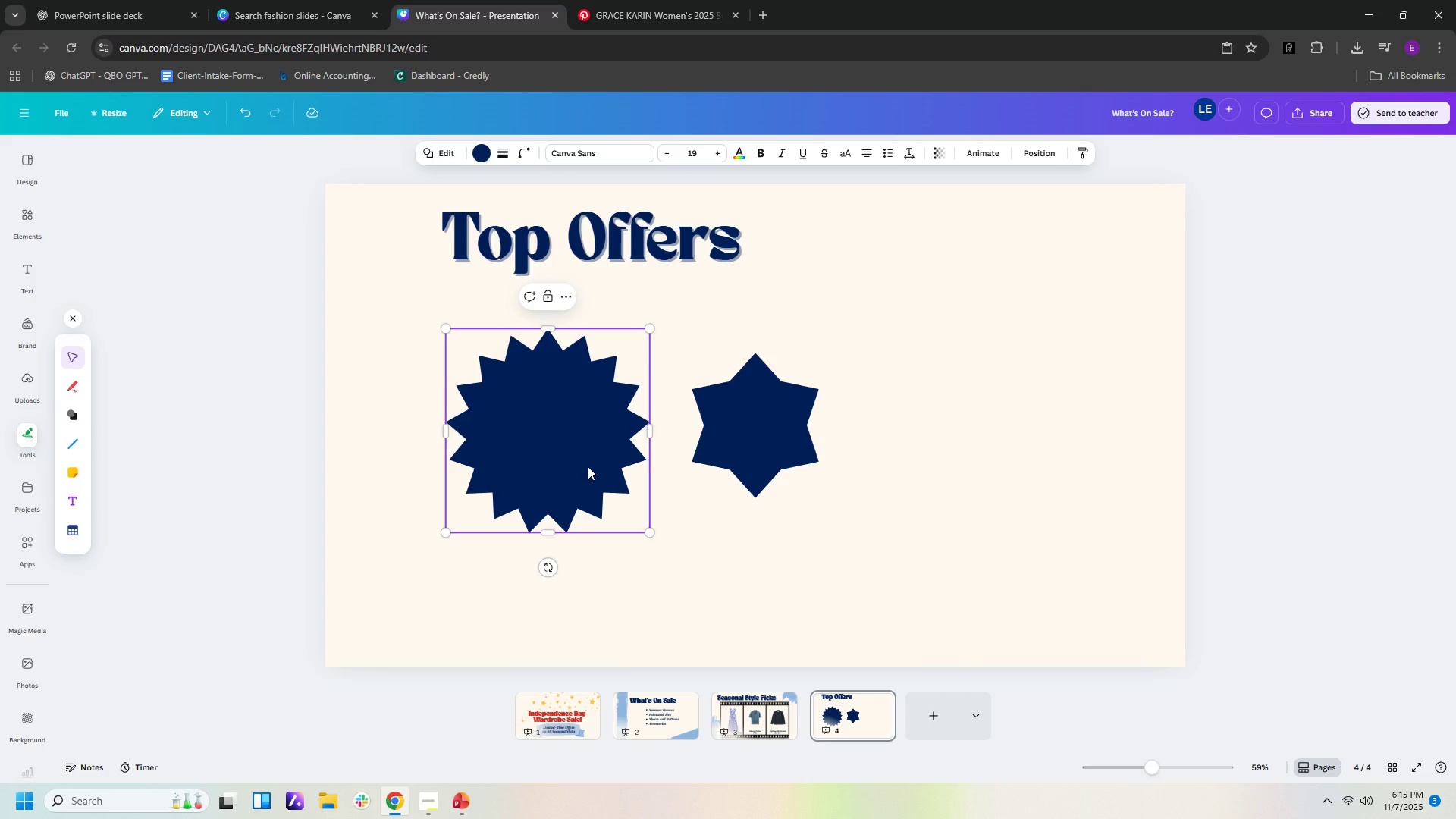 
key(Delete)
 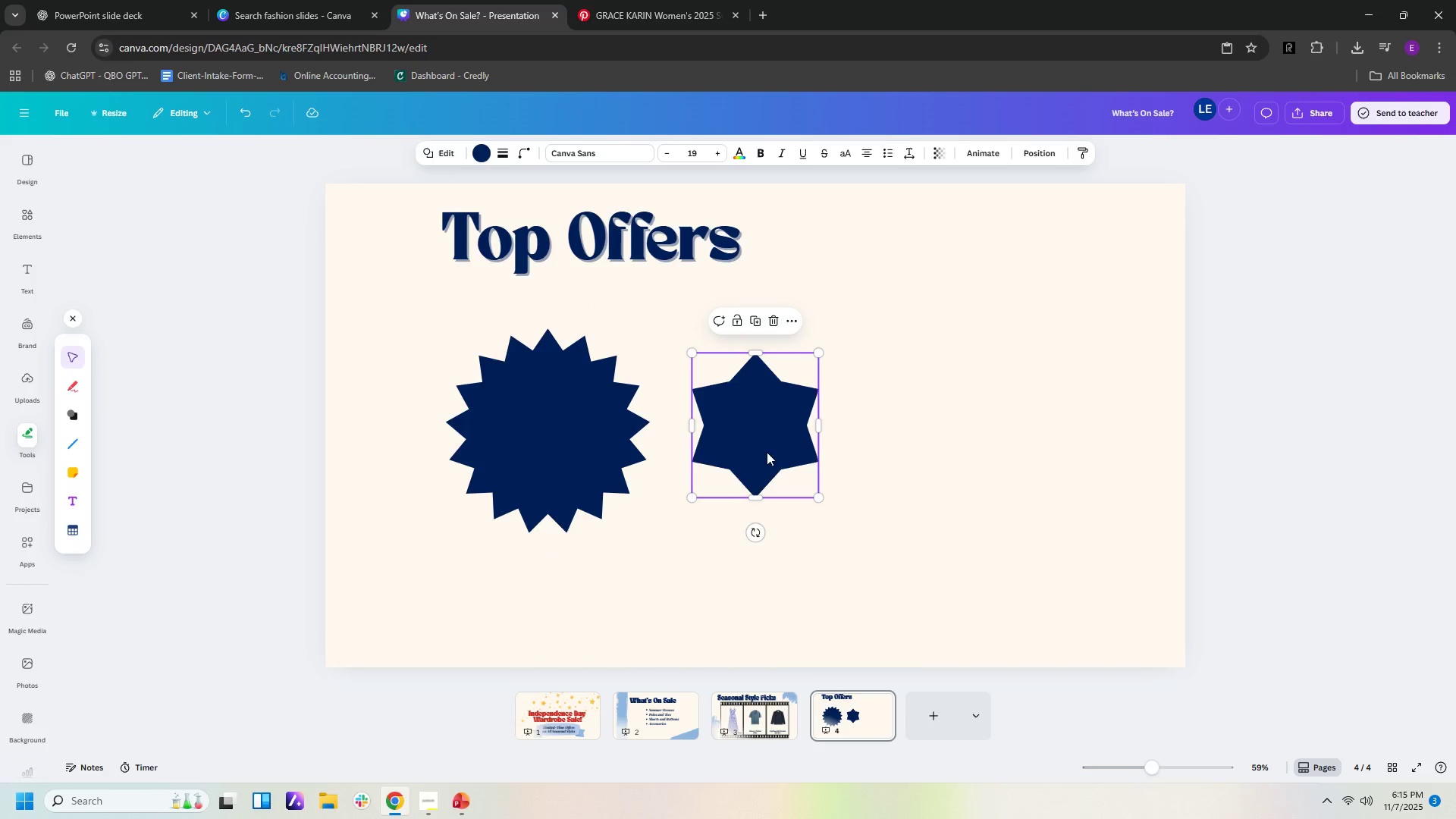 
left_click([767, 452])
 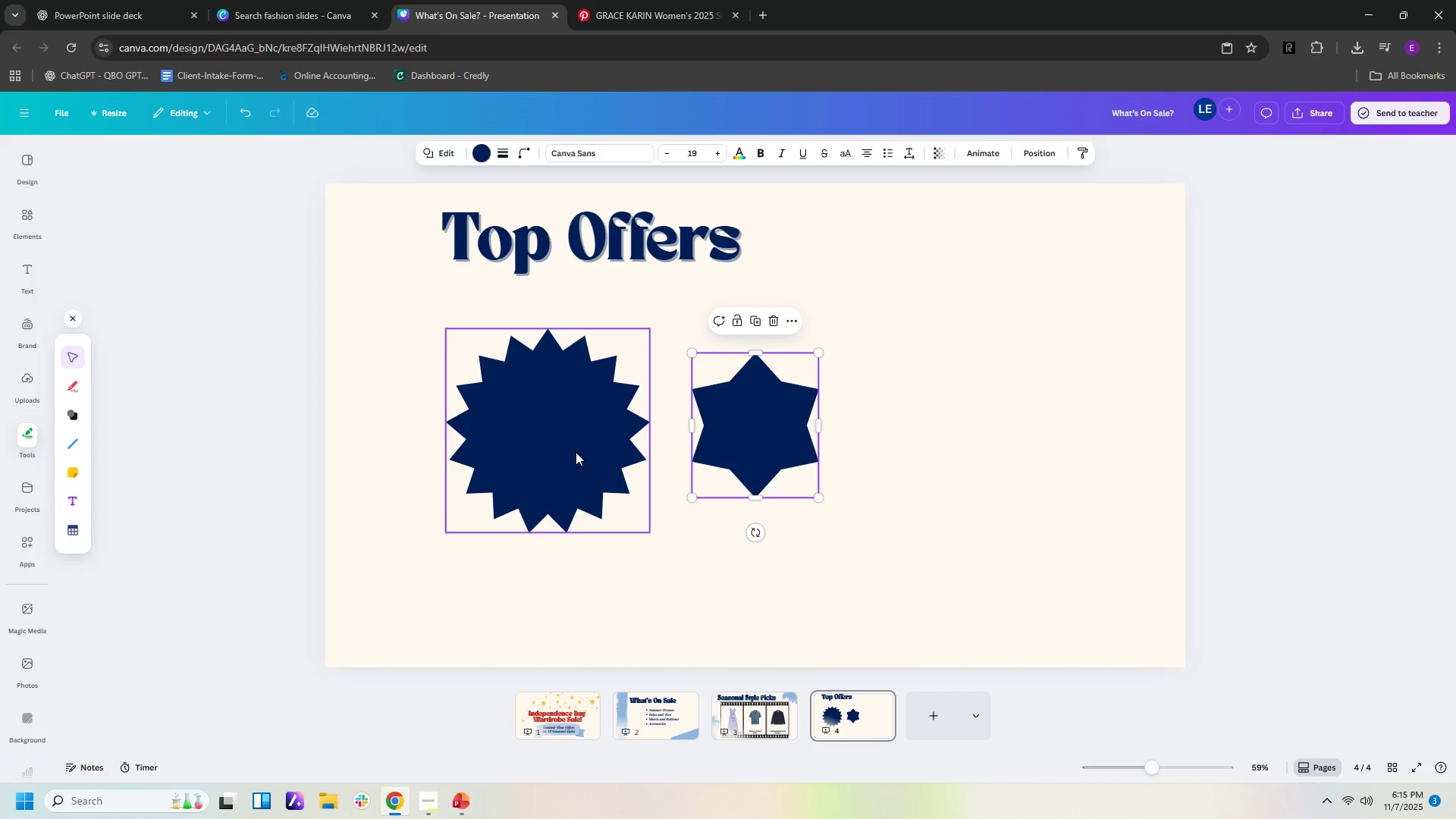 
key(Delete)
 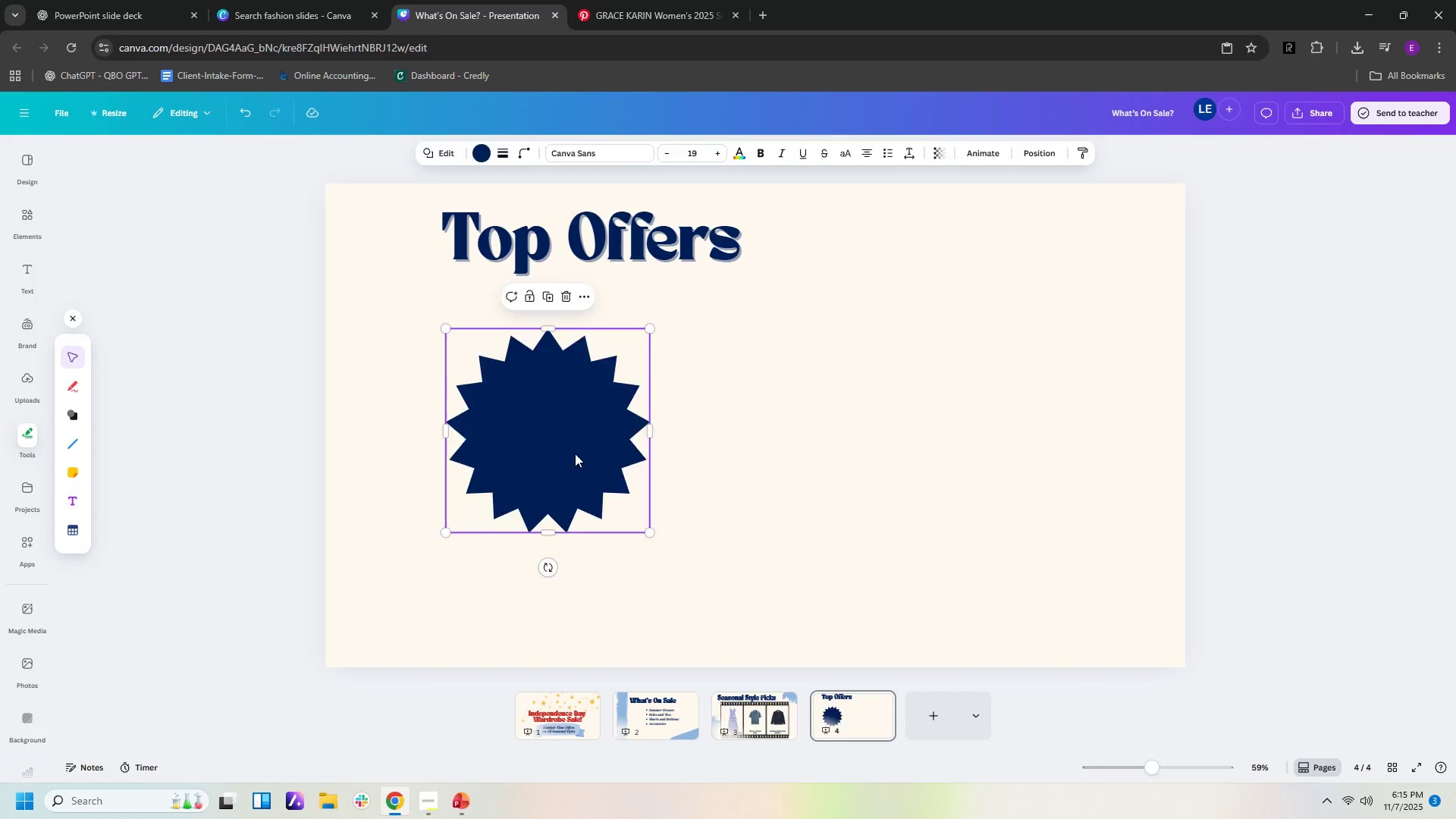 
left_click([575, 453])
 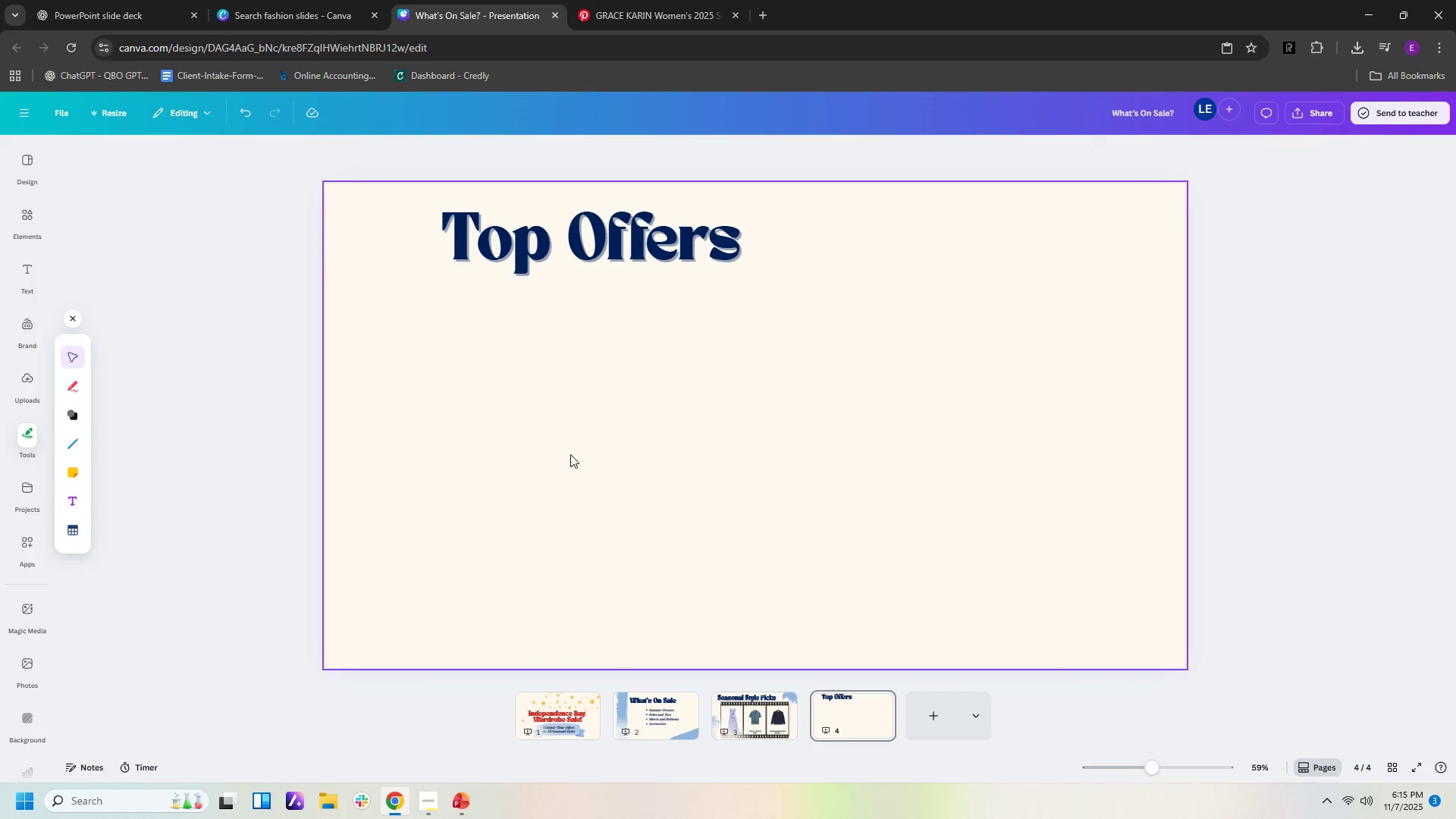 
key(Delete)
 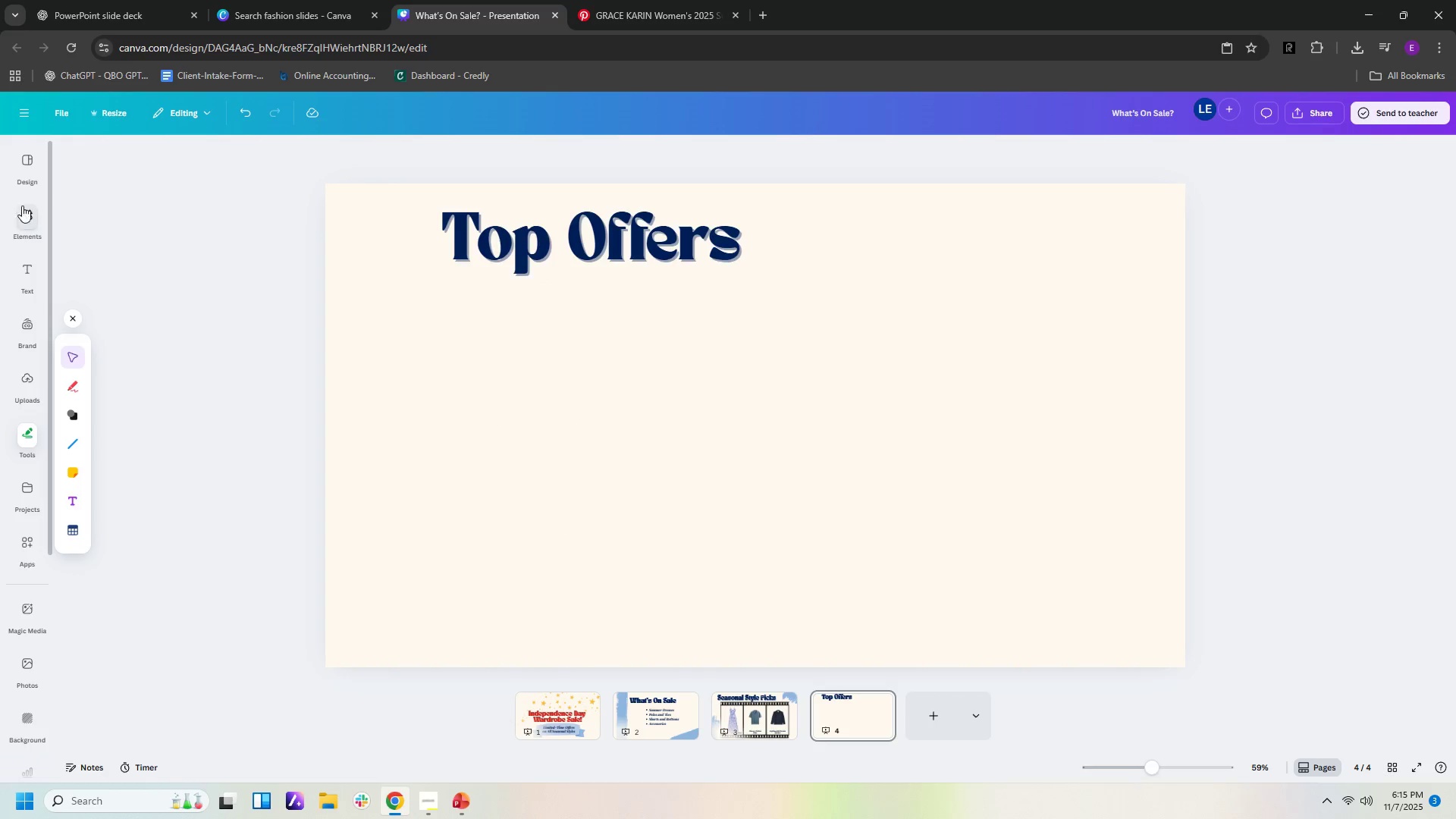 
left_click([27, 215])
 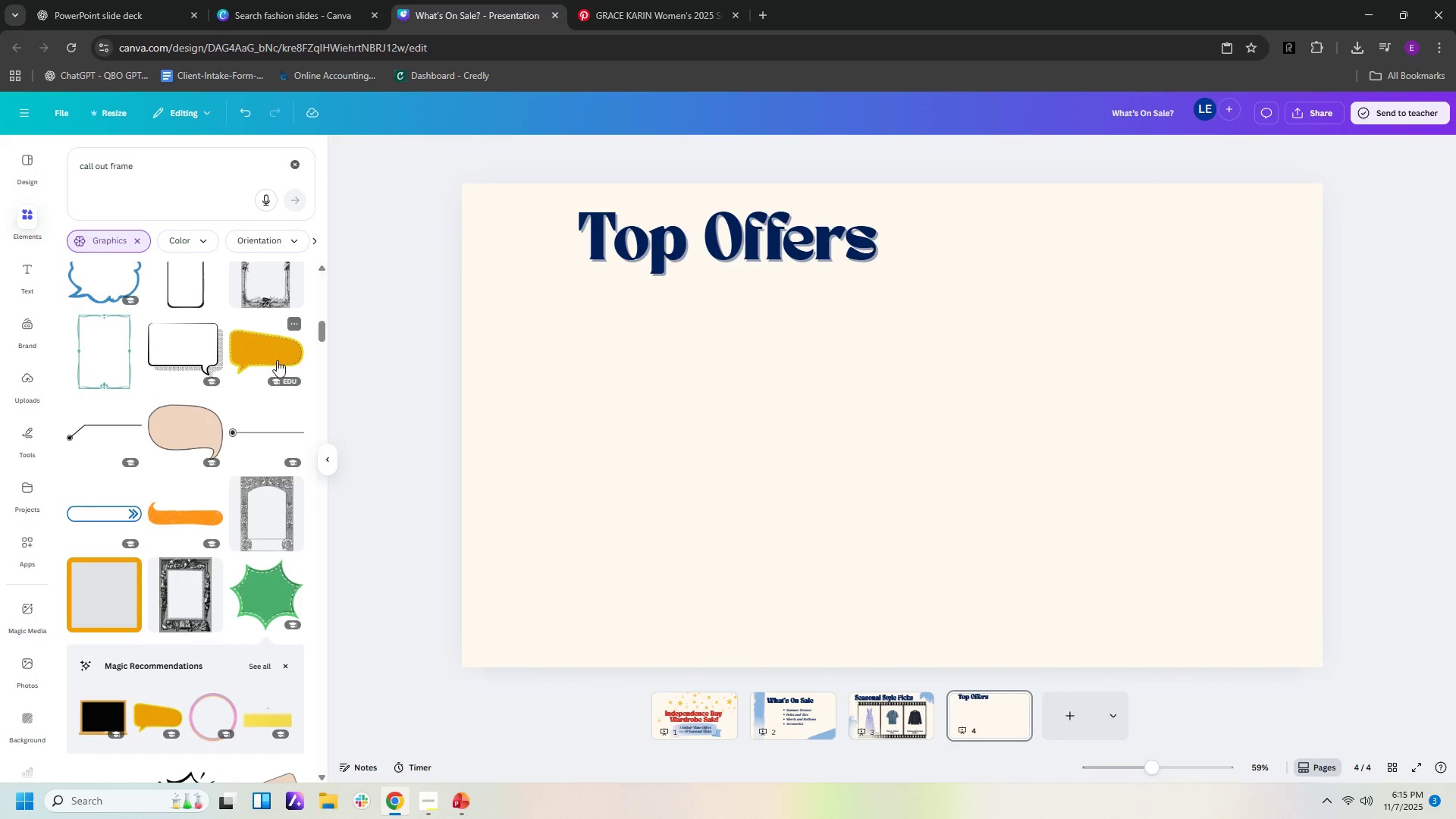 
scroll: coordinate [248, 428], scroll_direction: down, amount: 2.0
 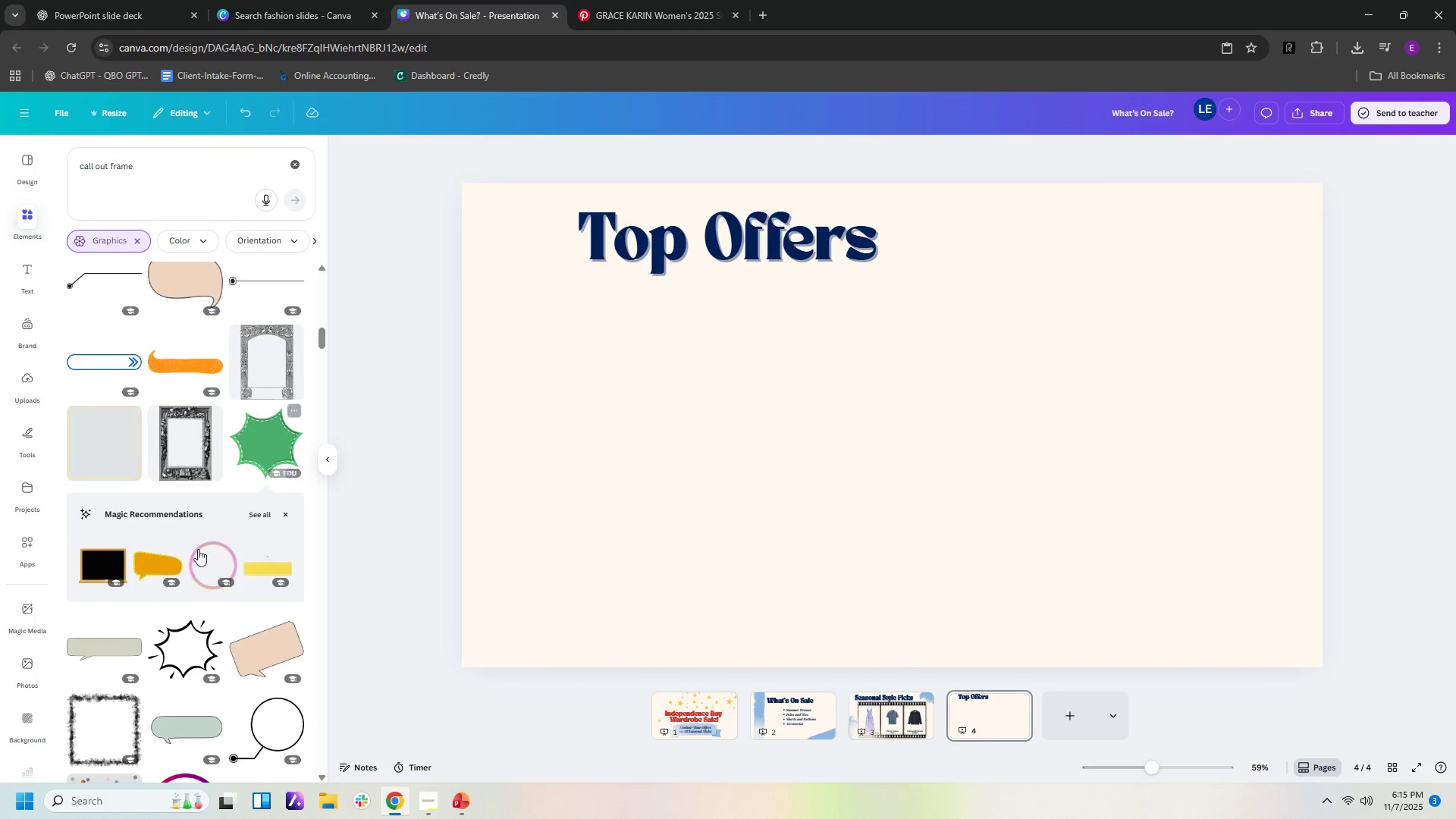 
left_click([174, 655])
 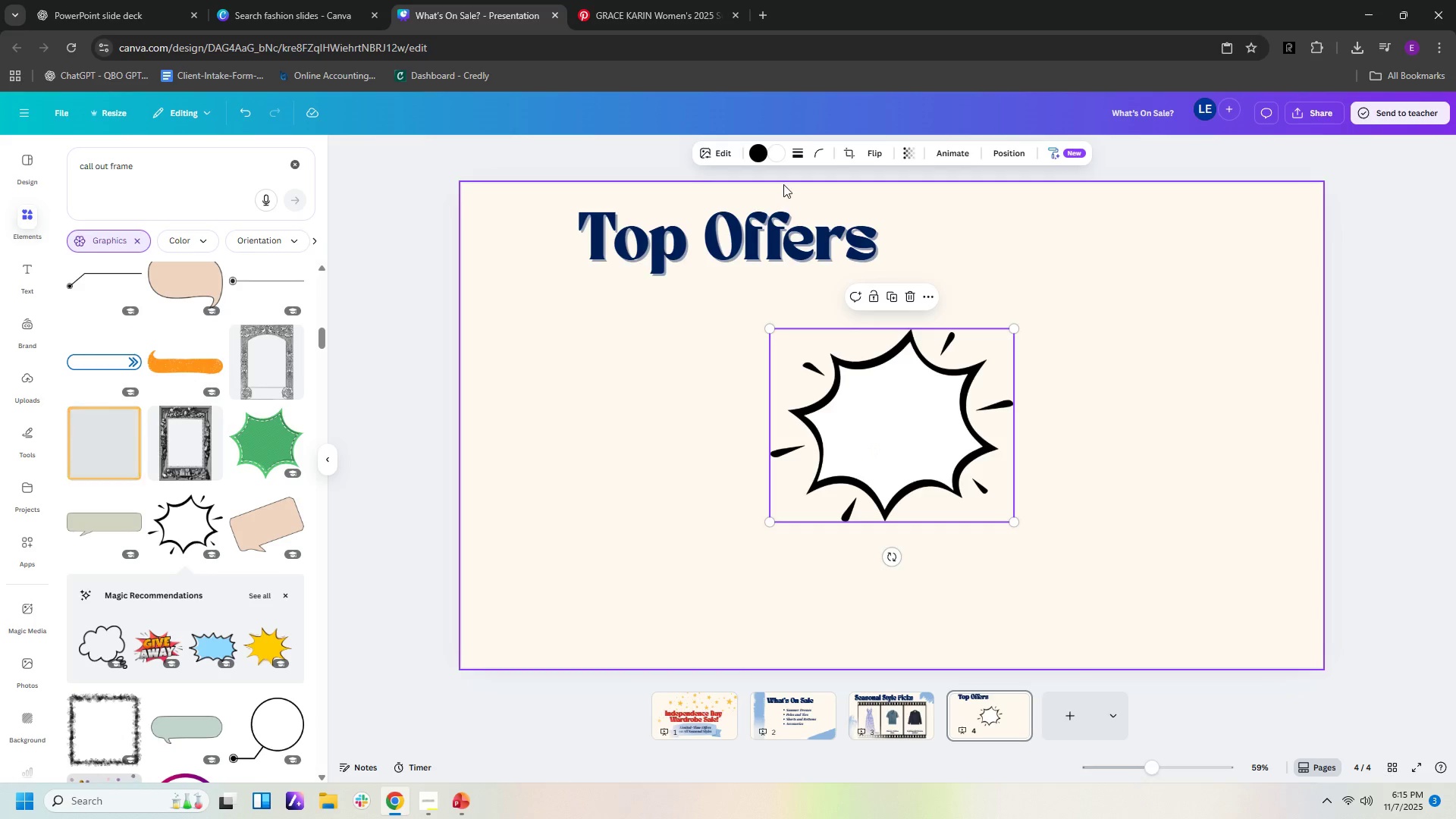 
left_click([760, 157])
 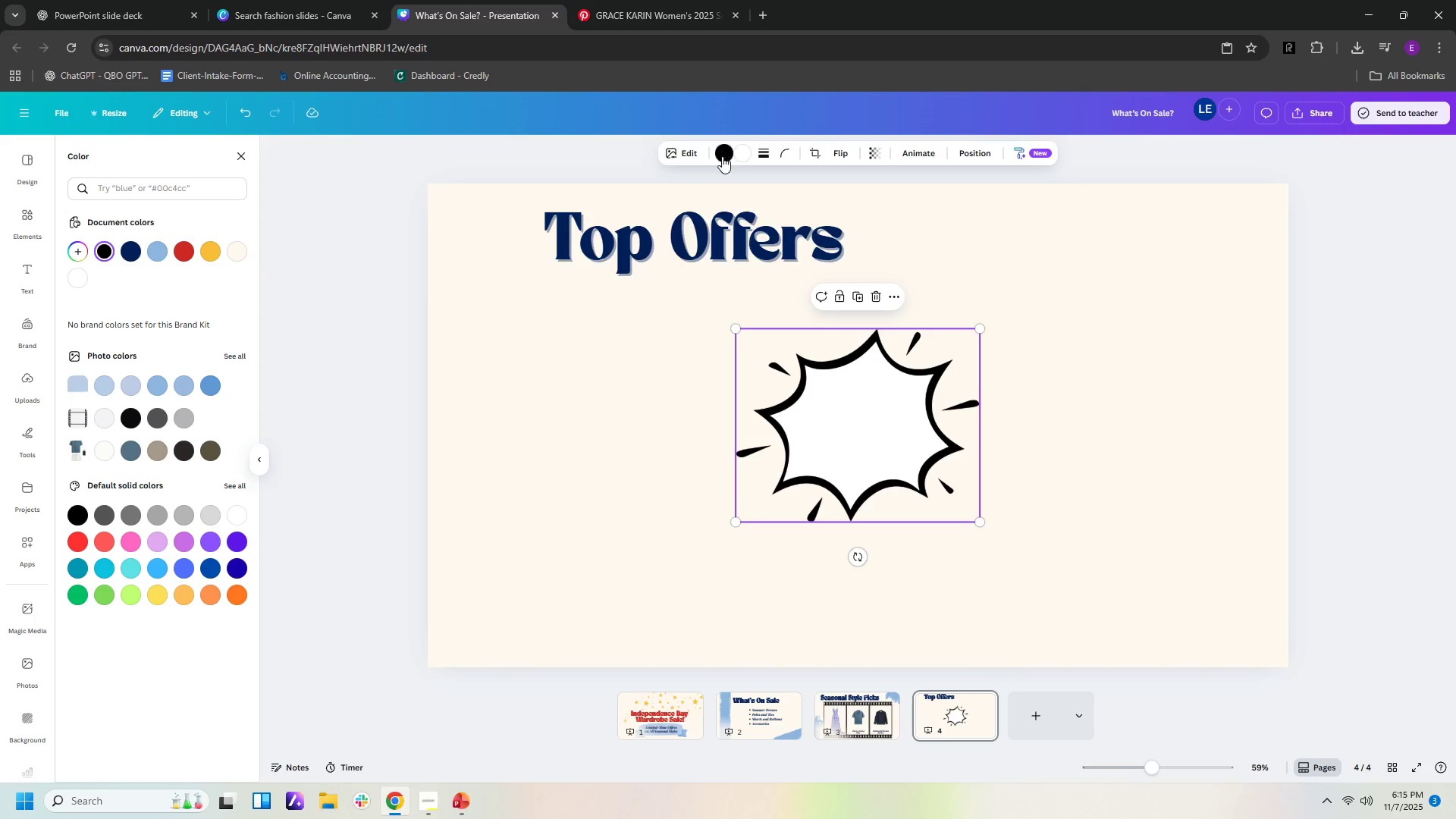 
left_click([722, 156])
 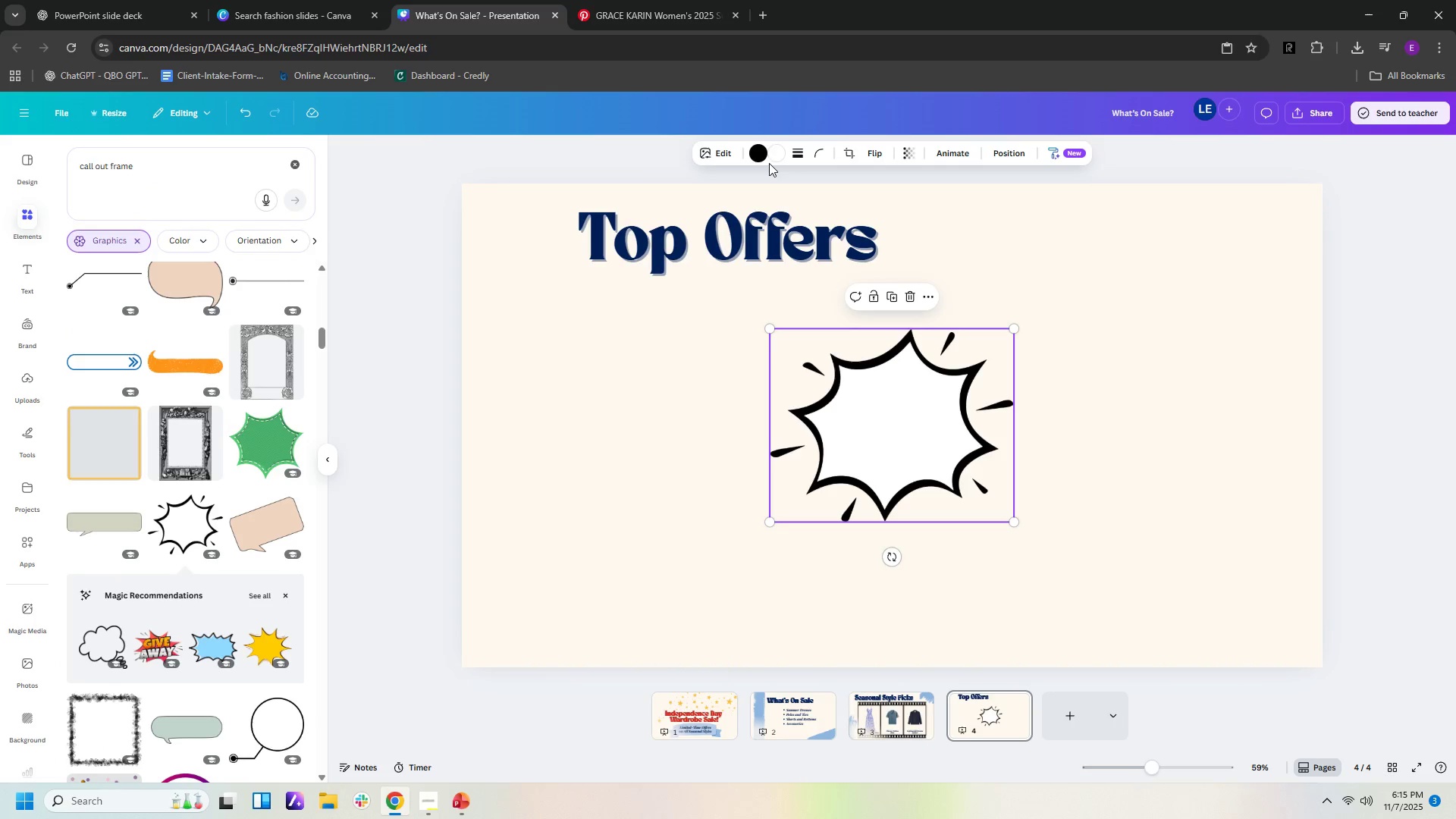 
left_click([772, 158])
 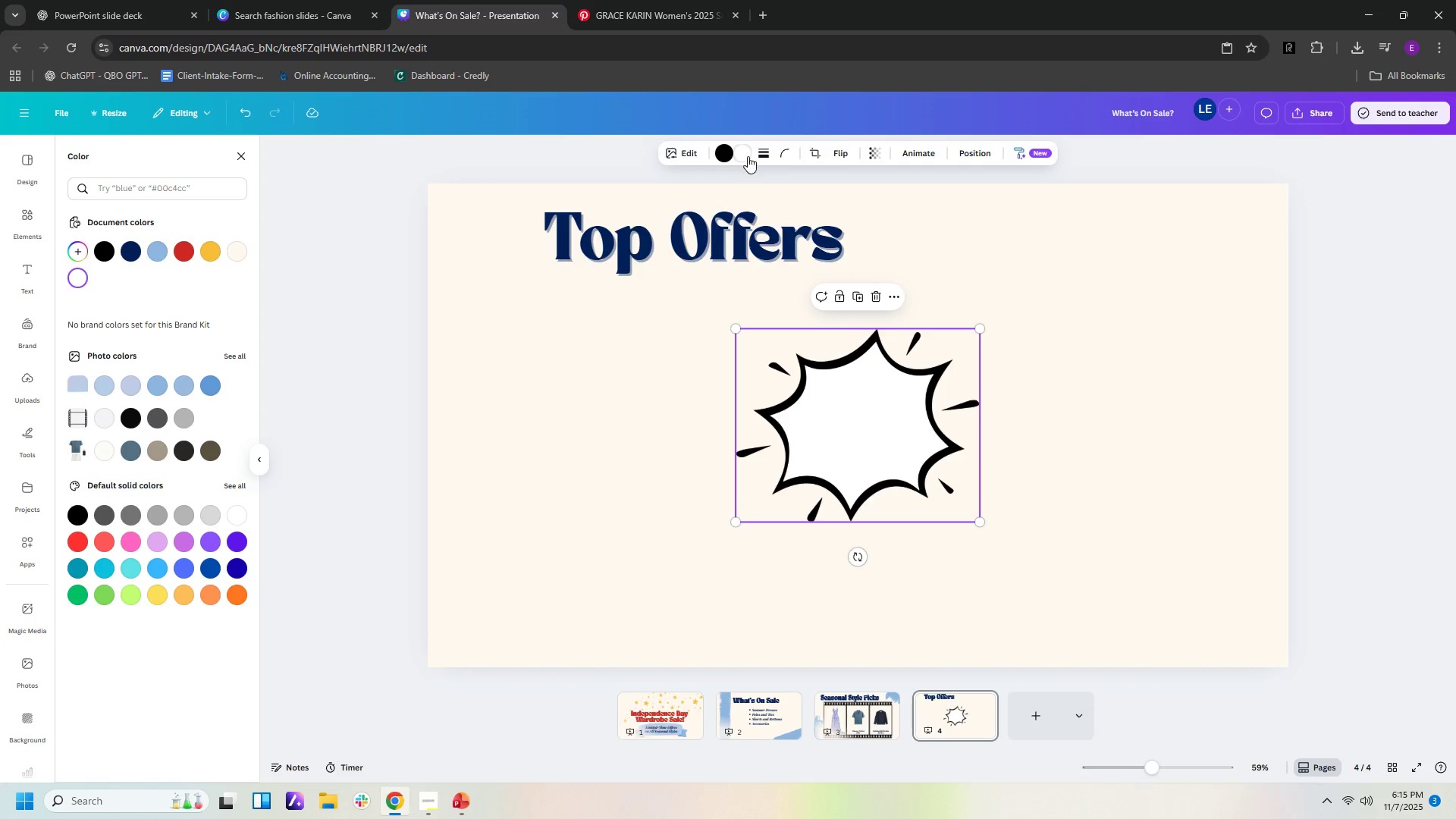 
left_click([745, 156])
 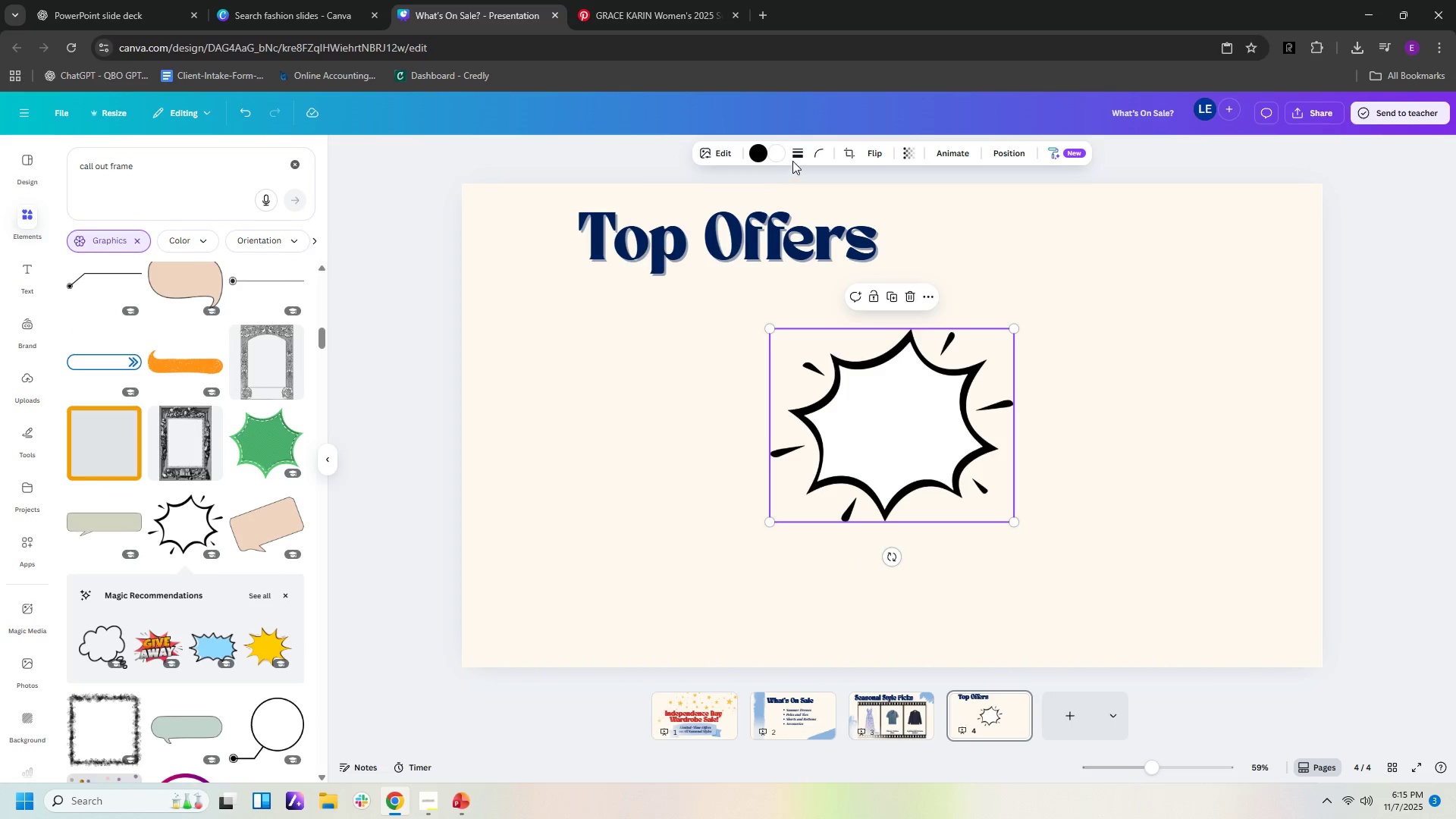 
left_click([779, 152])
 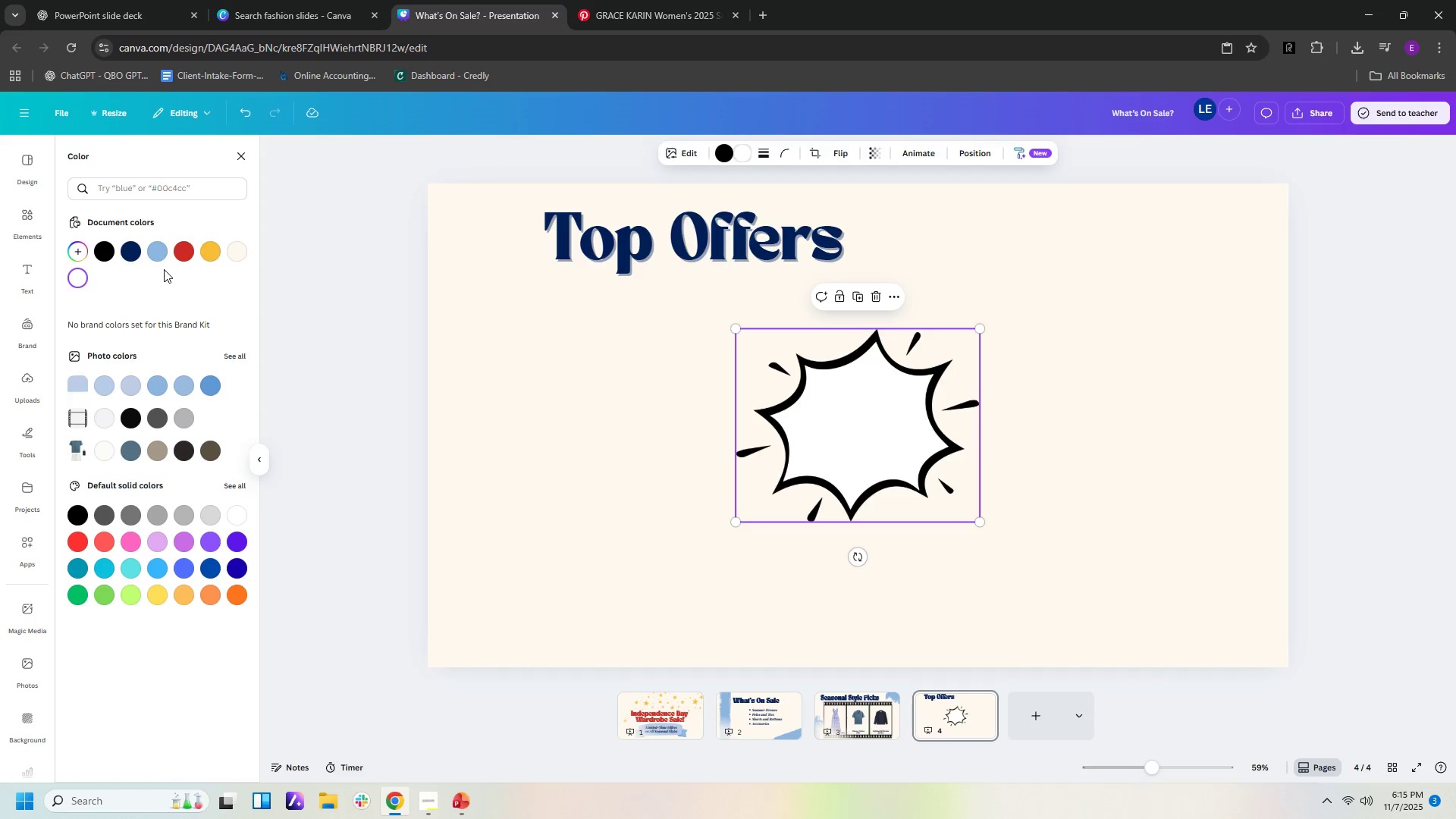 
left_click([161, 249])
 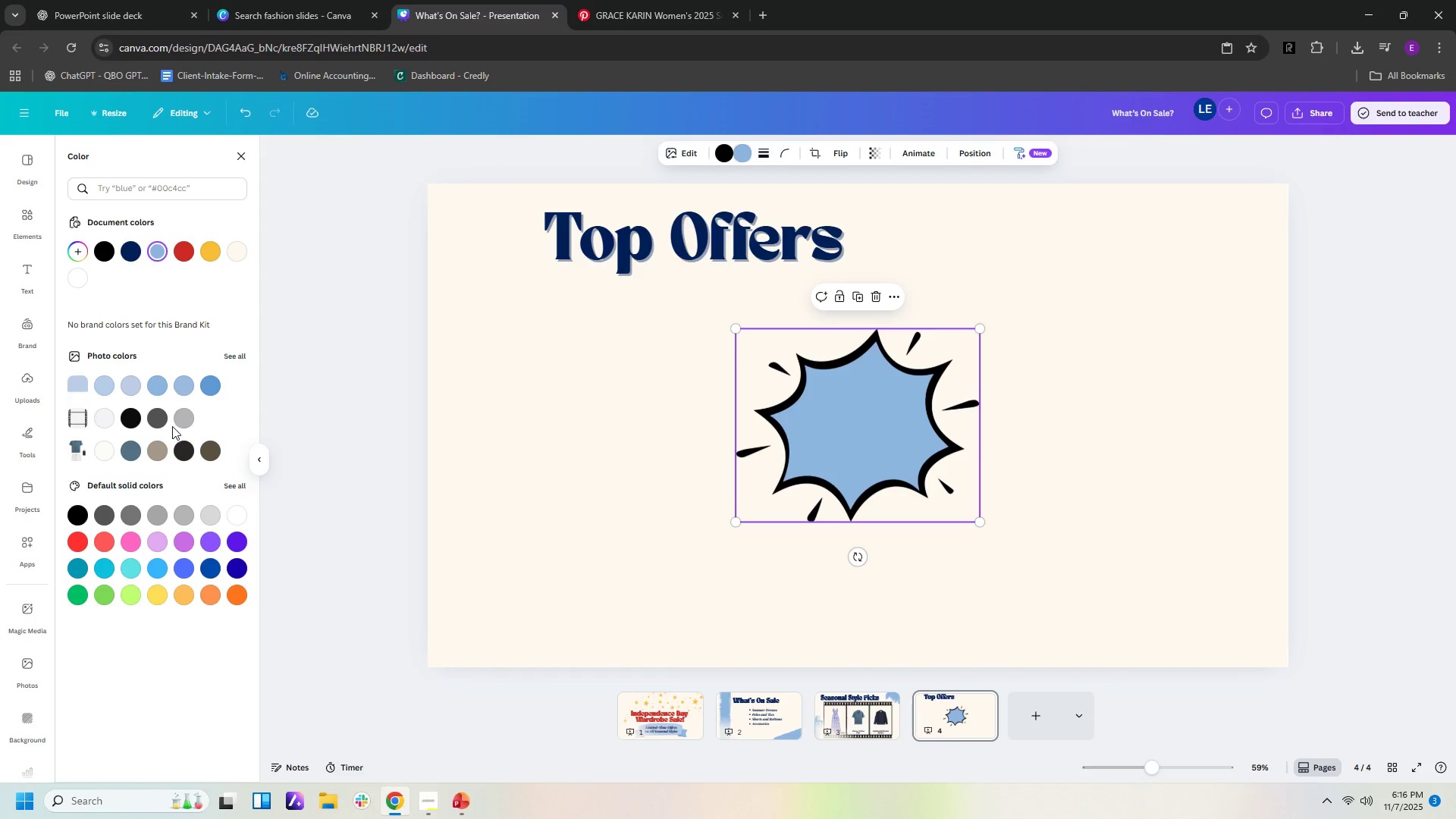 
left_click([730, 152])
 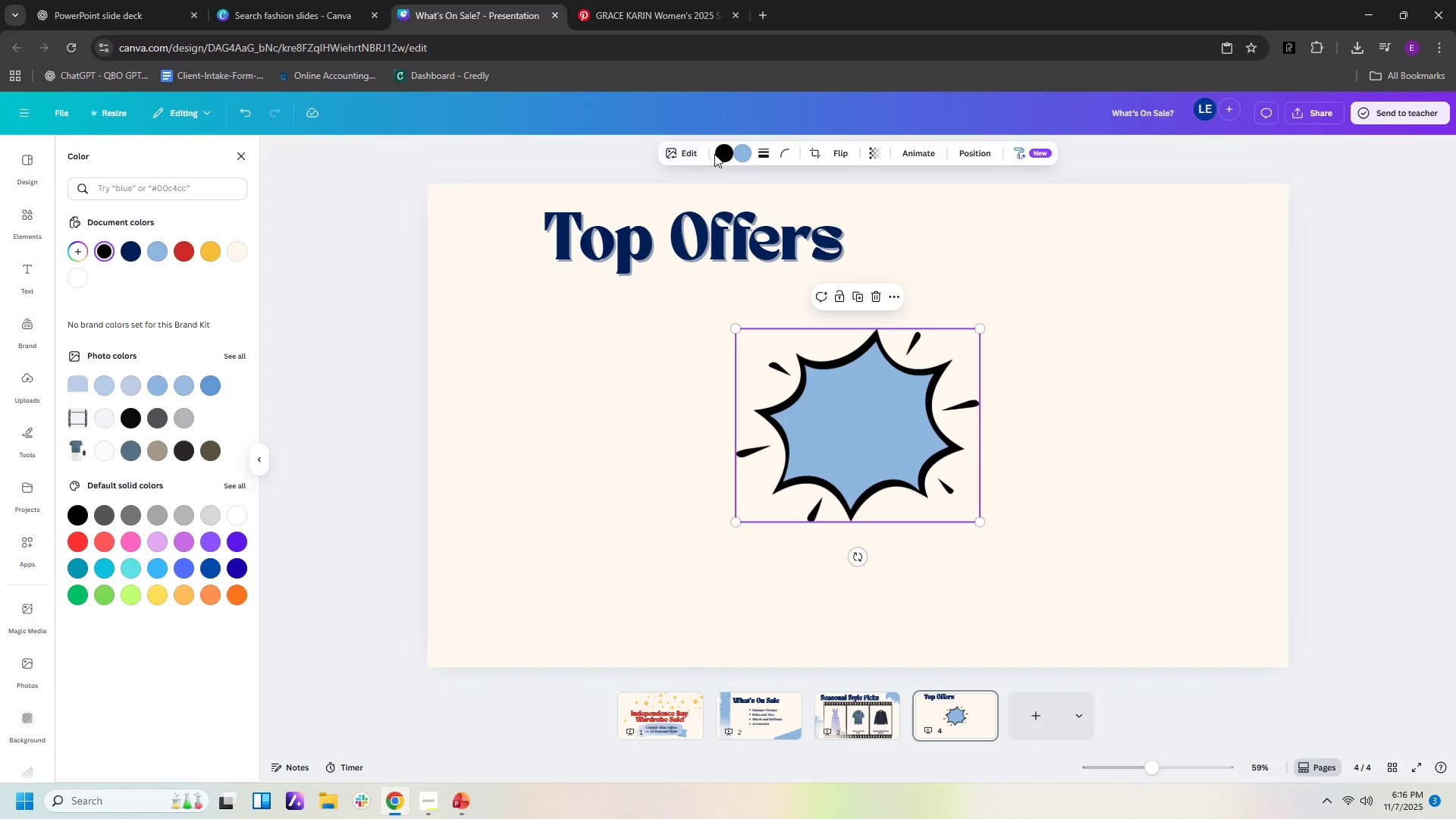 
double_click([722, 156])
 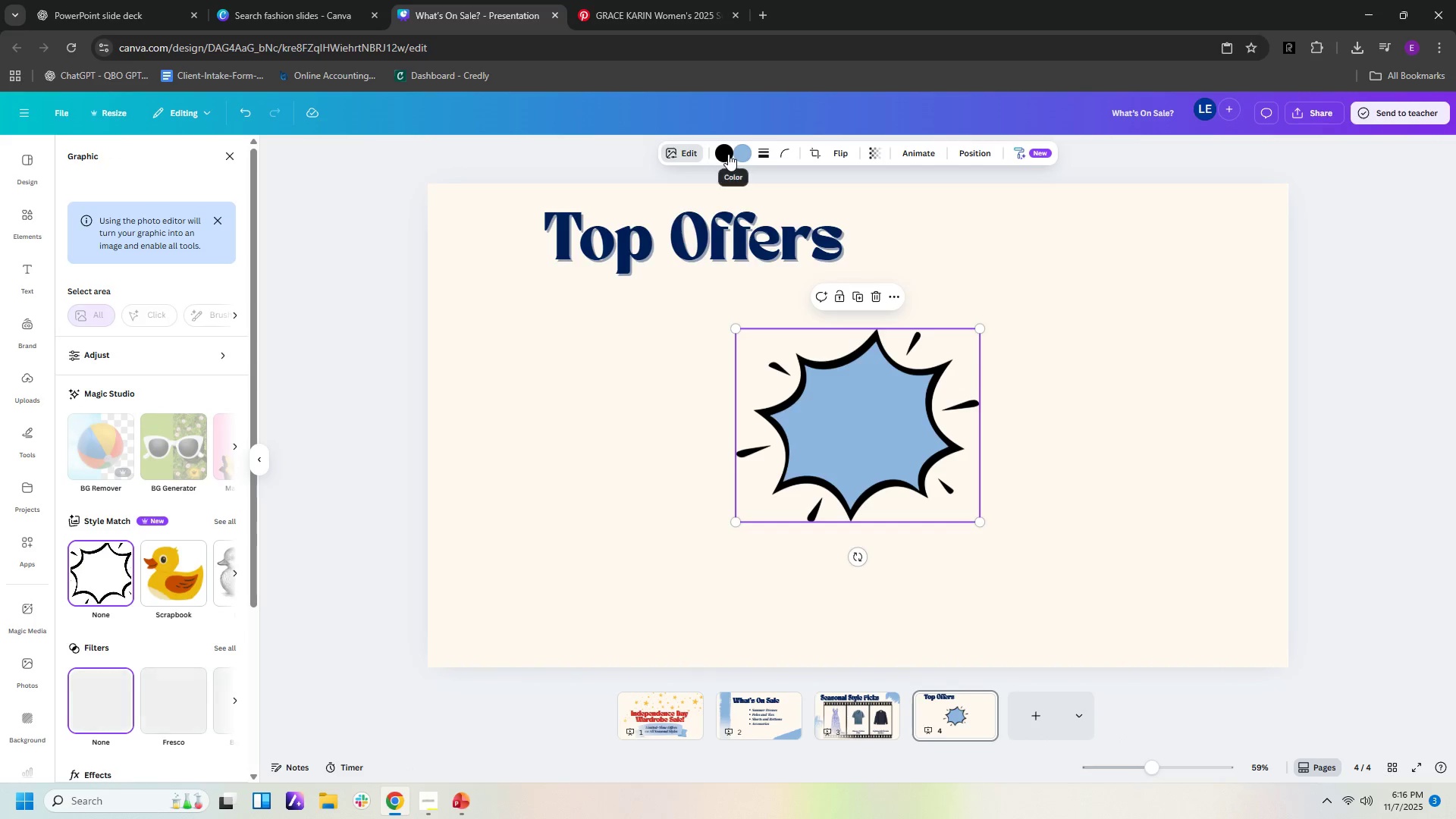 
left_click([727, 154])
 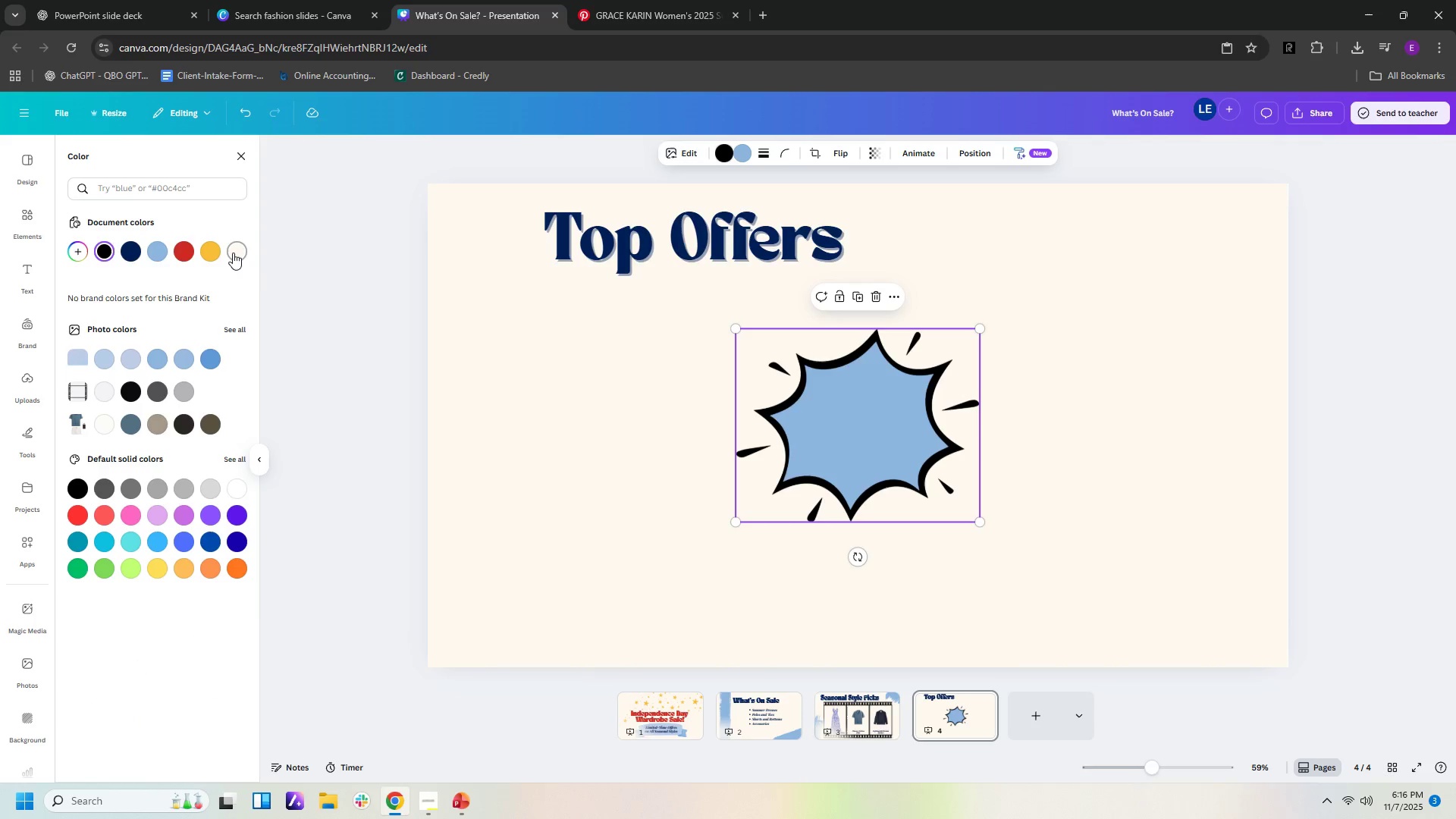 
left_click([234, 253])
 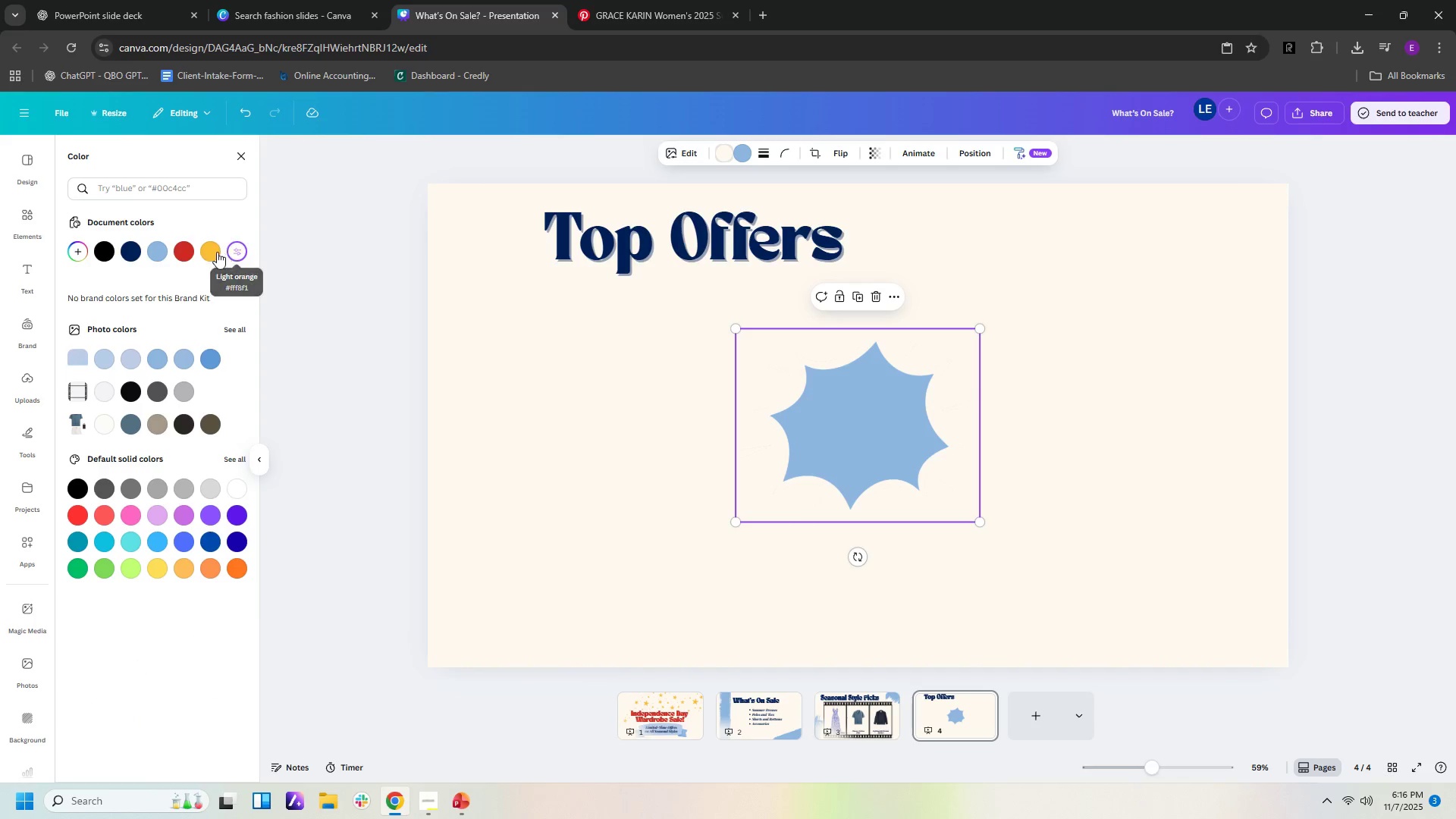 
left_click([214, 252])
 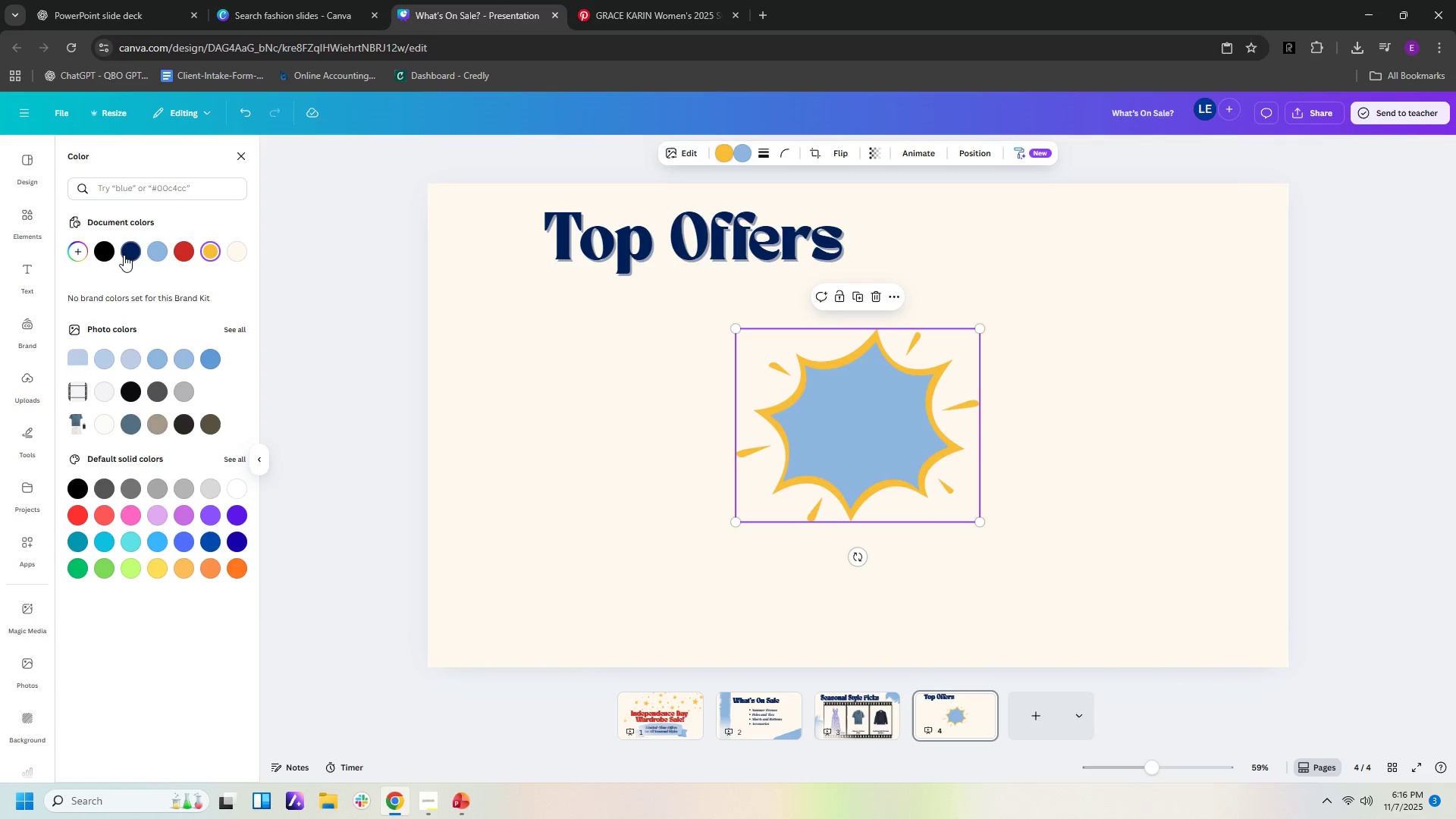 
left_click([124, 255])
 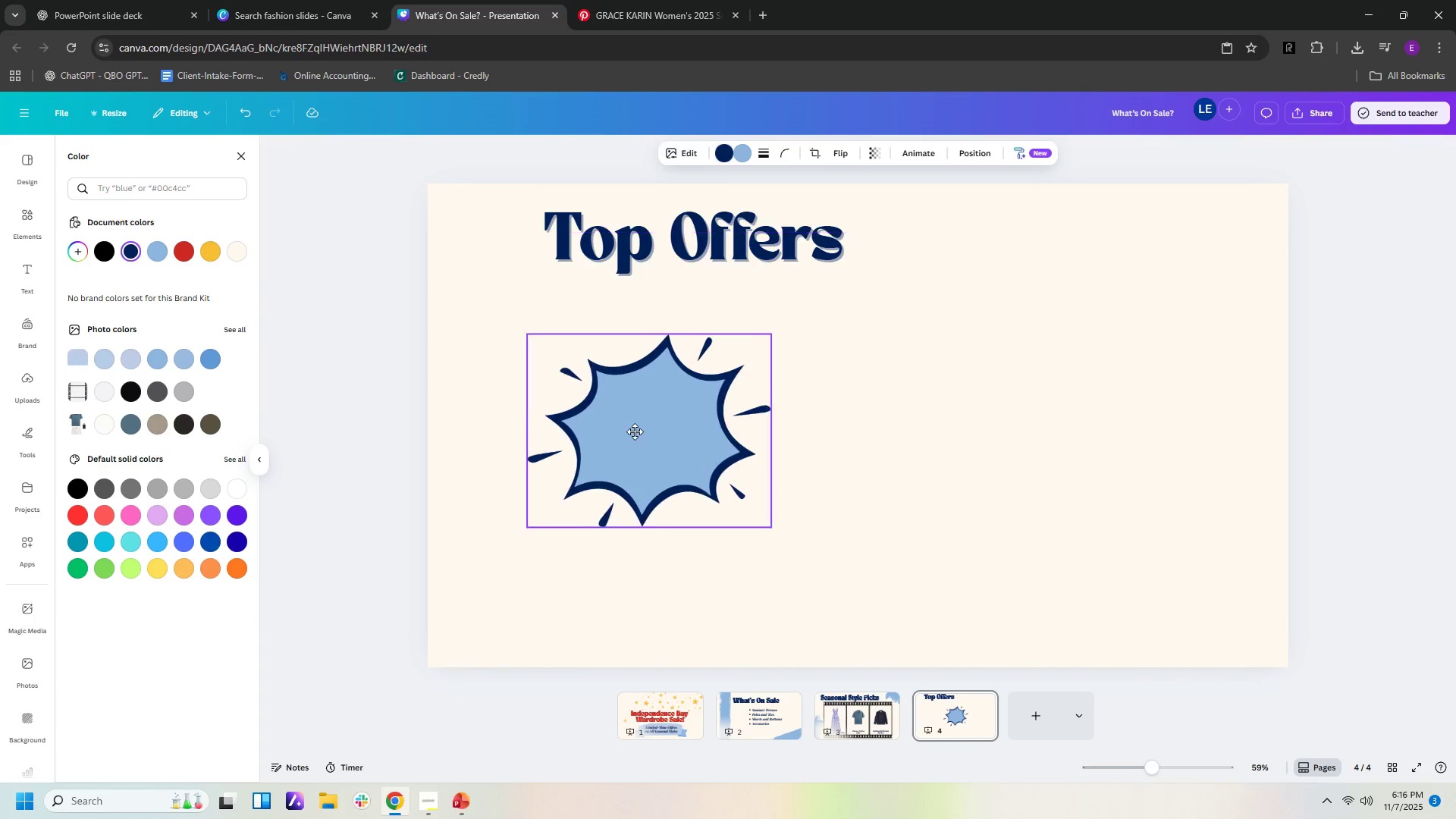 
left_click([834, 441])
 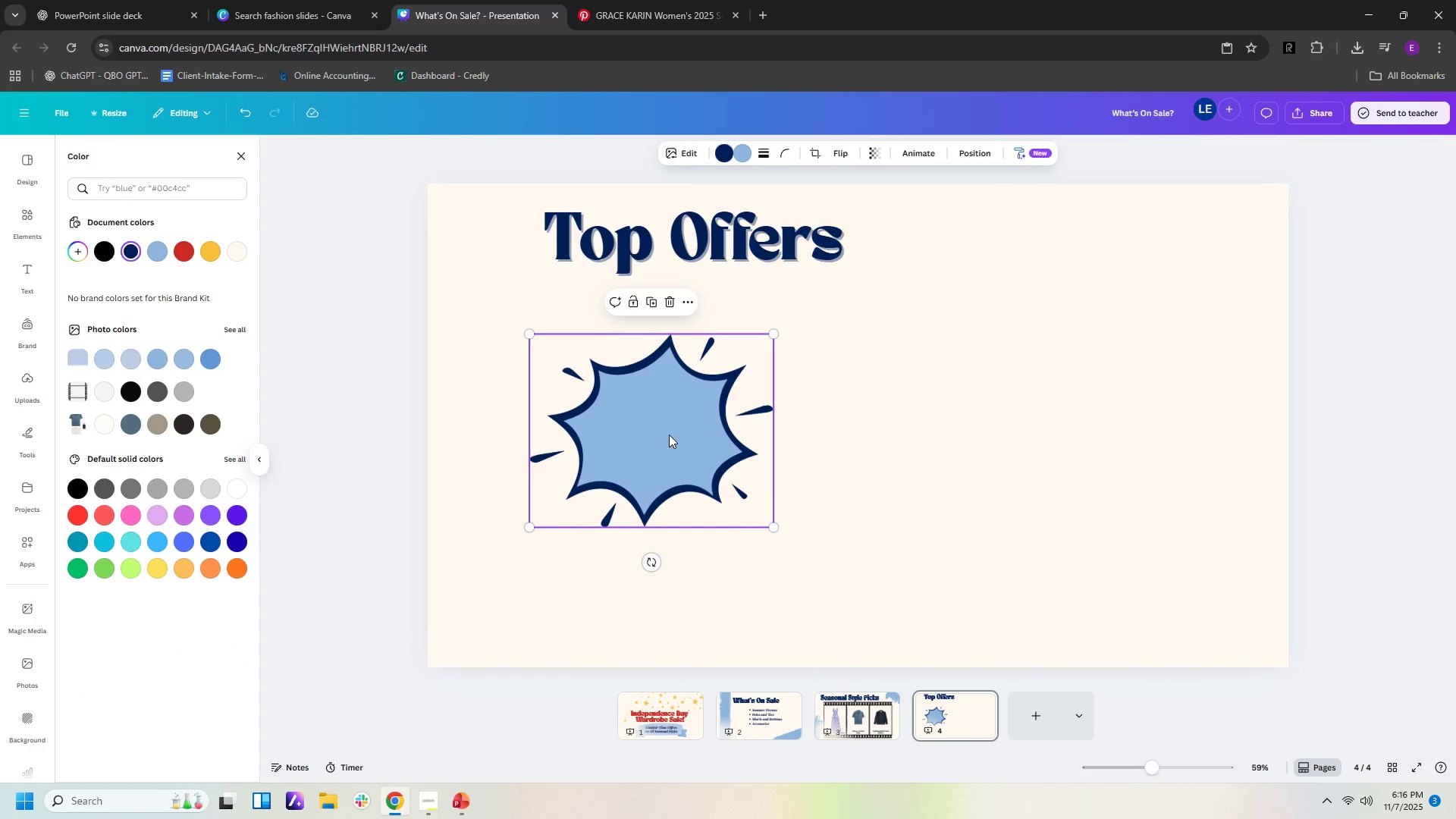 
double_click([669, 435])
 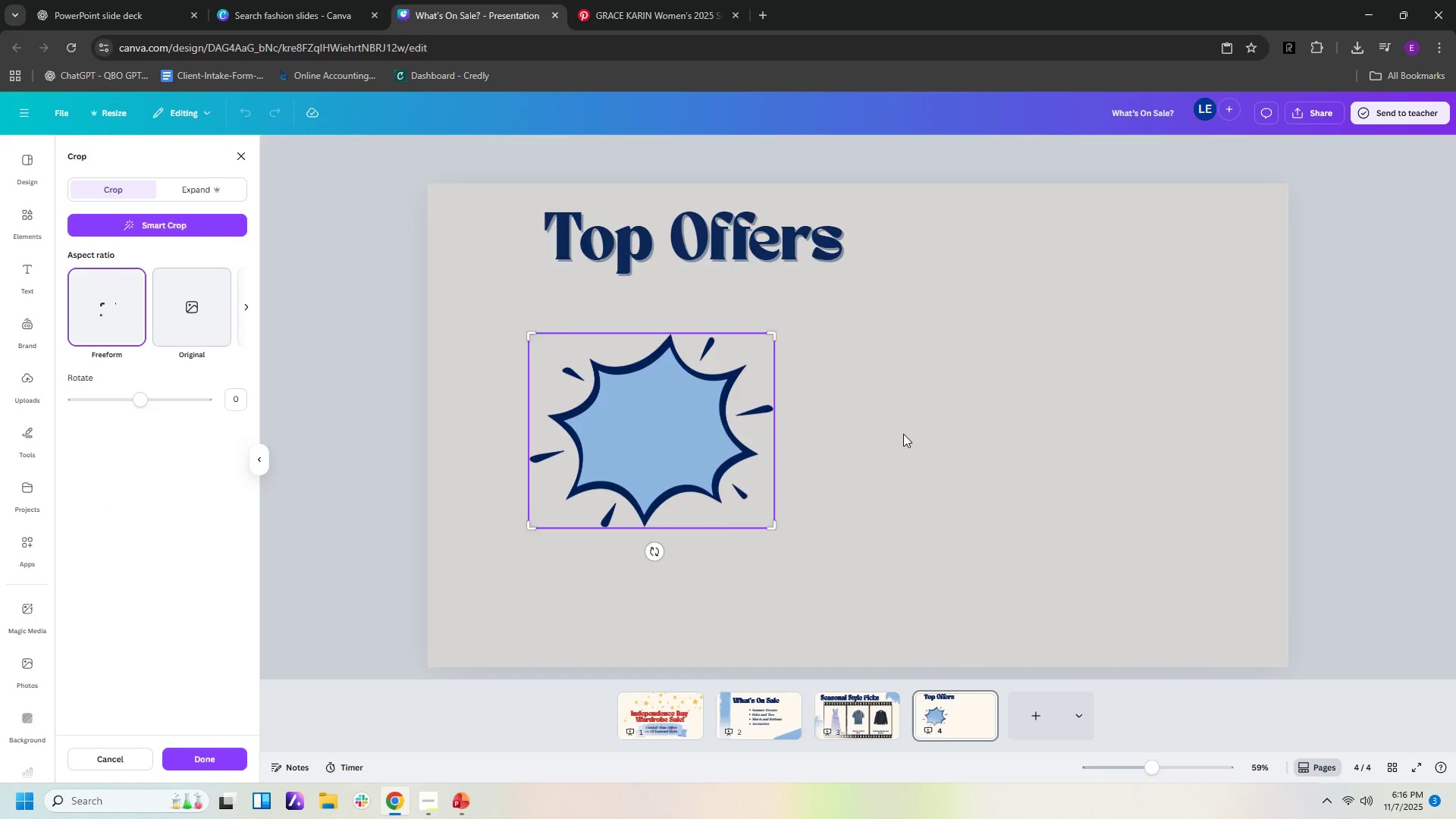 
left_click([903, 434])
 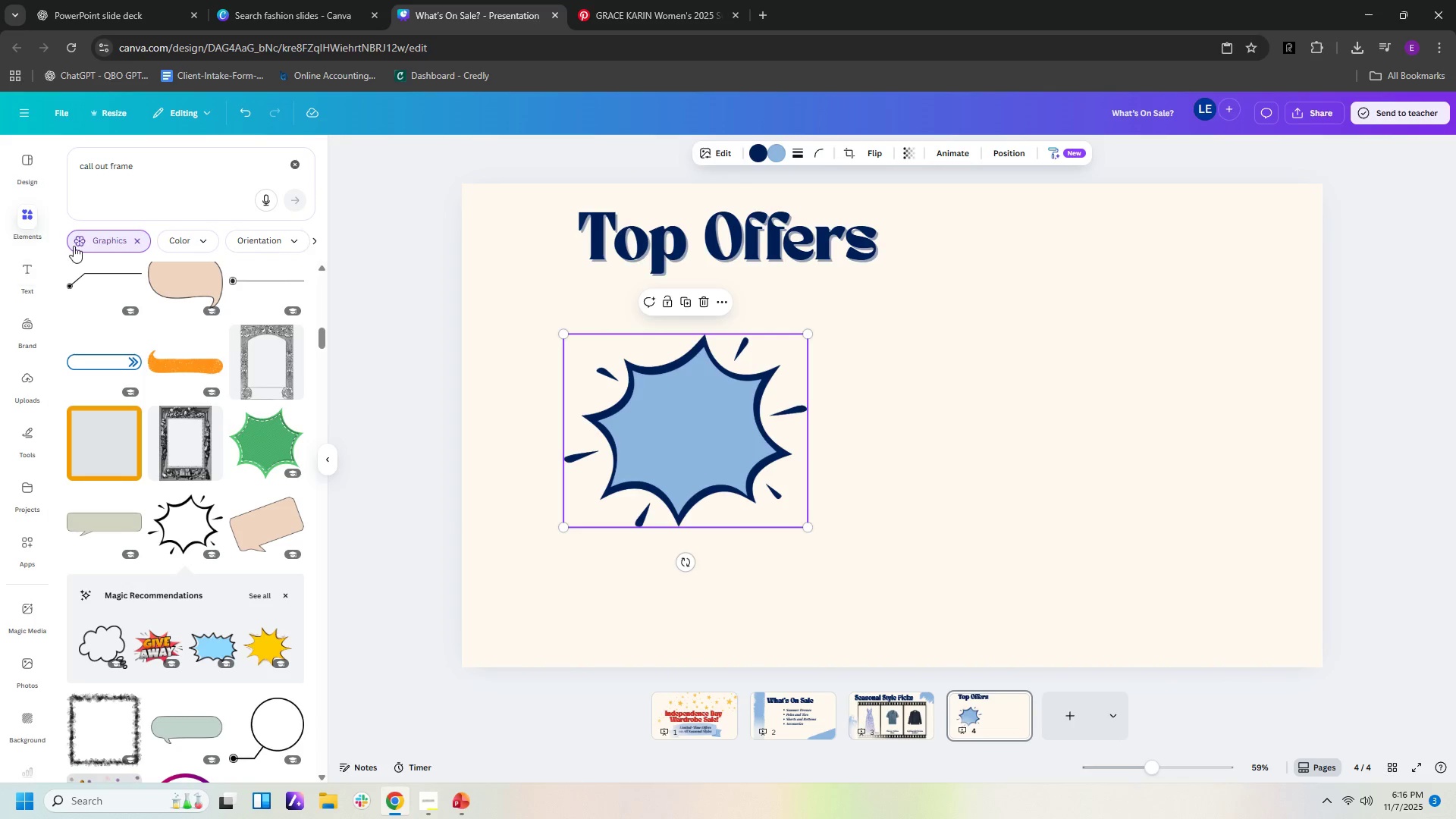 
left_click([422, 359])
 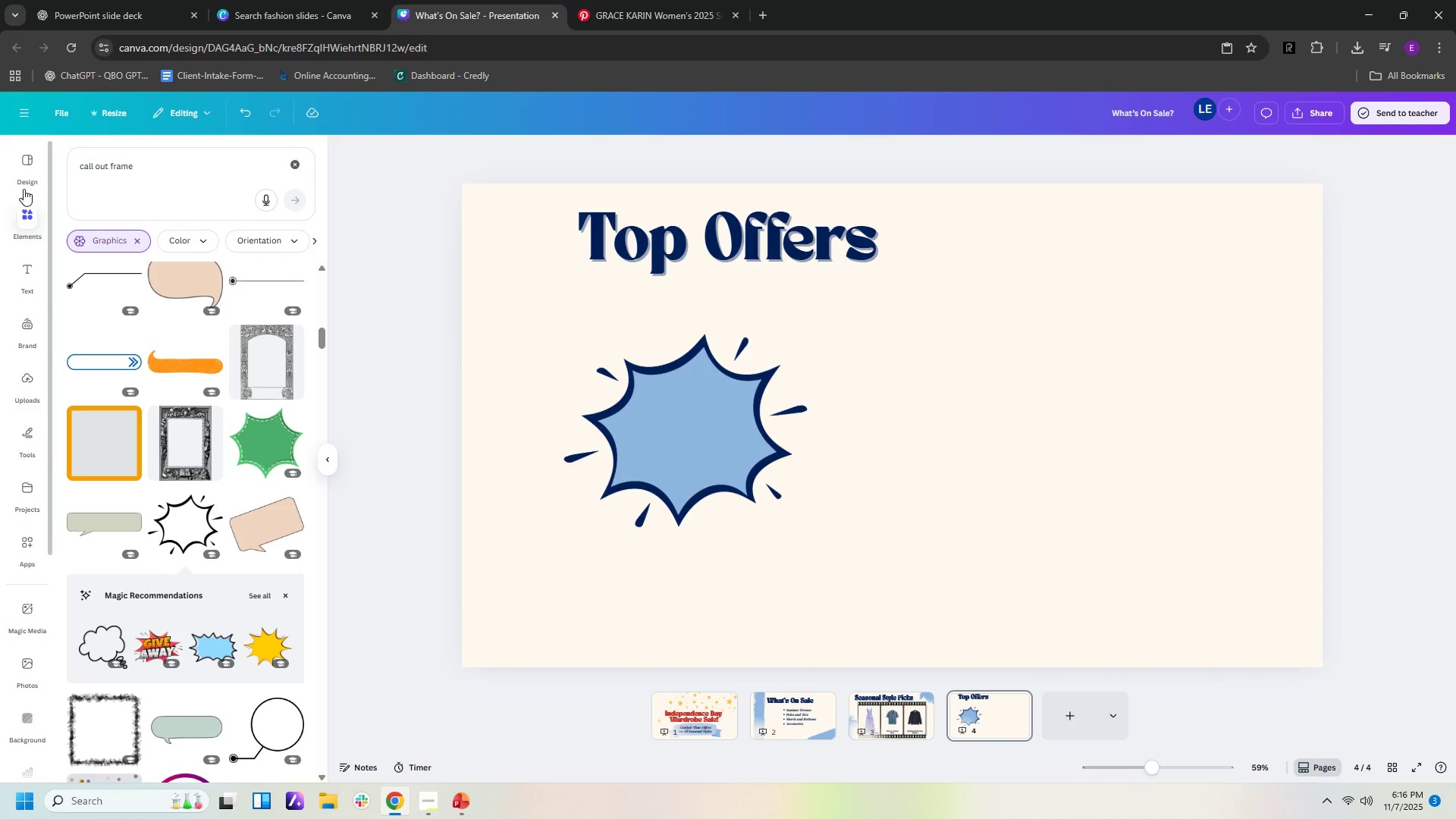 
left_click([27, 260])
 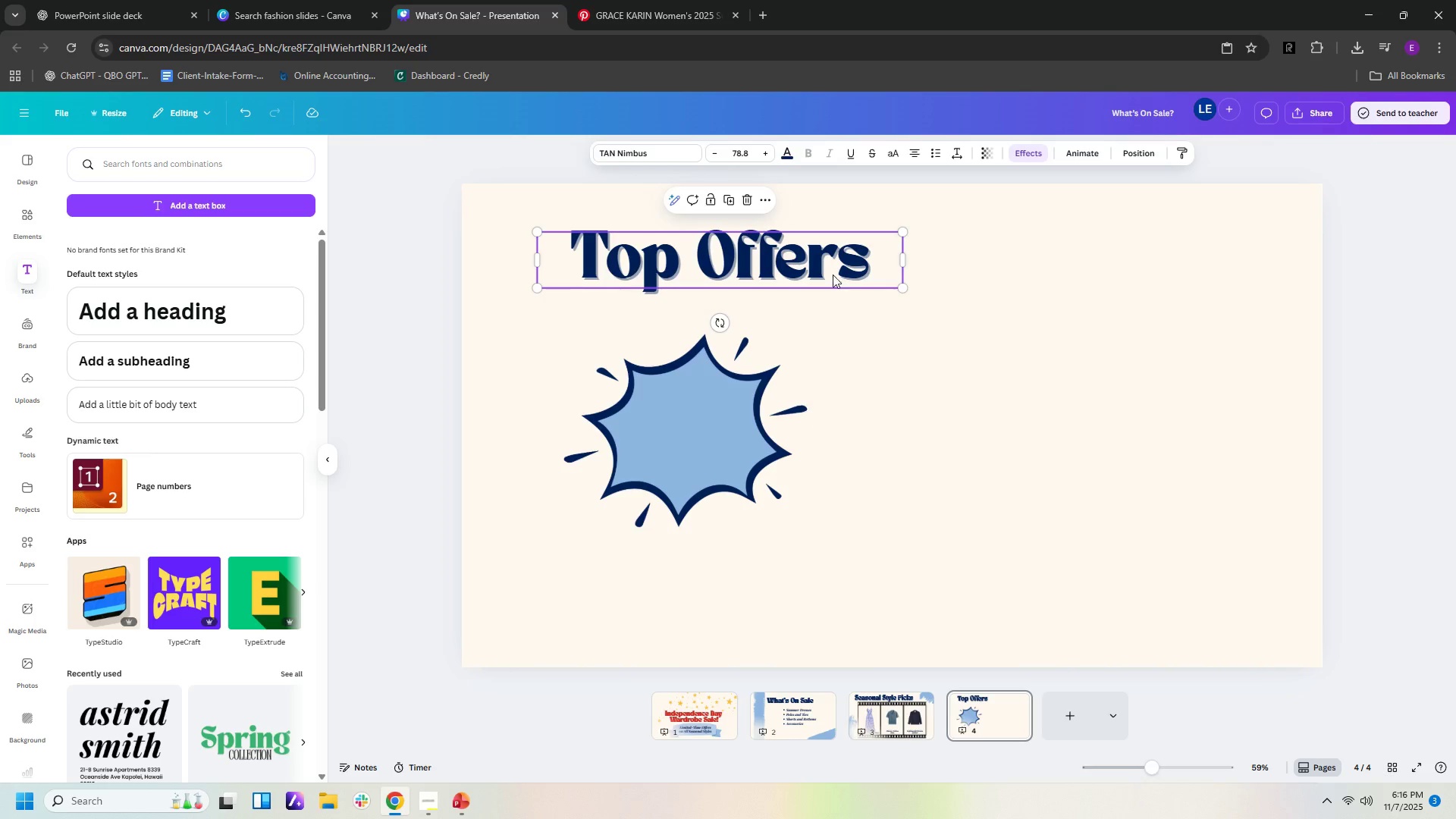 
wait(5.85)
 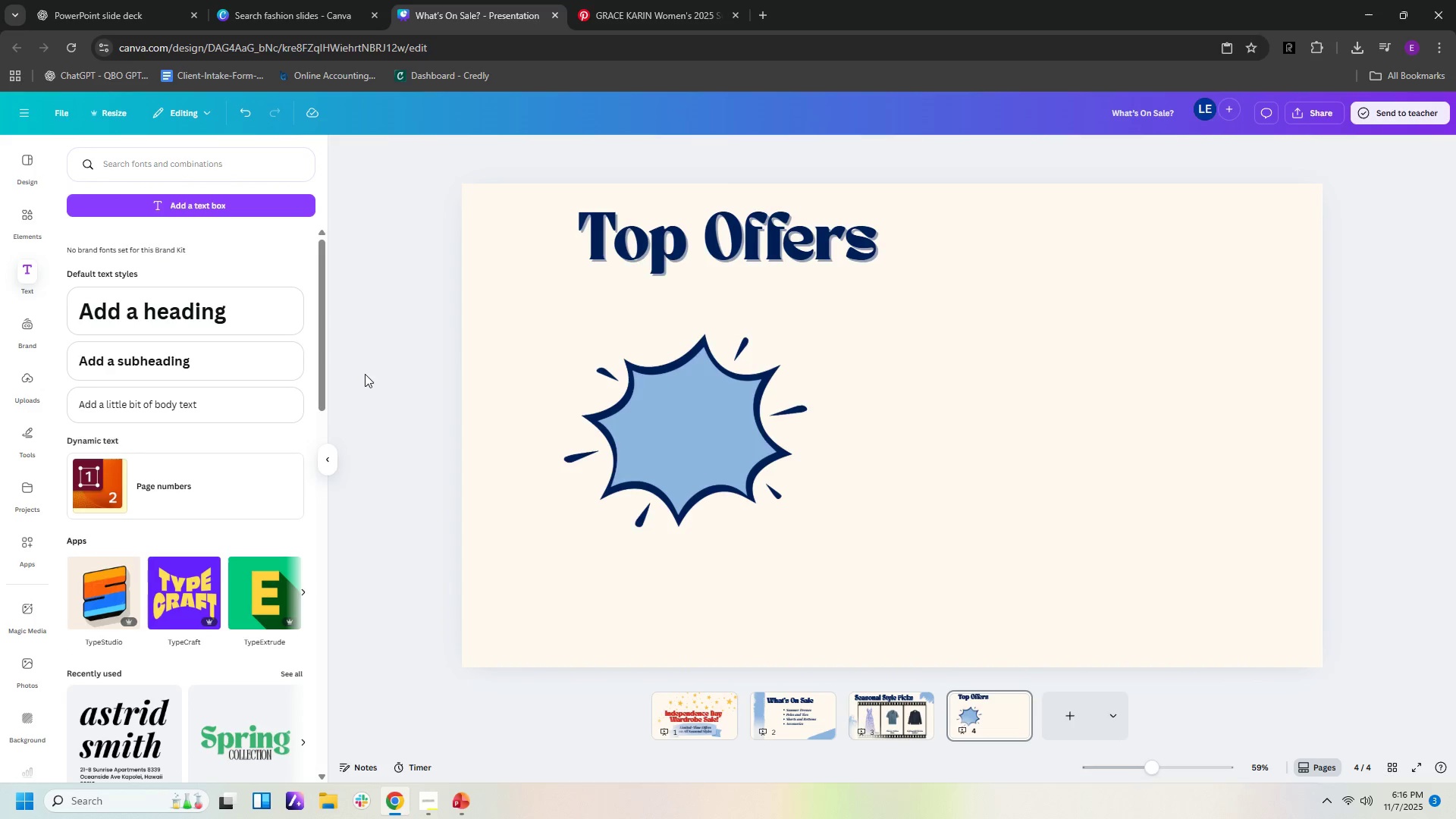 
left_click([750, 152])
 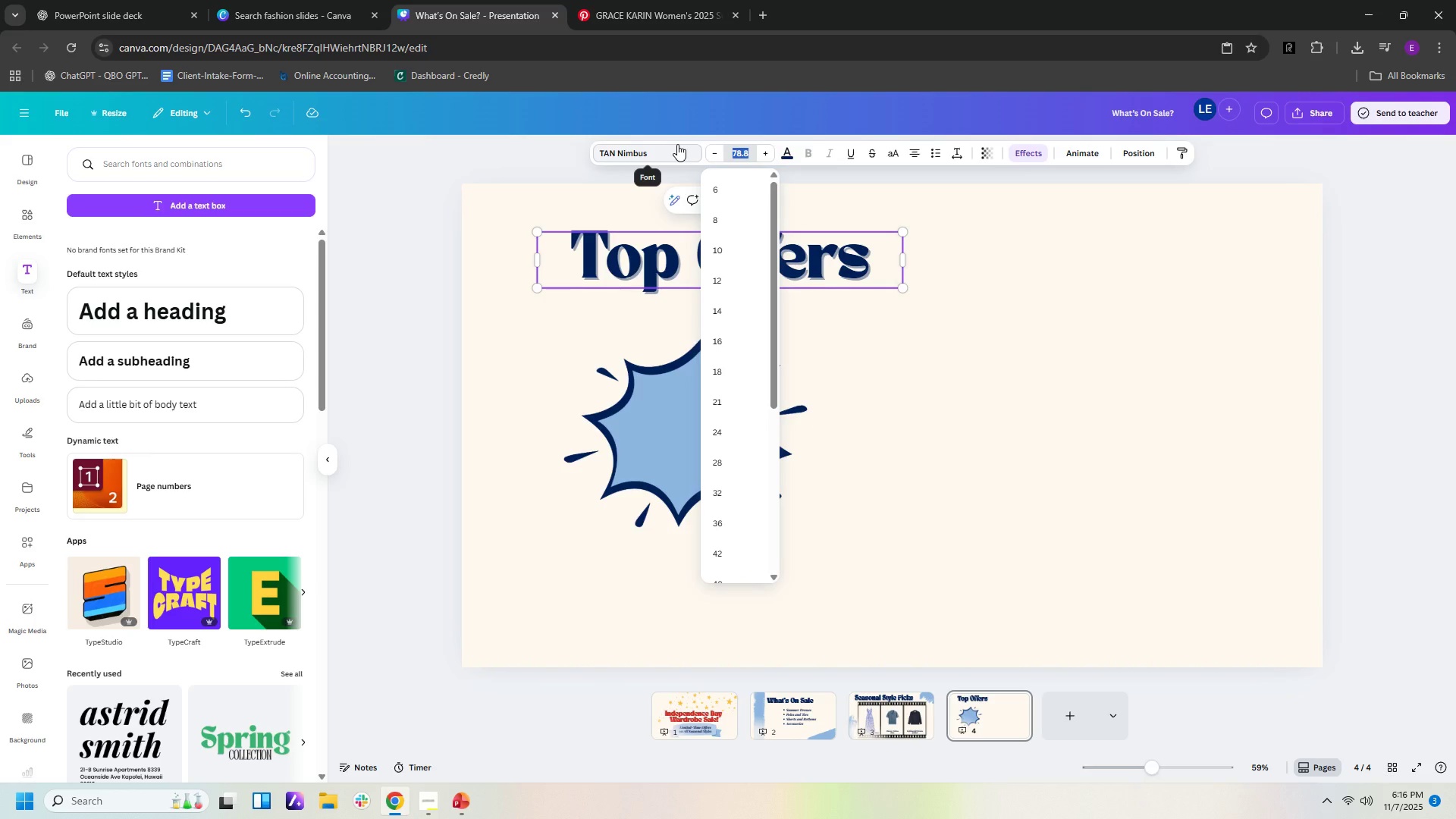 
key(Numpad7)
 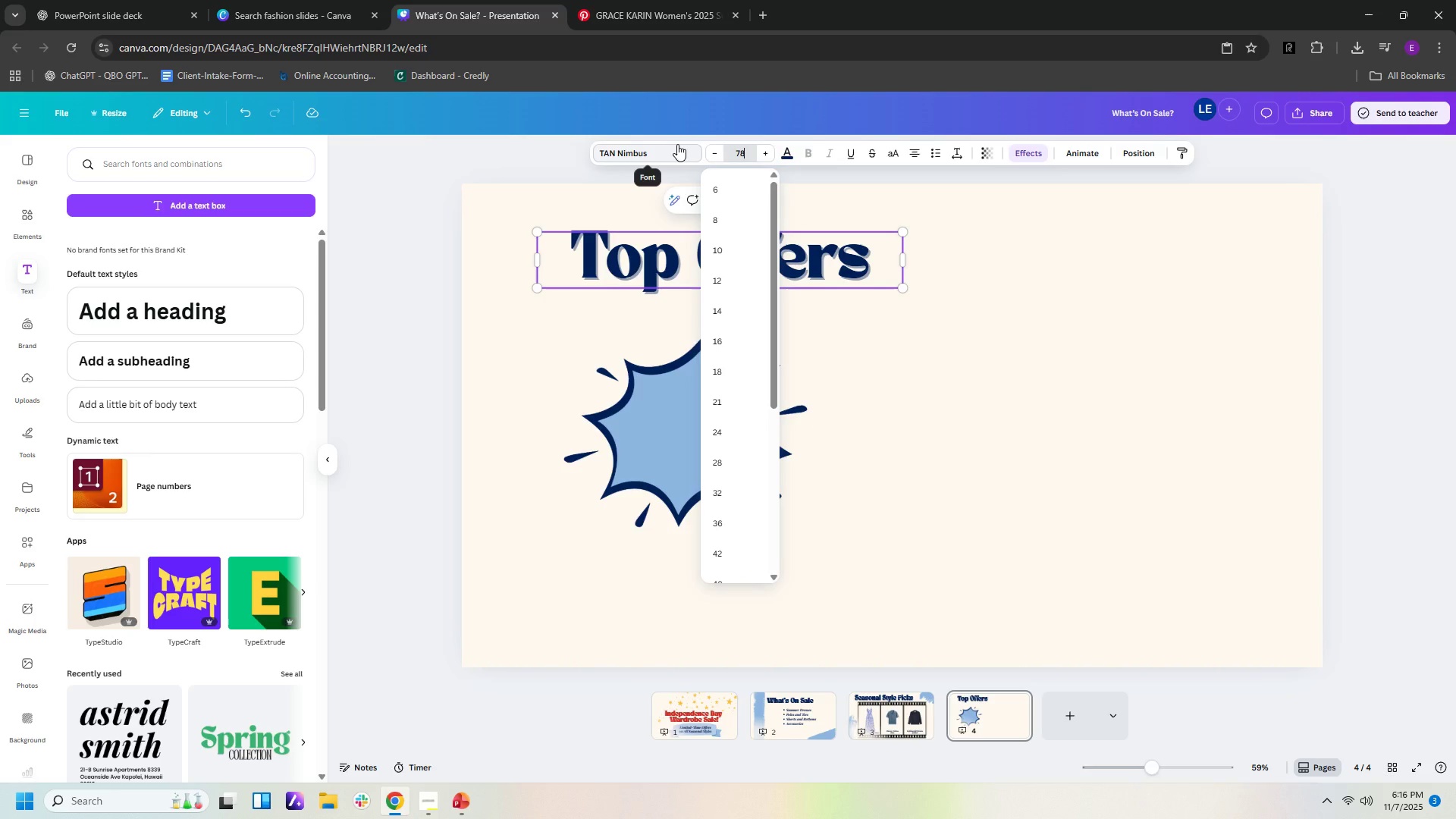 
key(Numpad8)
 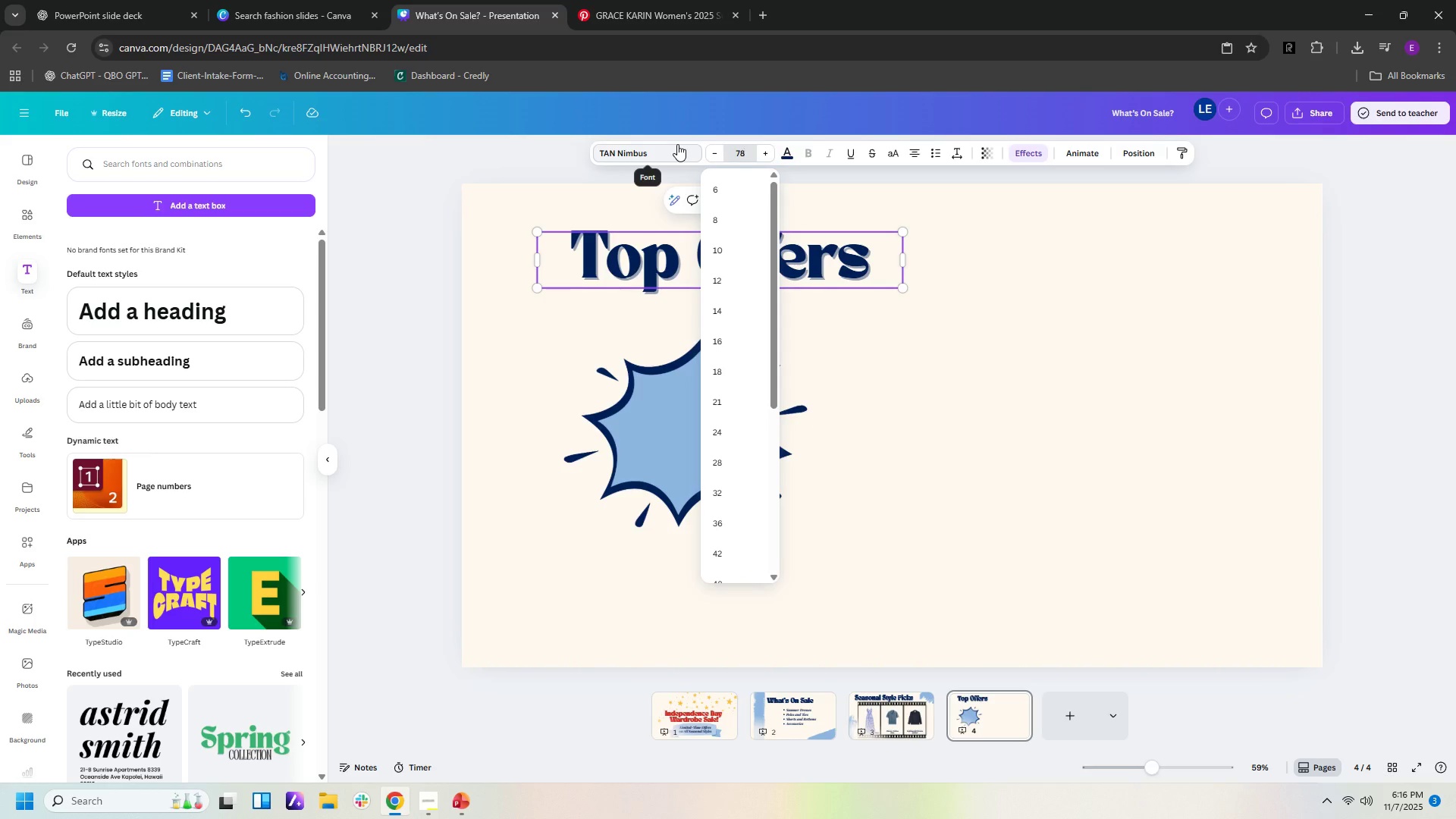 
key(NumpadEnter)
 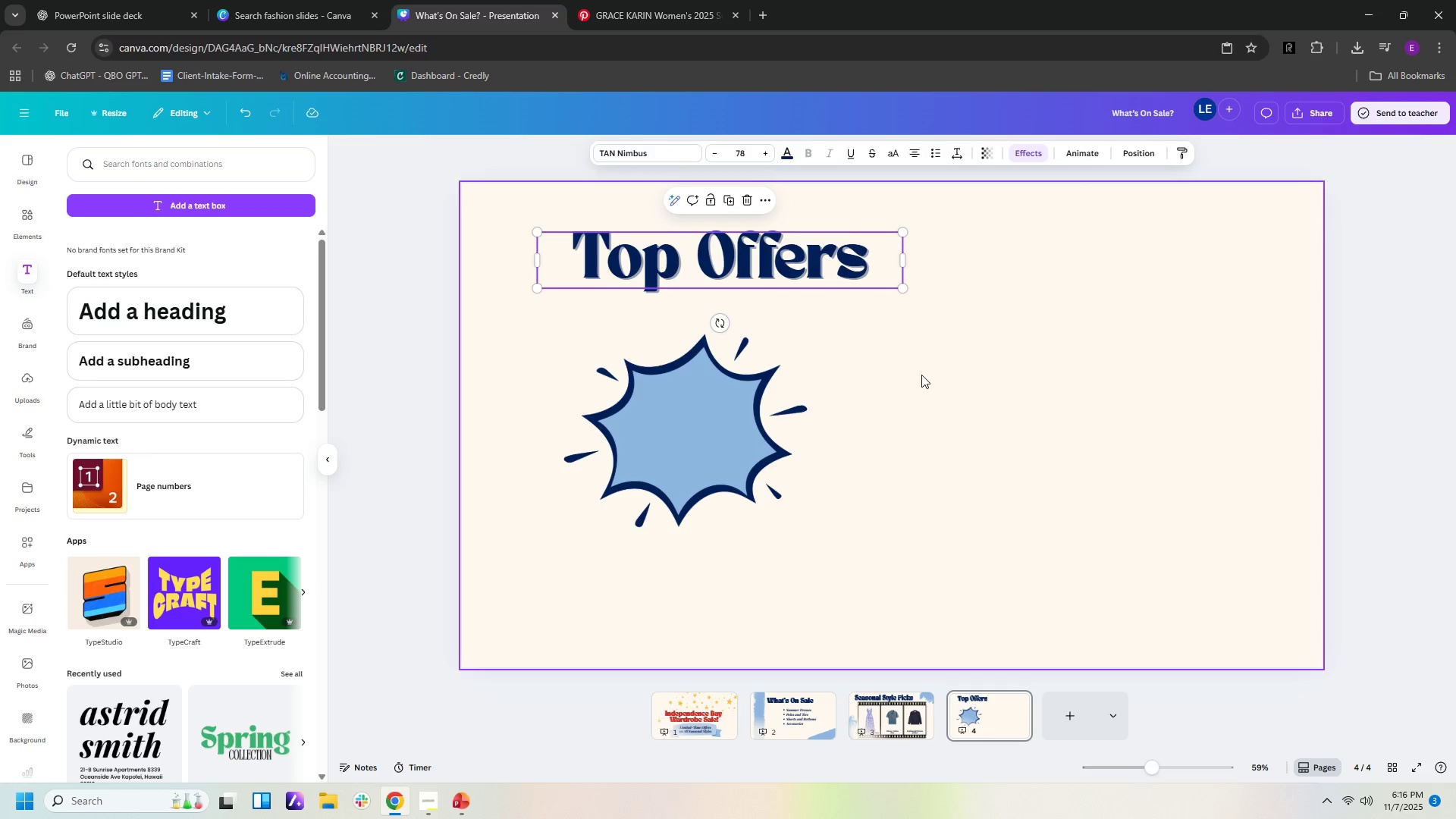 
left_click([921, 375])
 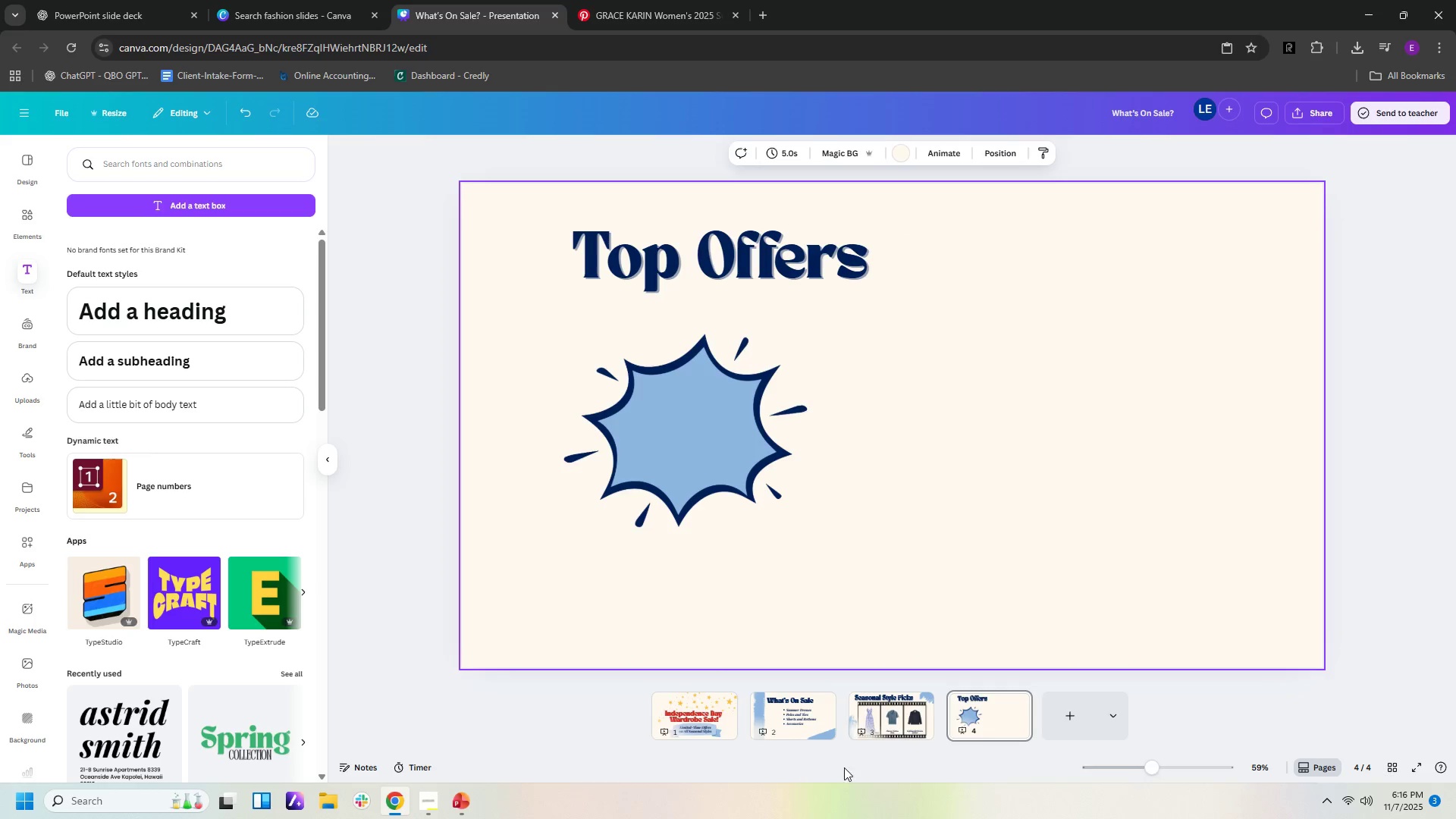 
left_click([890, 721])
 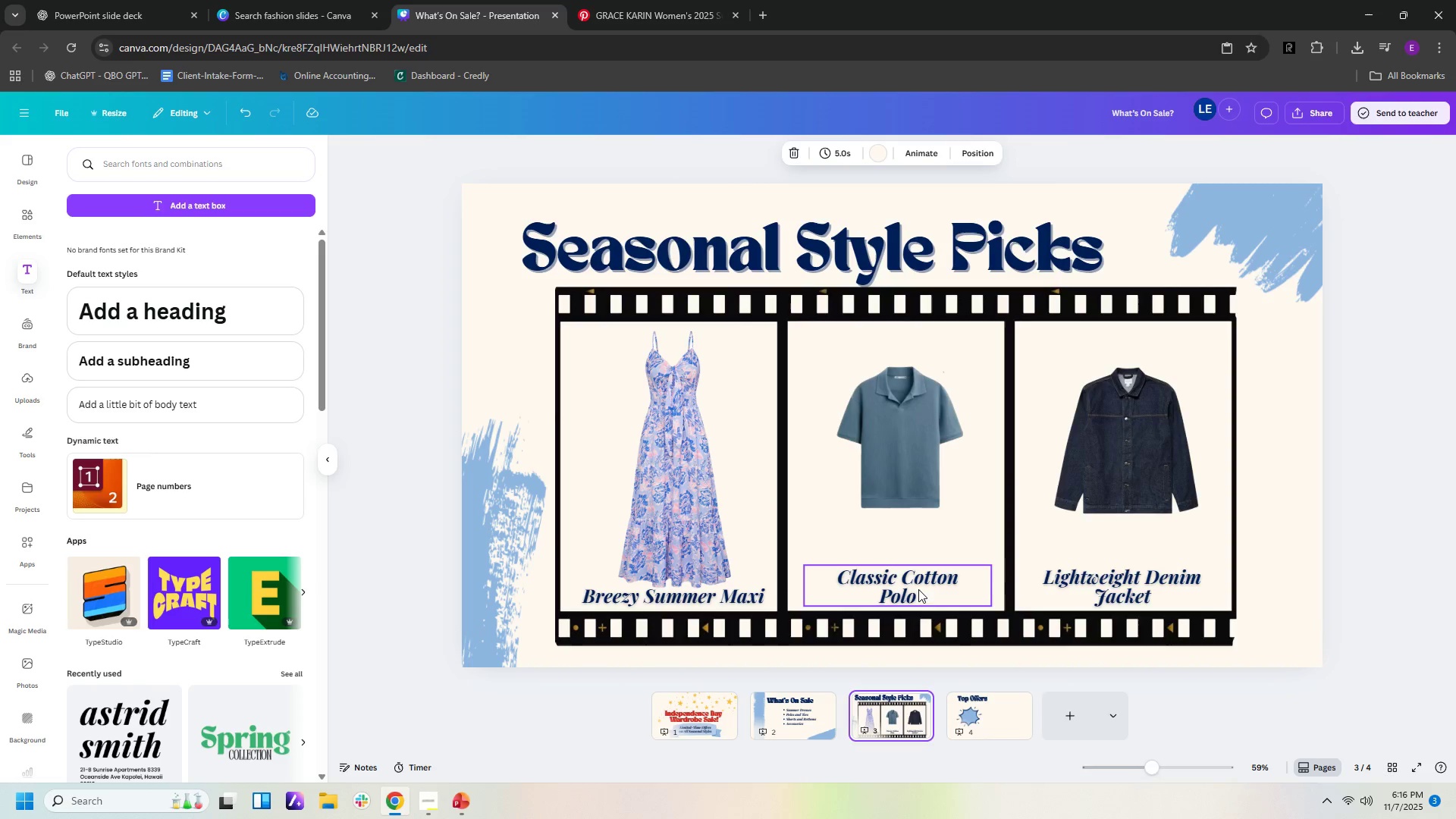 
left_click([915, 585])
 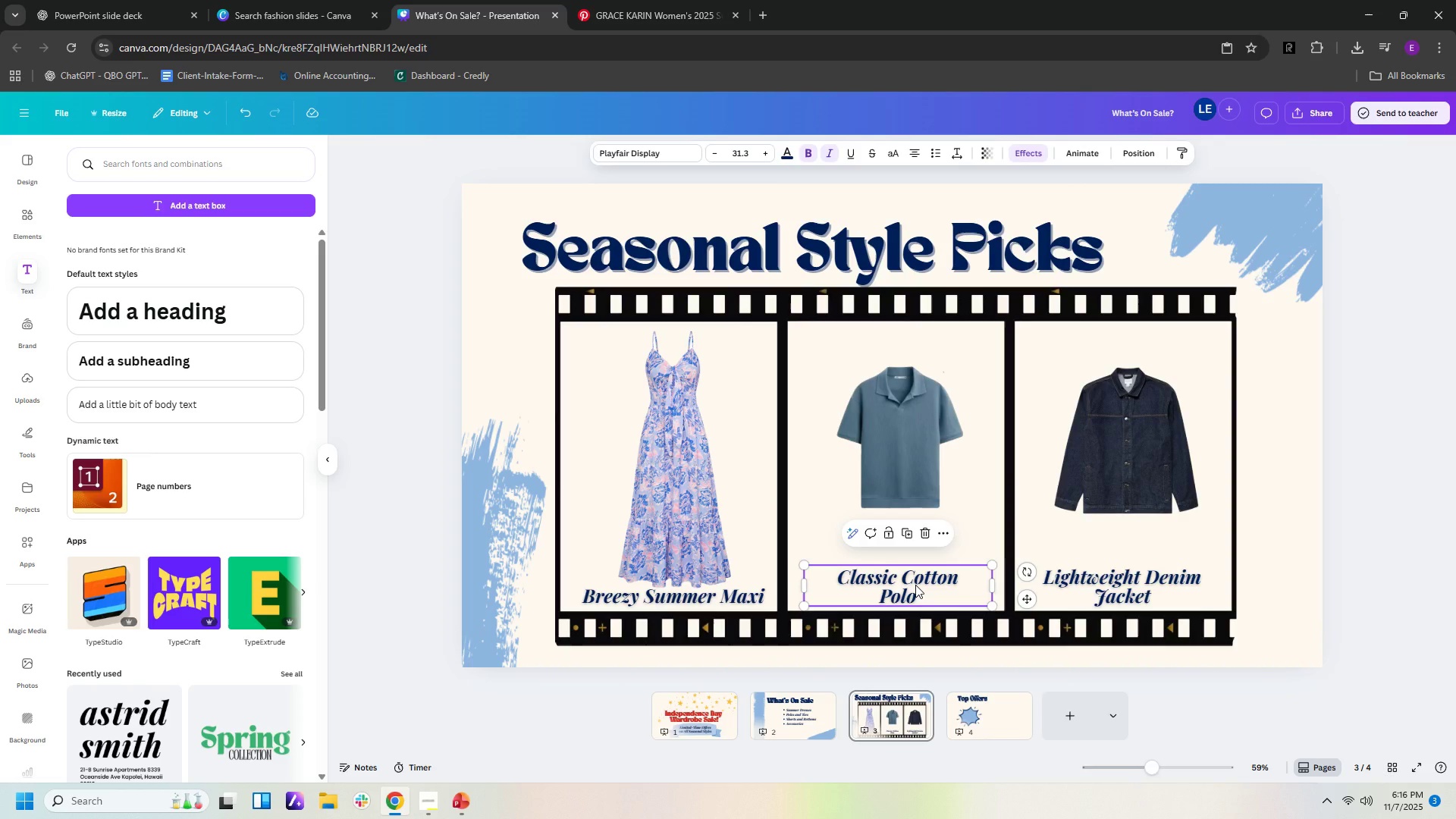 
hold_key(key=ControlLeft, duration=0.62)
 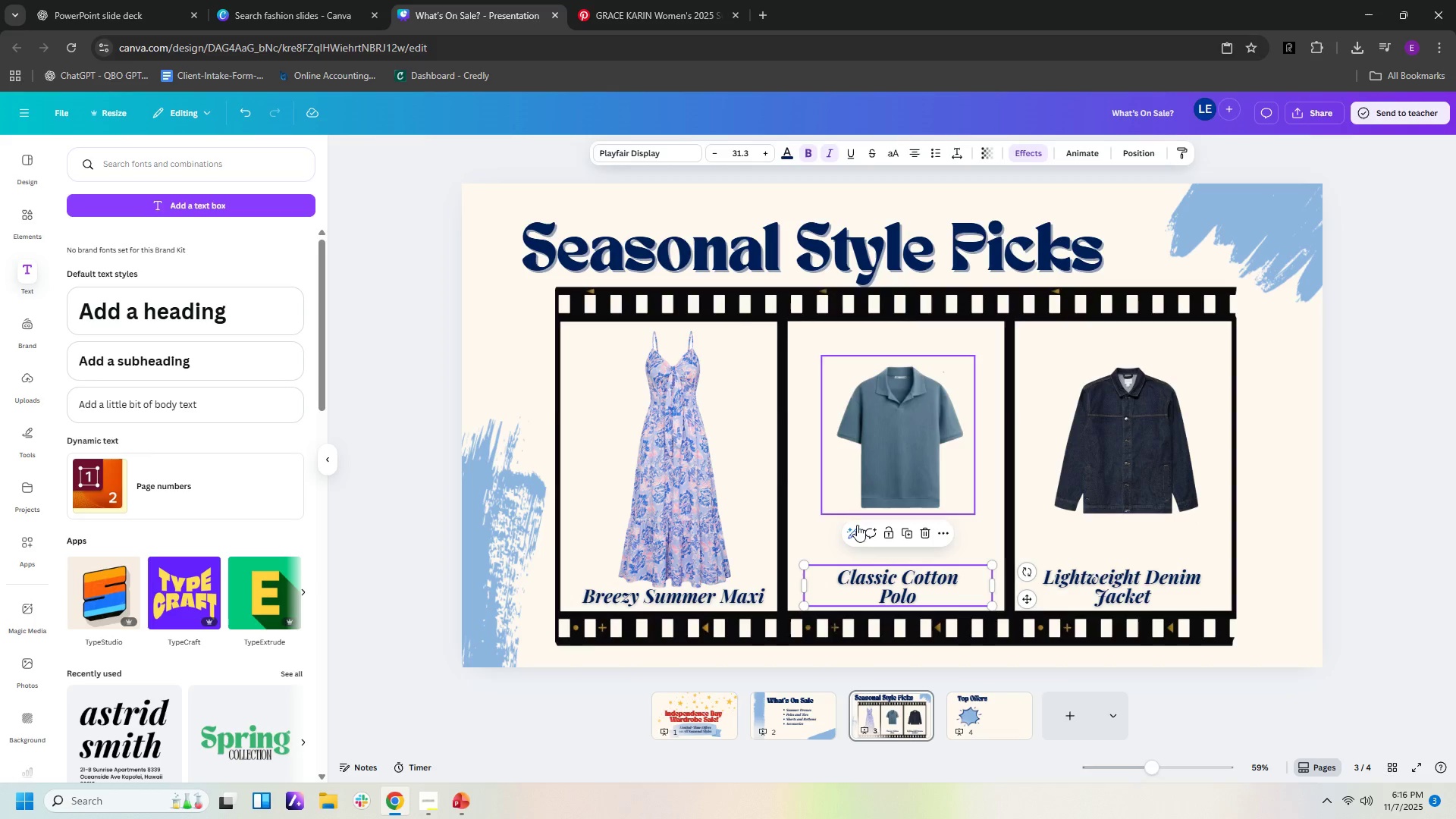 
hold_key(key=C, duration=0.35)
 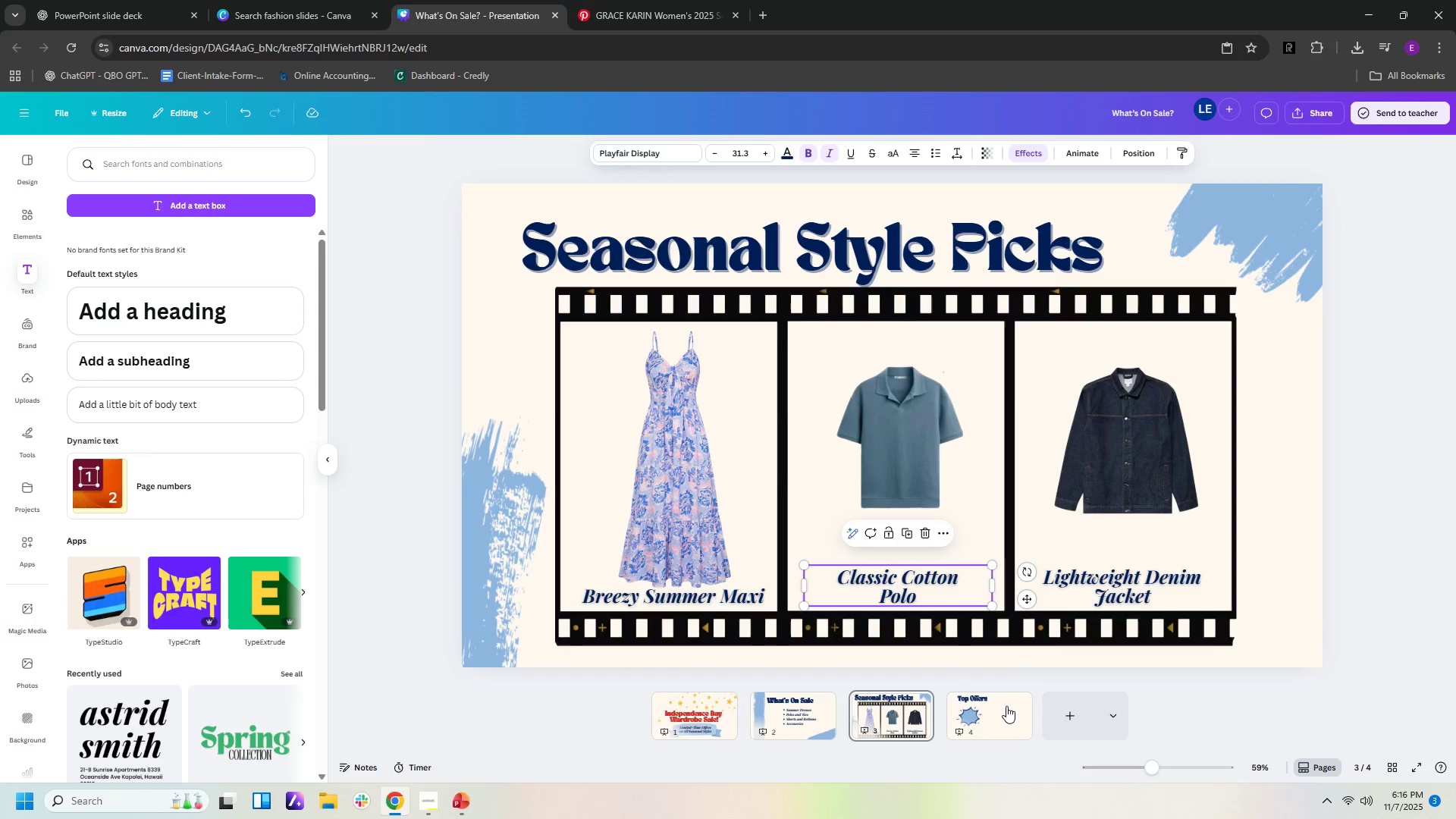 
left_click([1006, 706])
 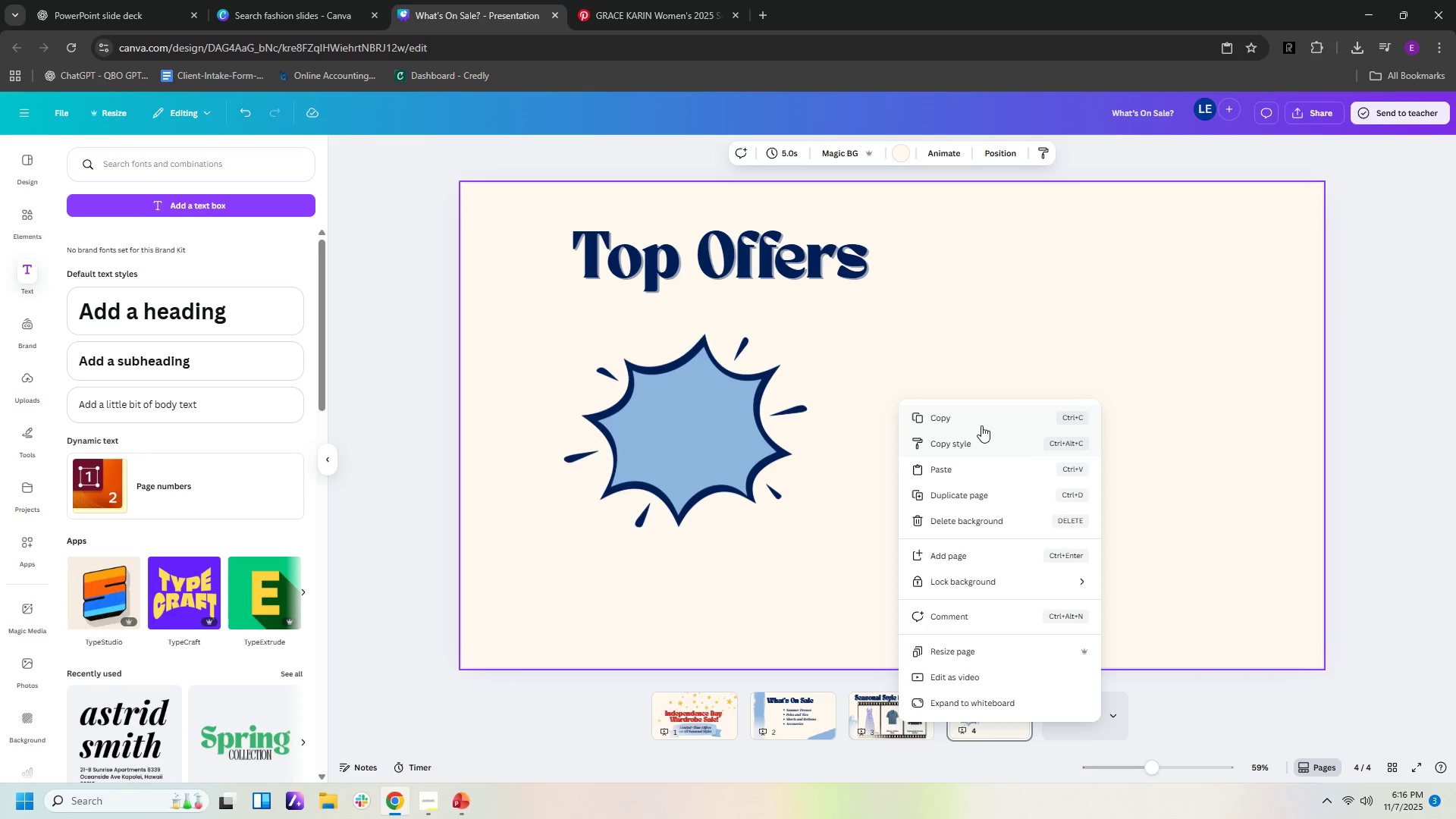 
left_click([982, 422])
 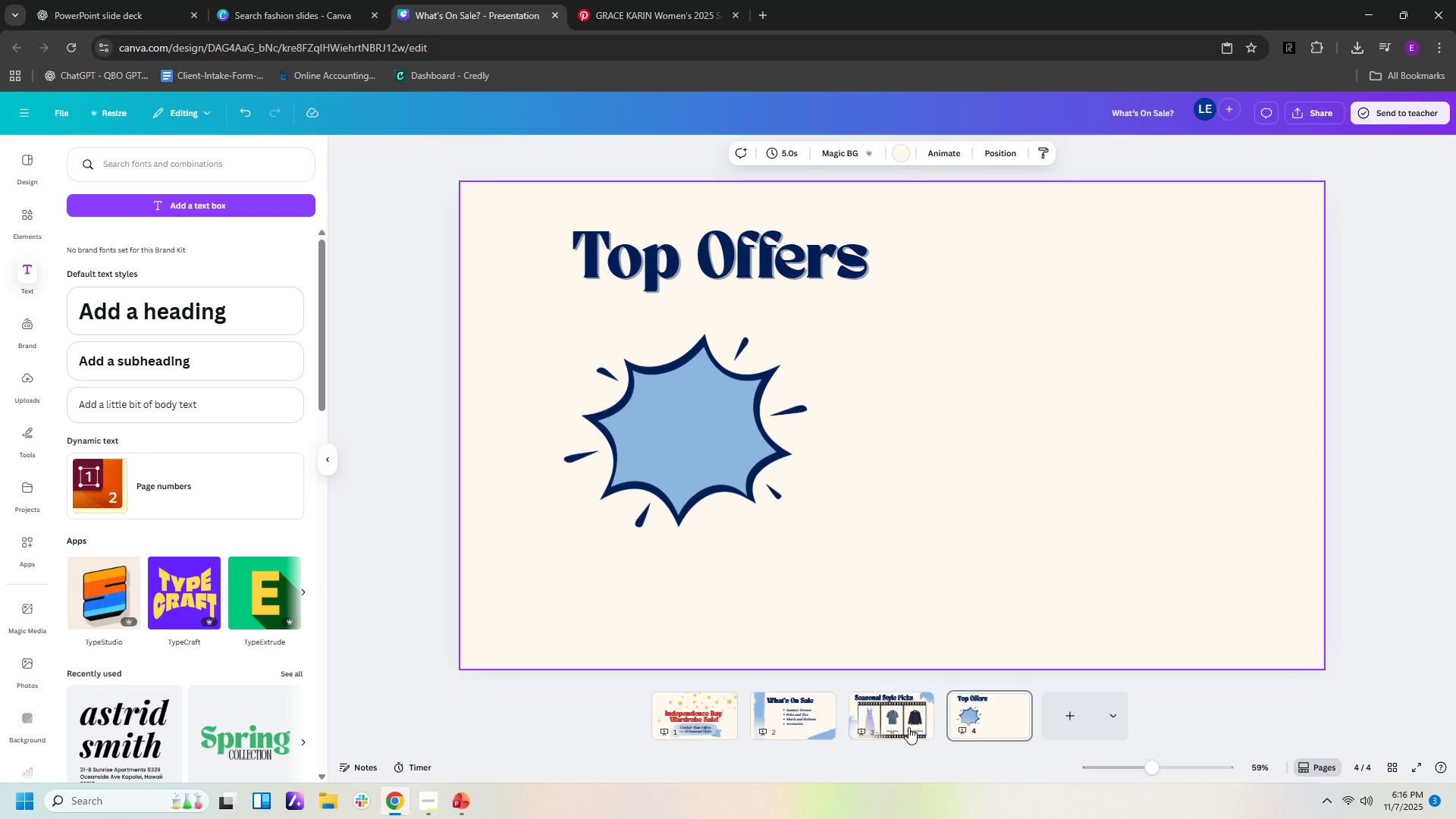 
left_click([901, 728])
 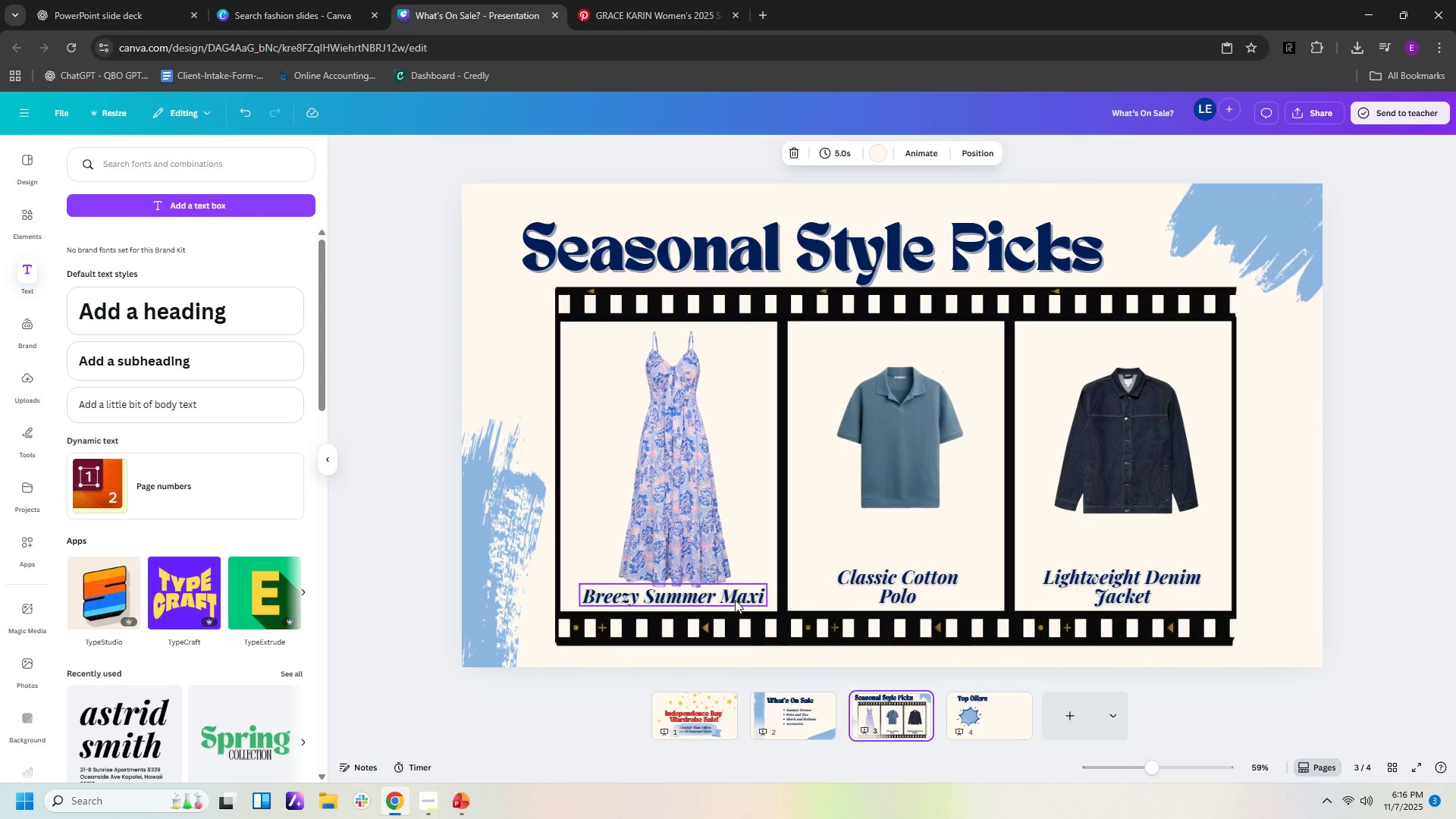 
left_click([734, 598])
 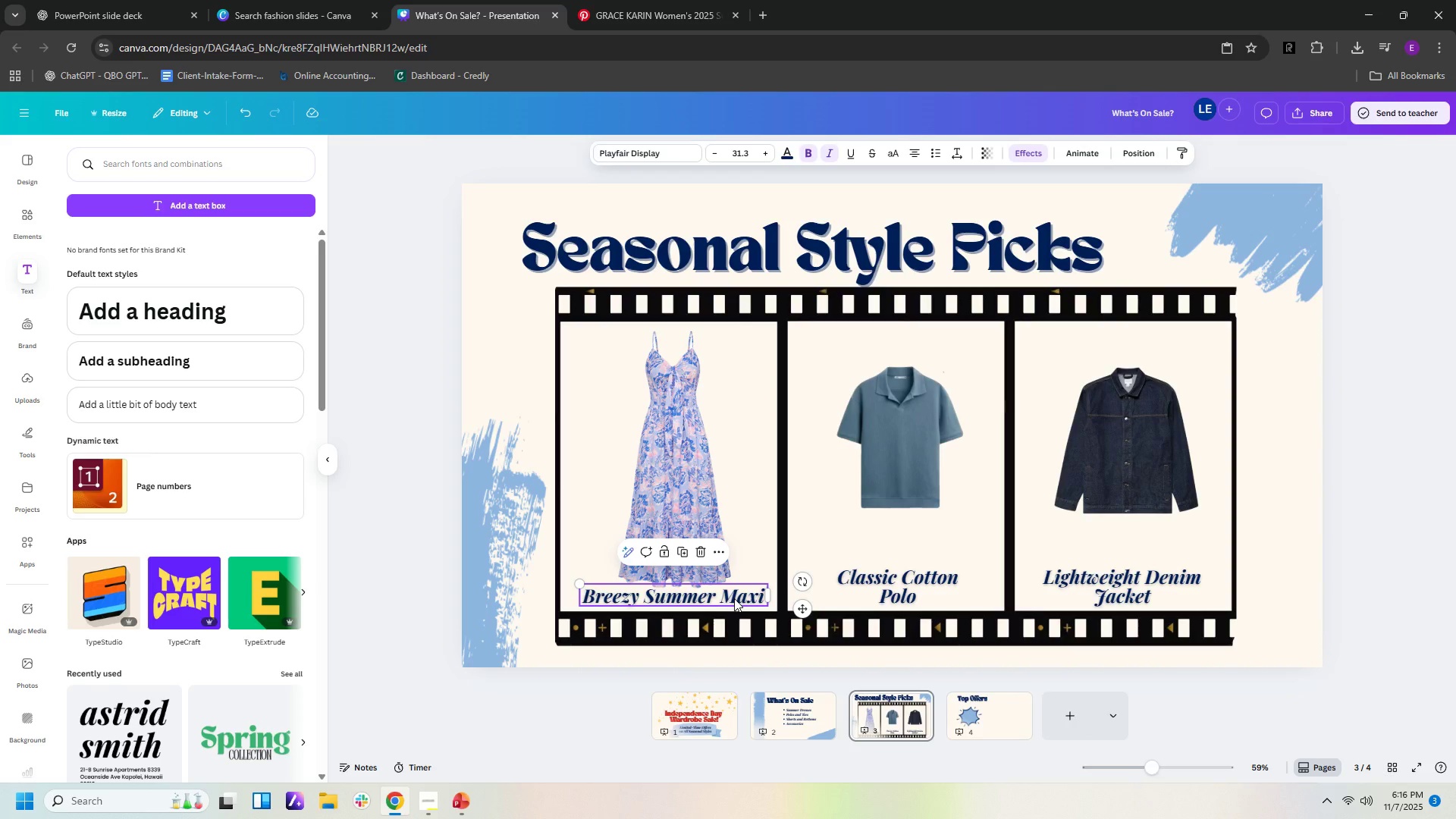 
key(Control+C)
 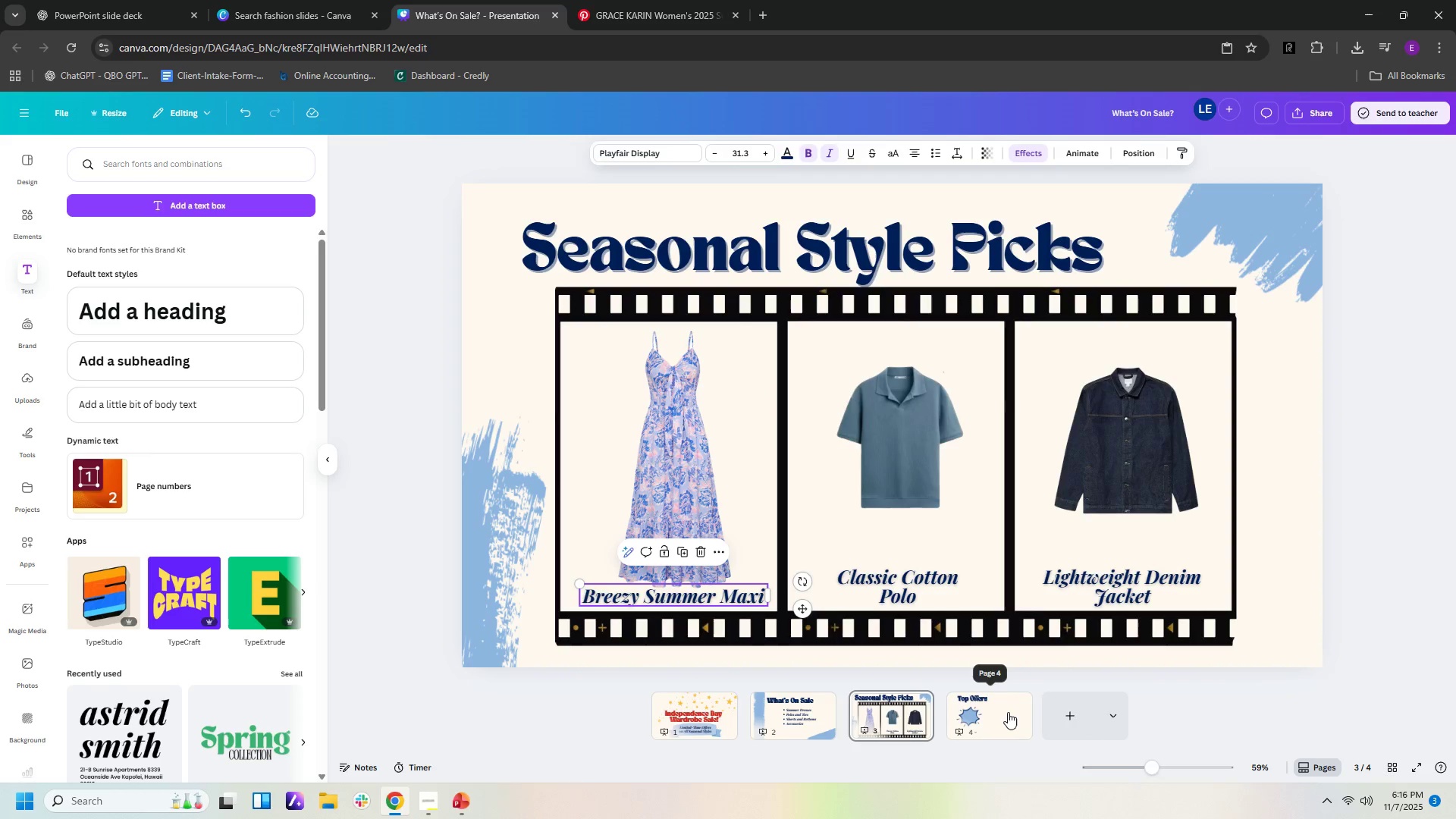 
left_click([1008, 712])
 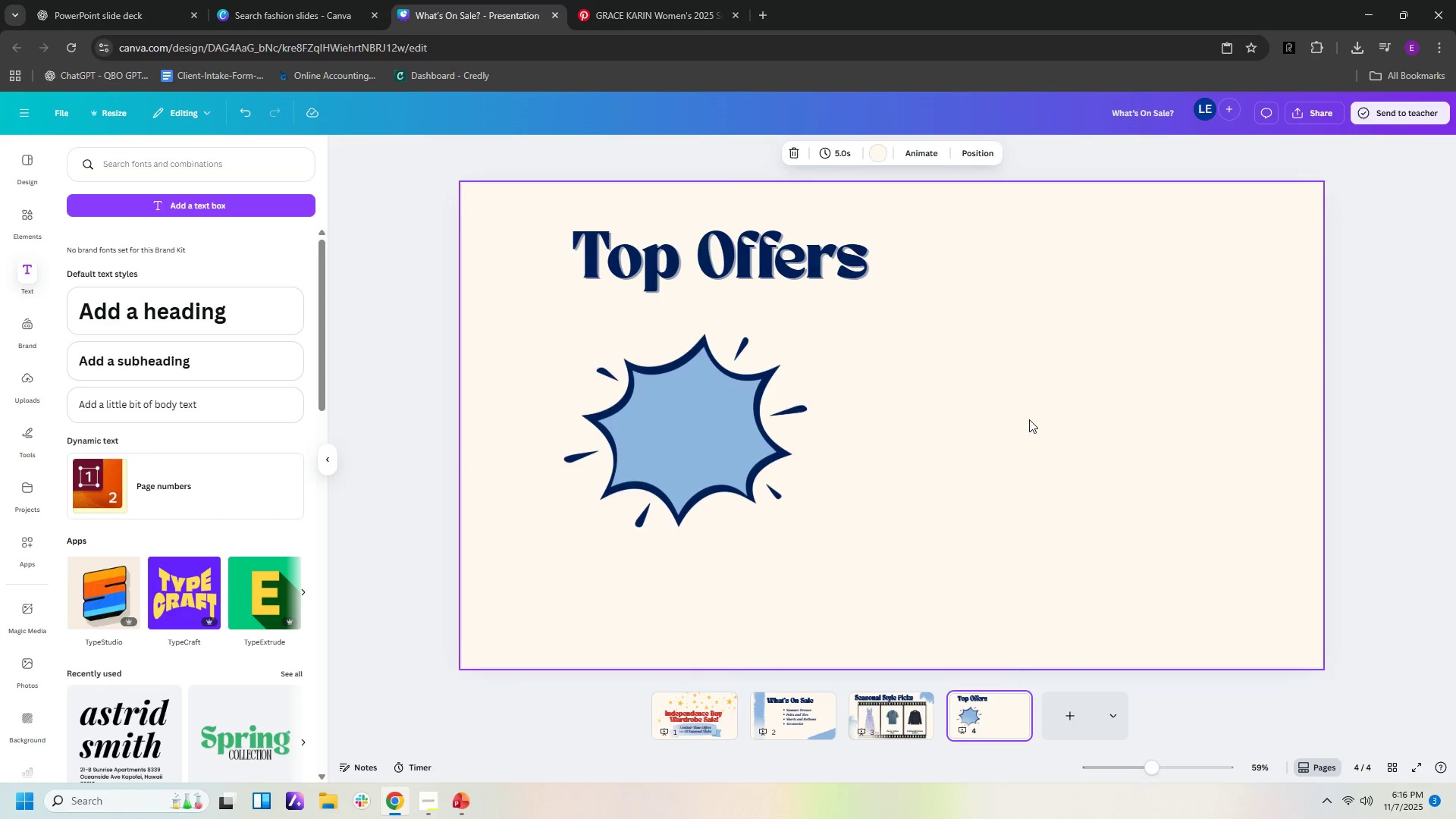 
right_click([1029, 419])
 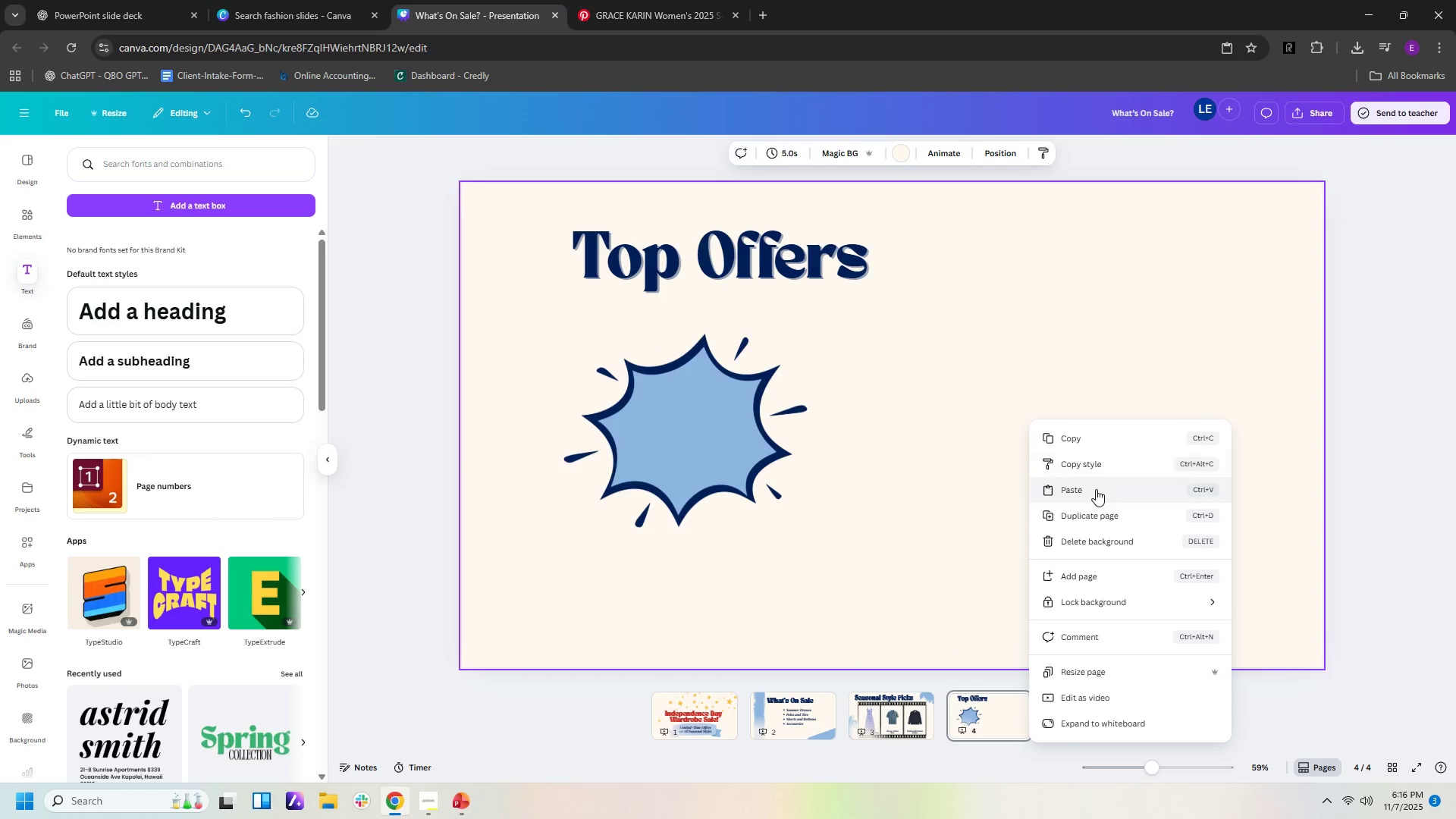 
left_click([1096, 489])
 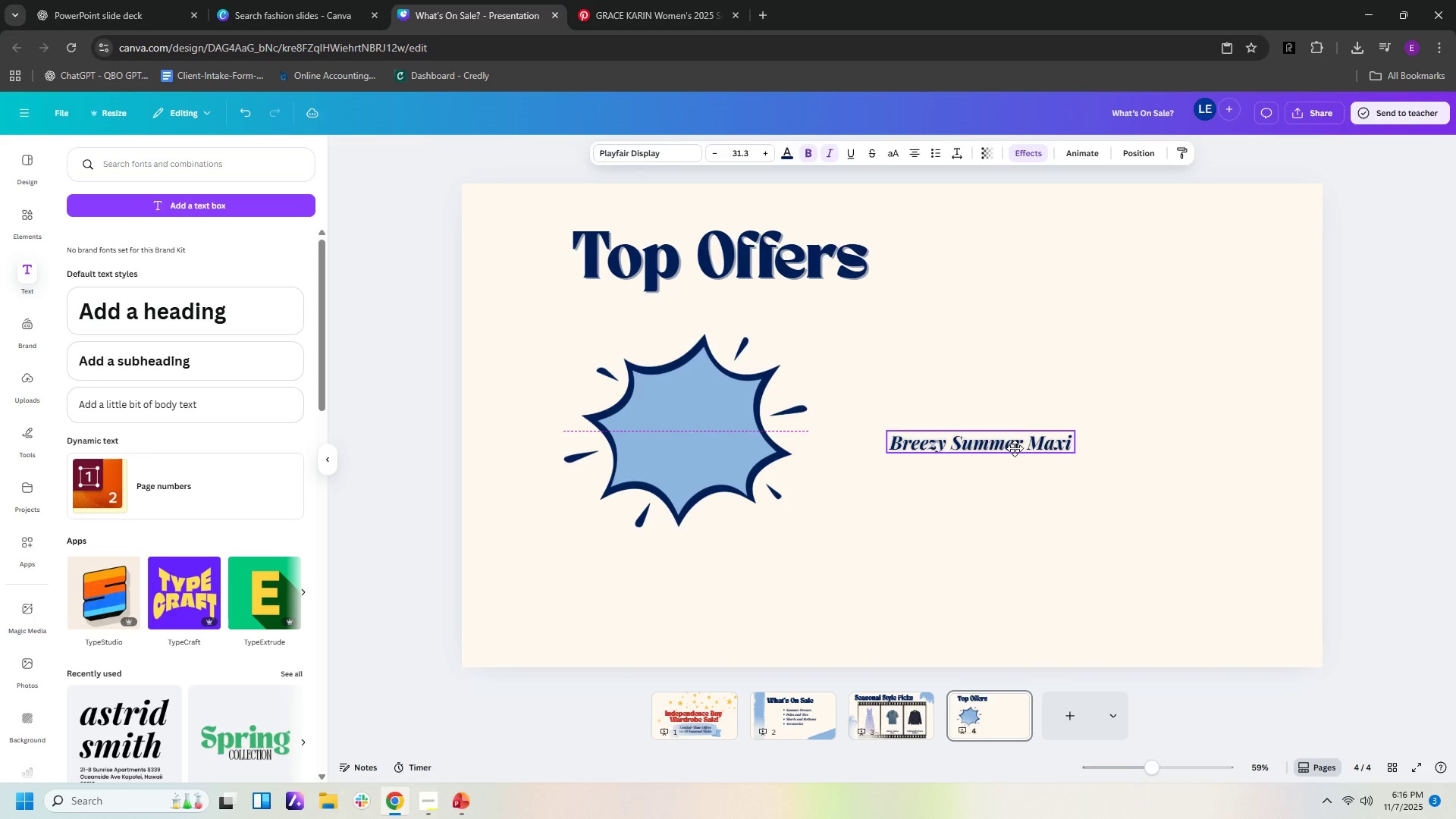 
left_click([1073, 438])
 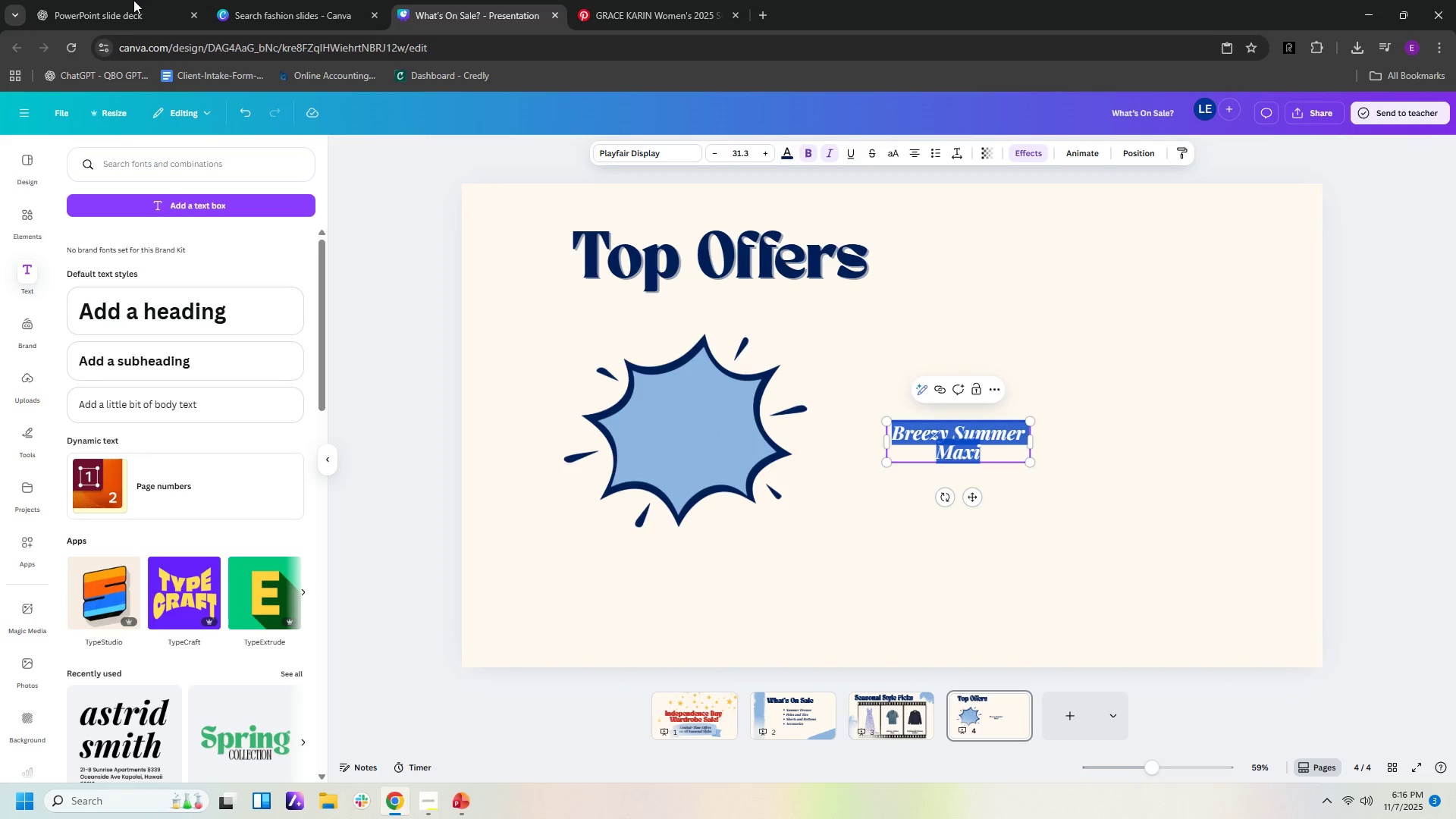 
left_click([115, 17])
 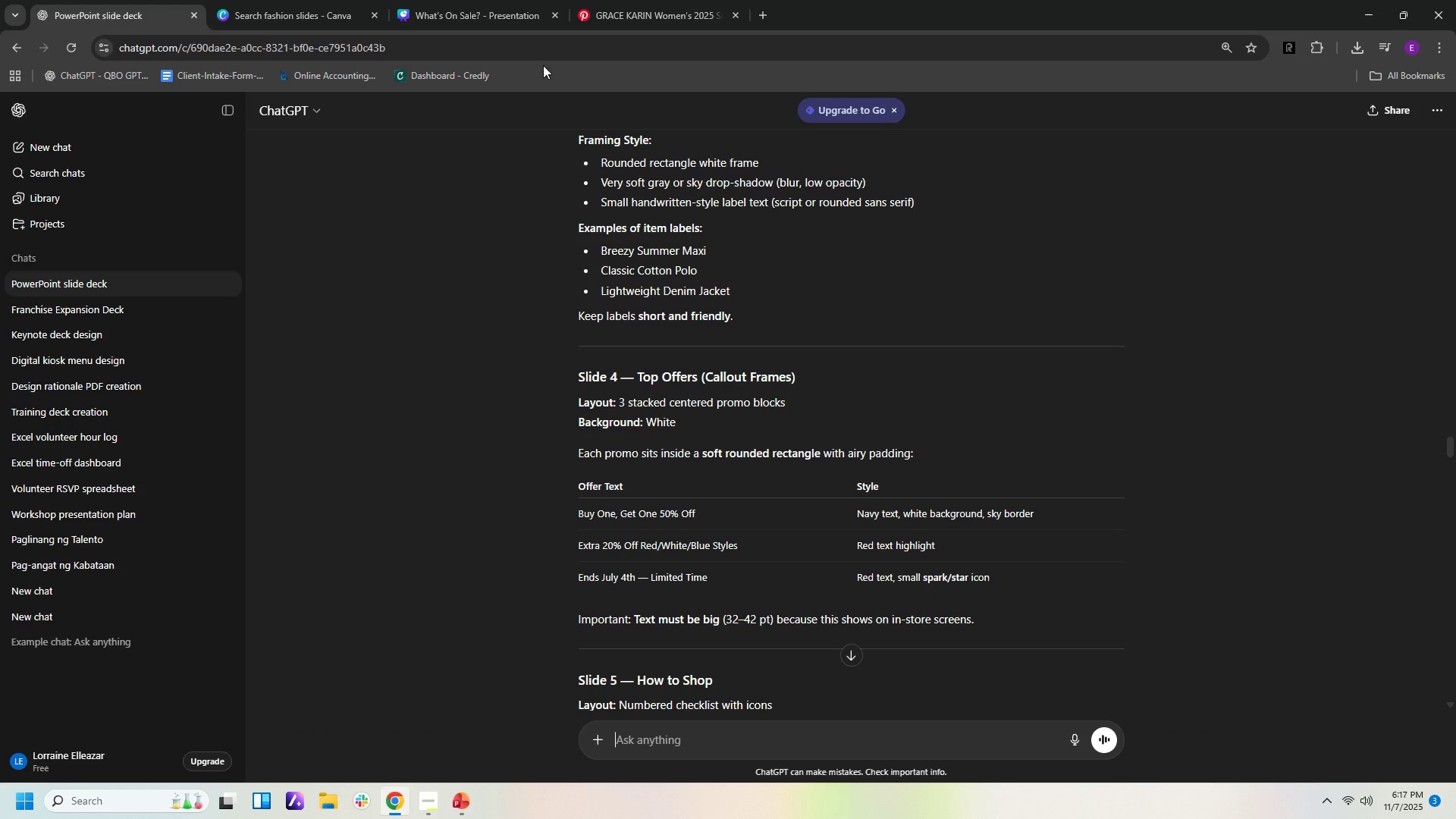 
wait(6.23)
 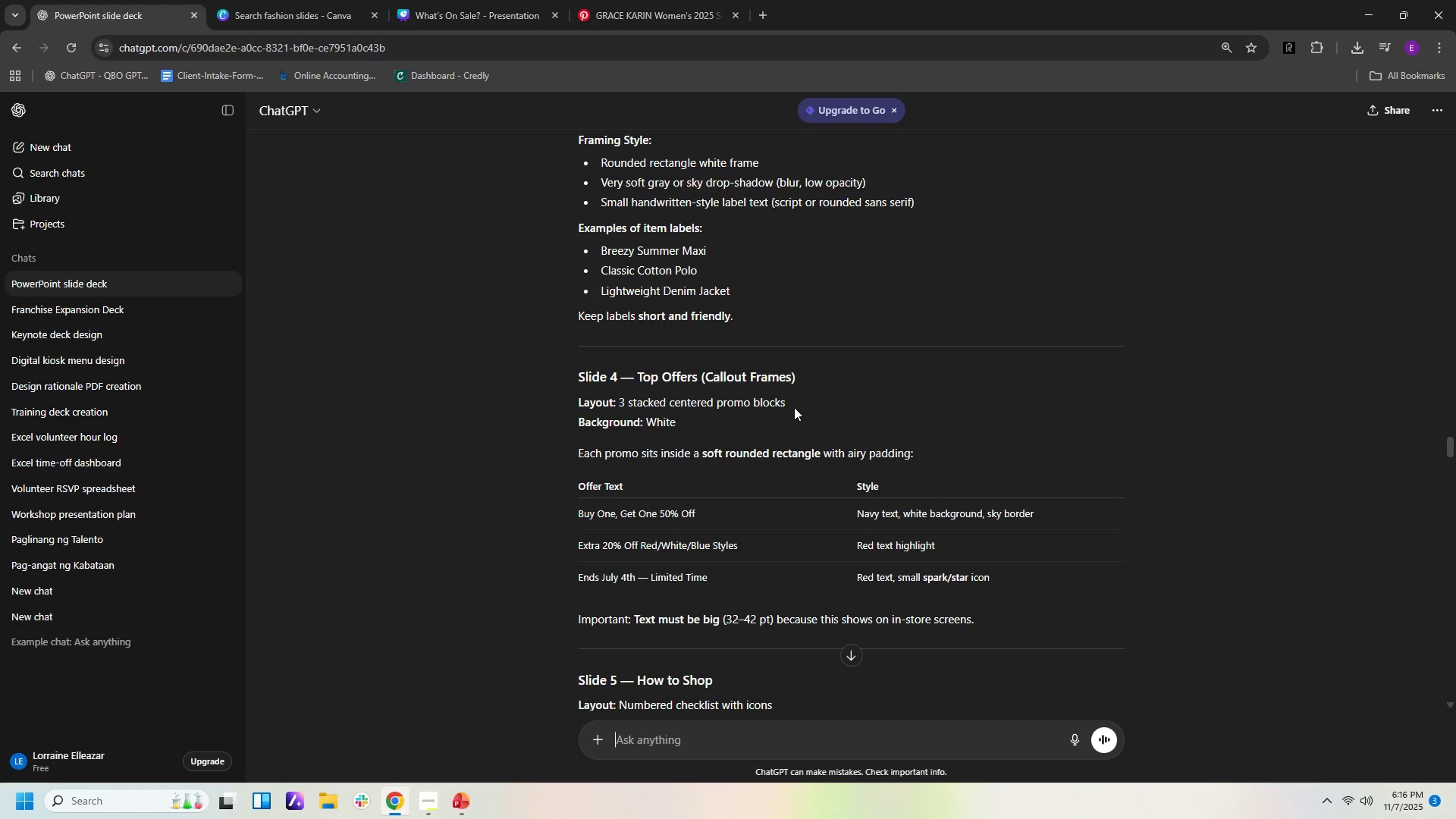 
left_click([443, 11])
 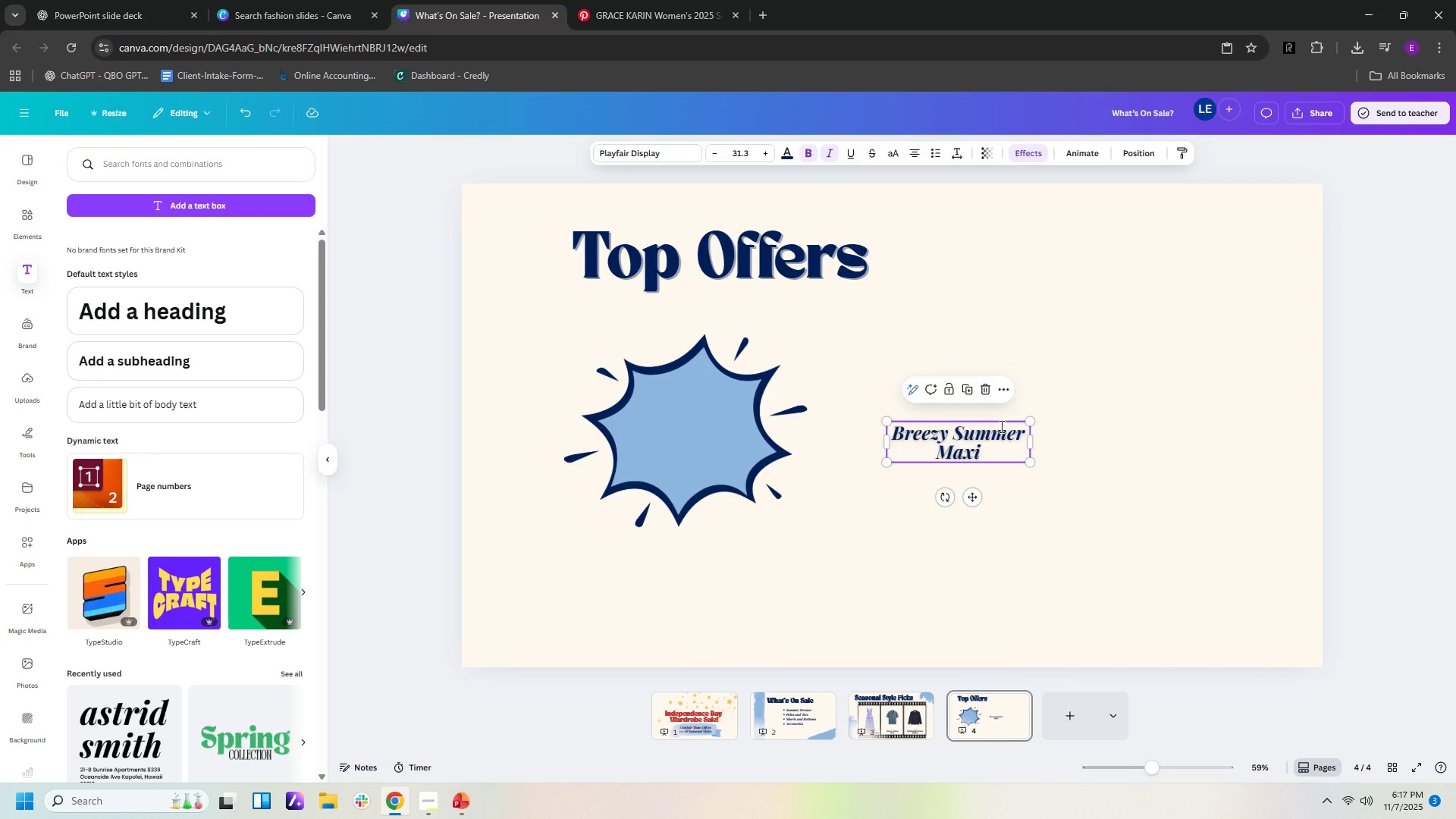 
double_click([1000, 426])
 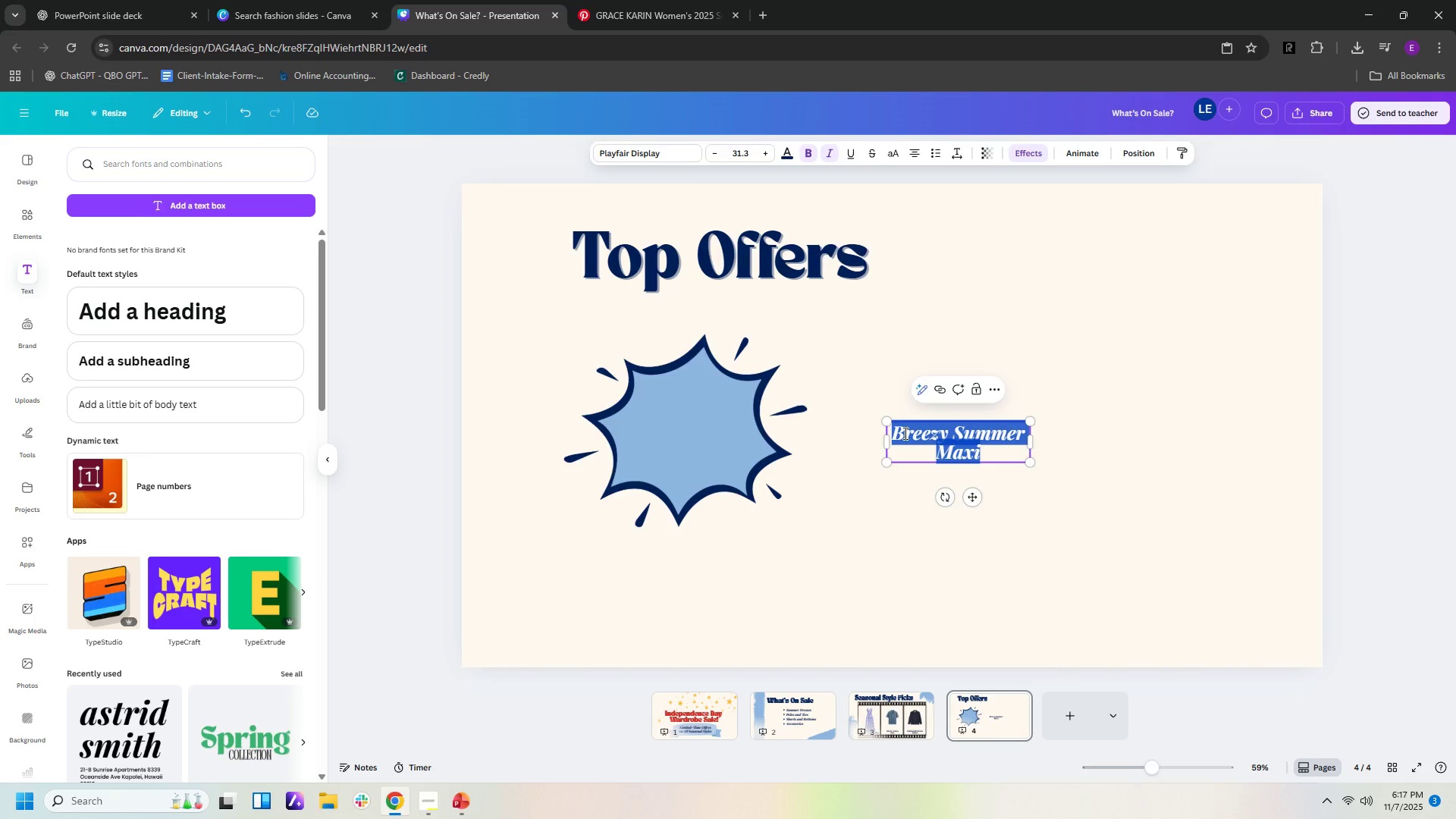 
type(Buy !)
key(Backspace)
type(1)
key(Backspace)
type(1 Take 1 )
 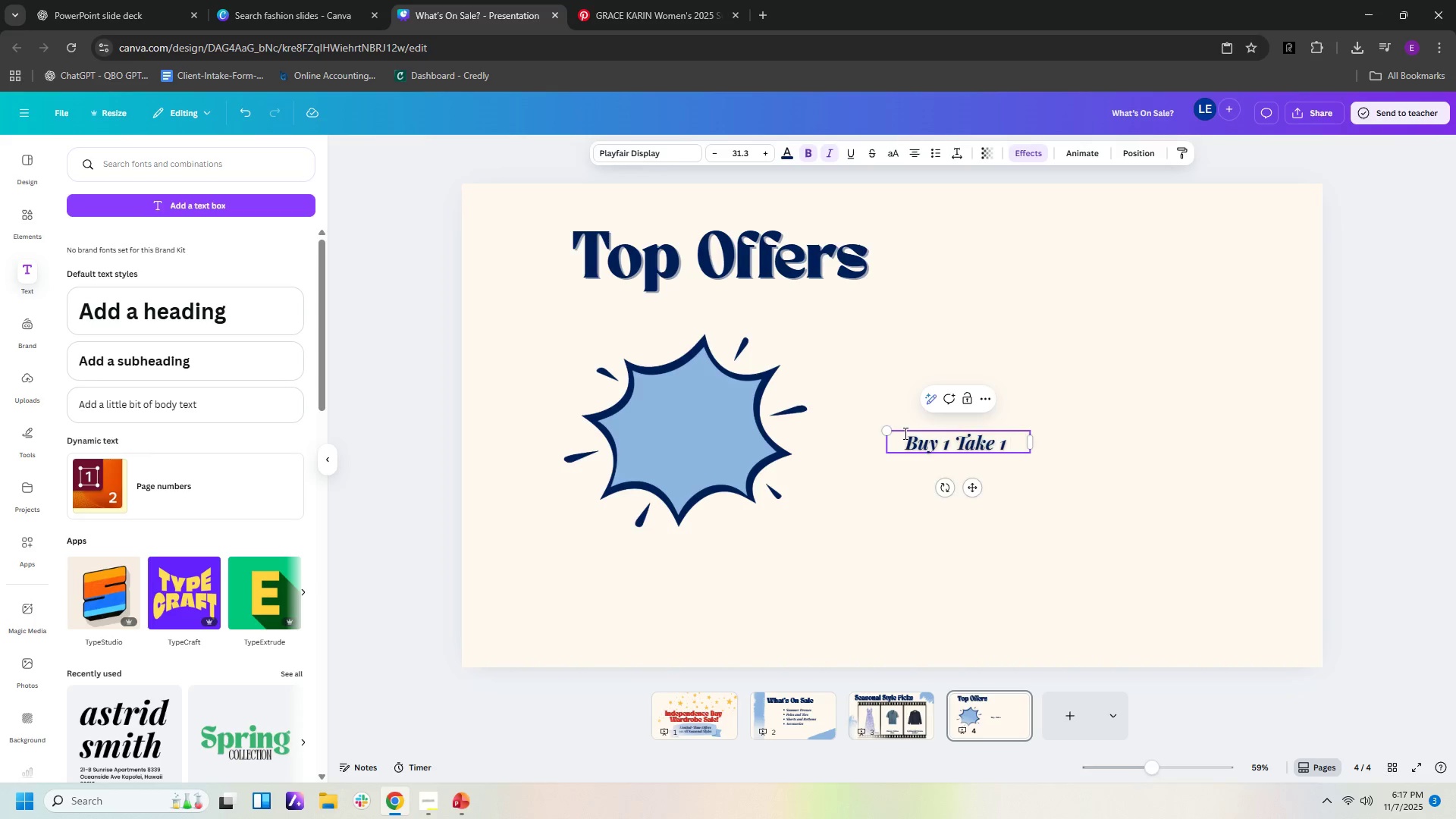 
key(Enter)
 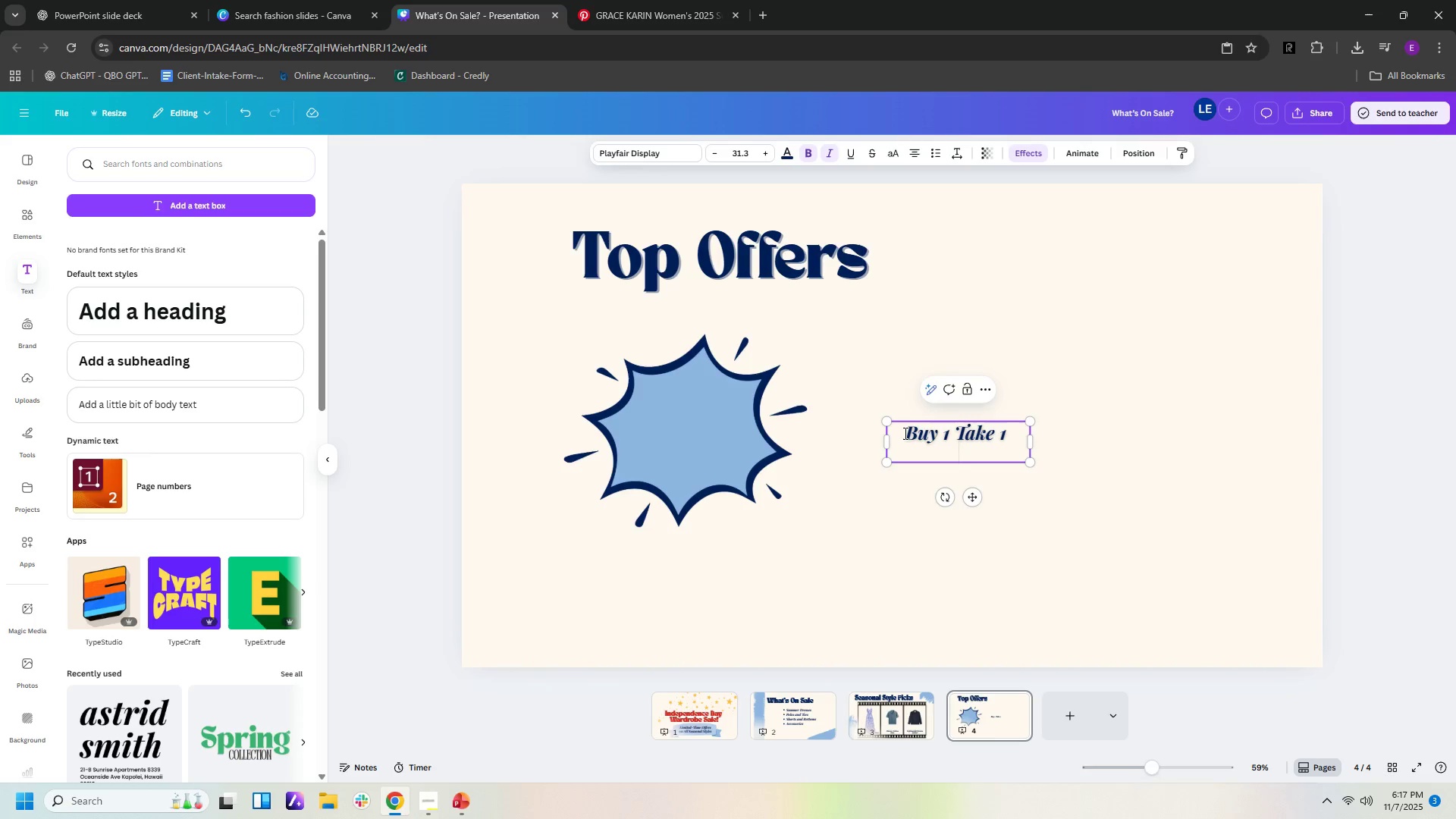 
type(%0)
key(Backspace)
key(Backspace)
type(60)
key(Backspace)
key(Backspace)
type(5-)
key(Backspace)
type(0% OFF)
 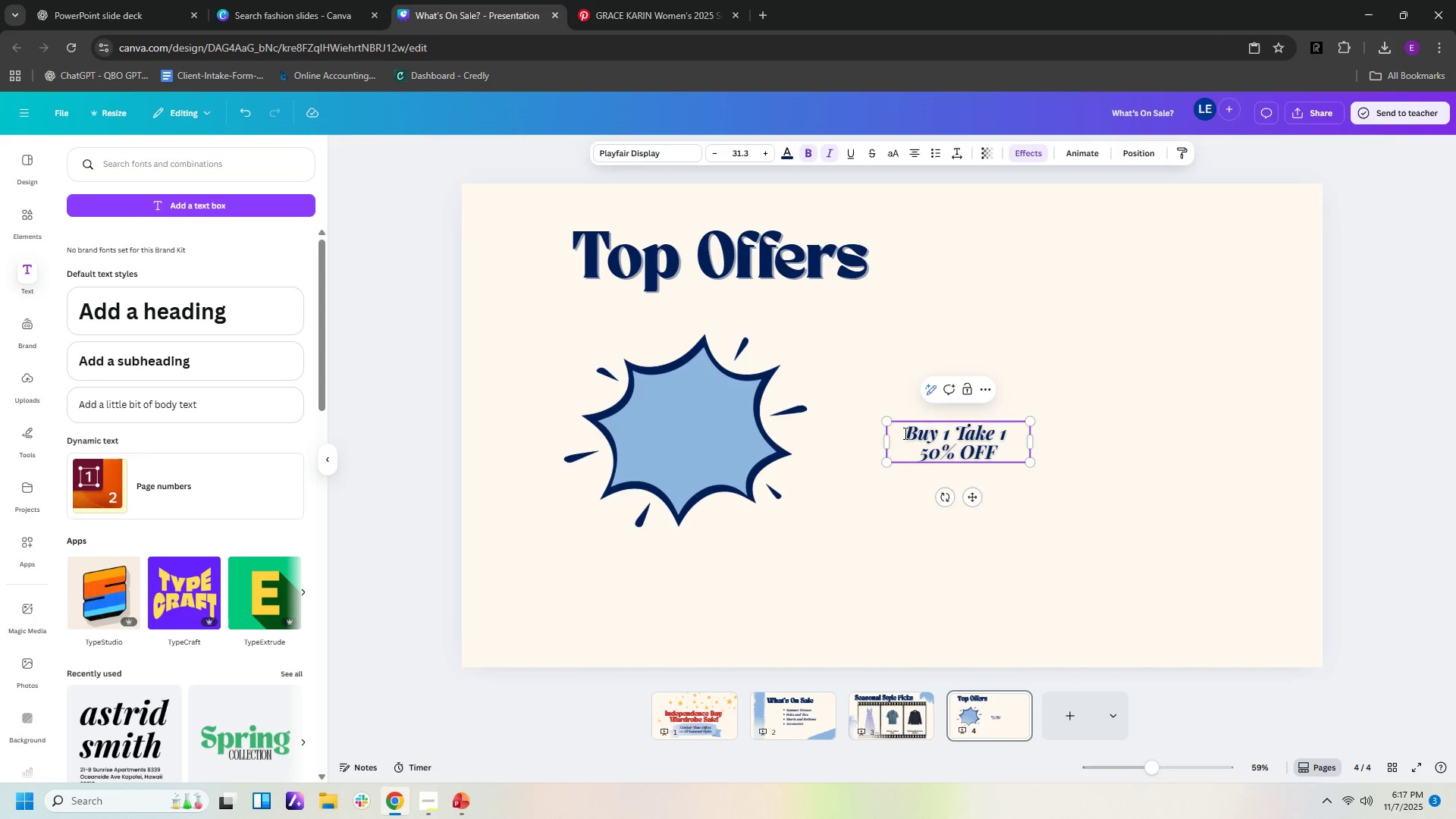 
left_click([1044, 291])
 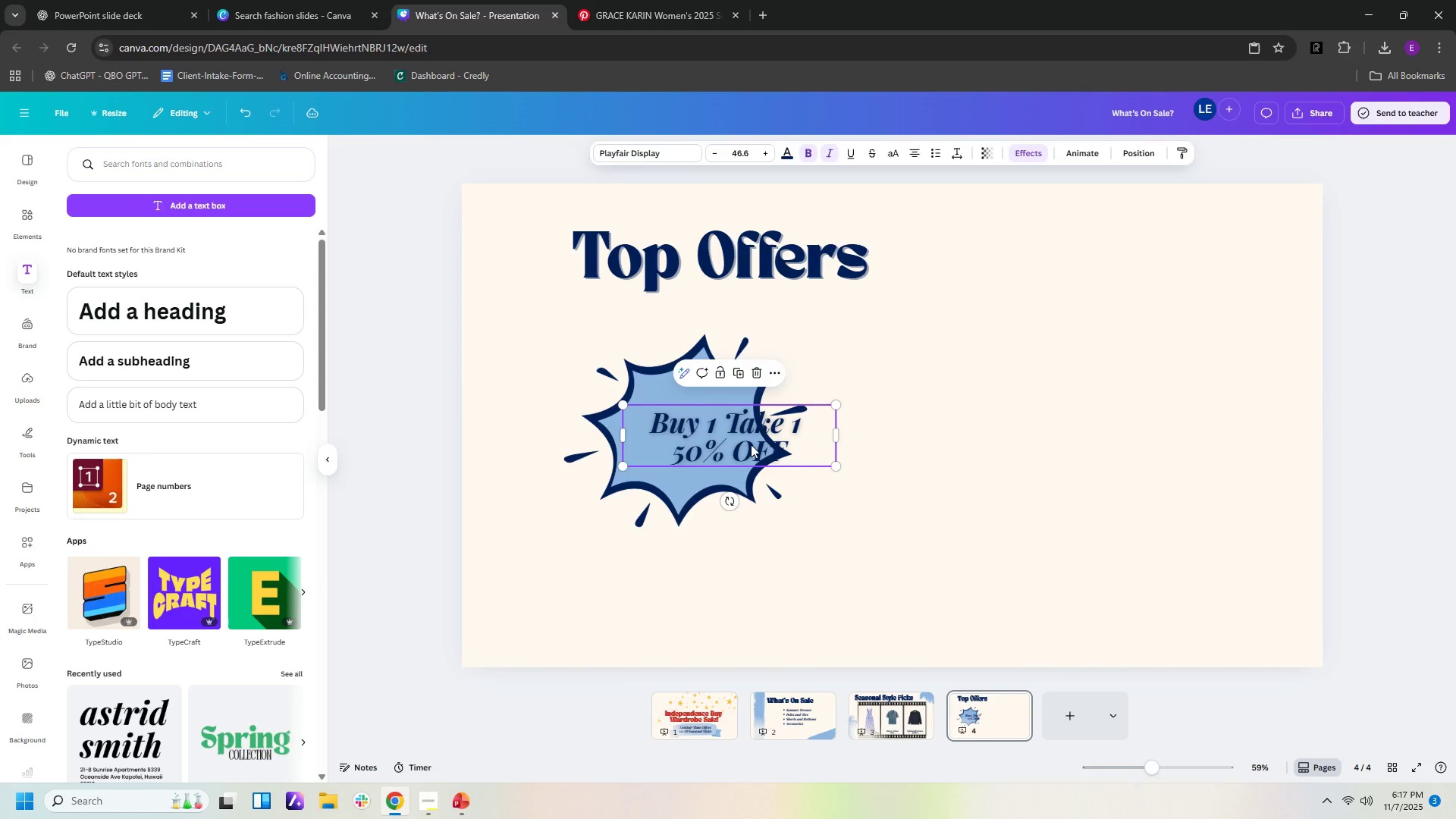 
wait(6.17)
 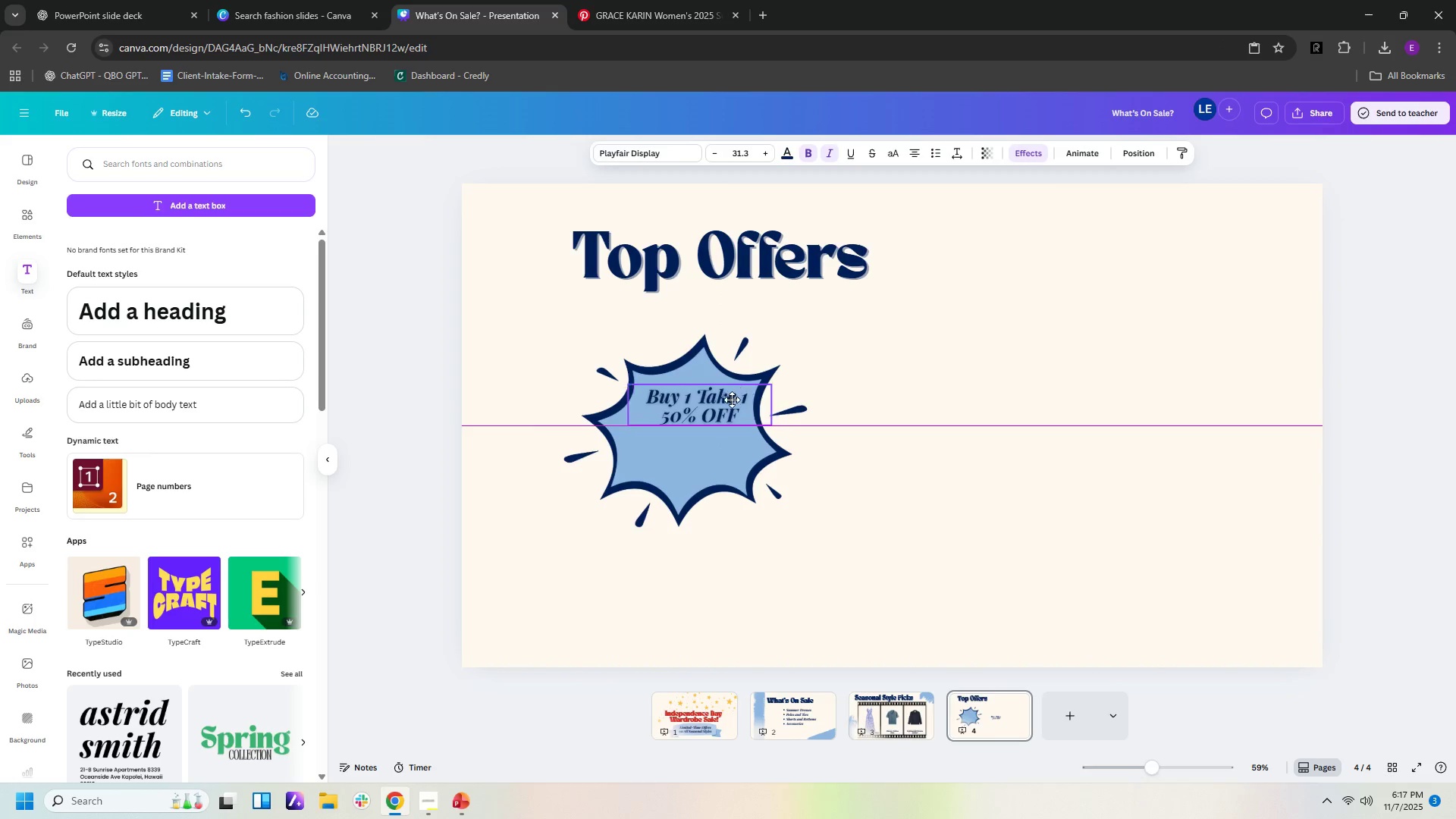 
left_click([730, 491])
 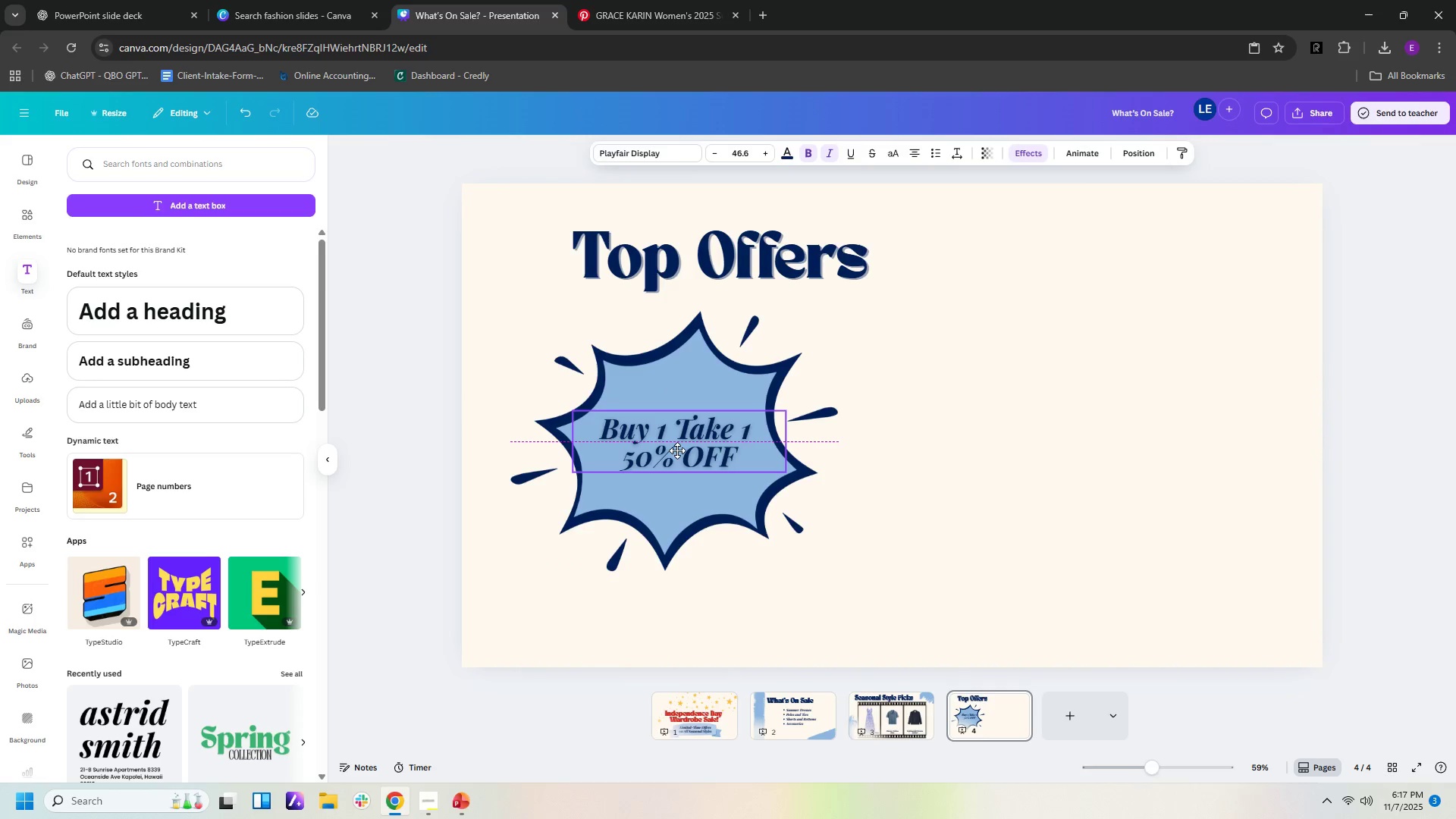 
wait(5.56)
 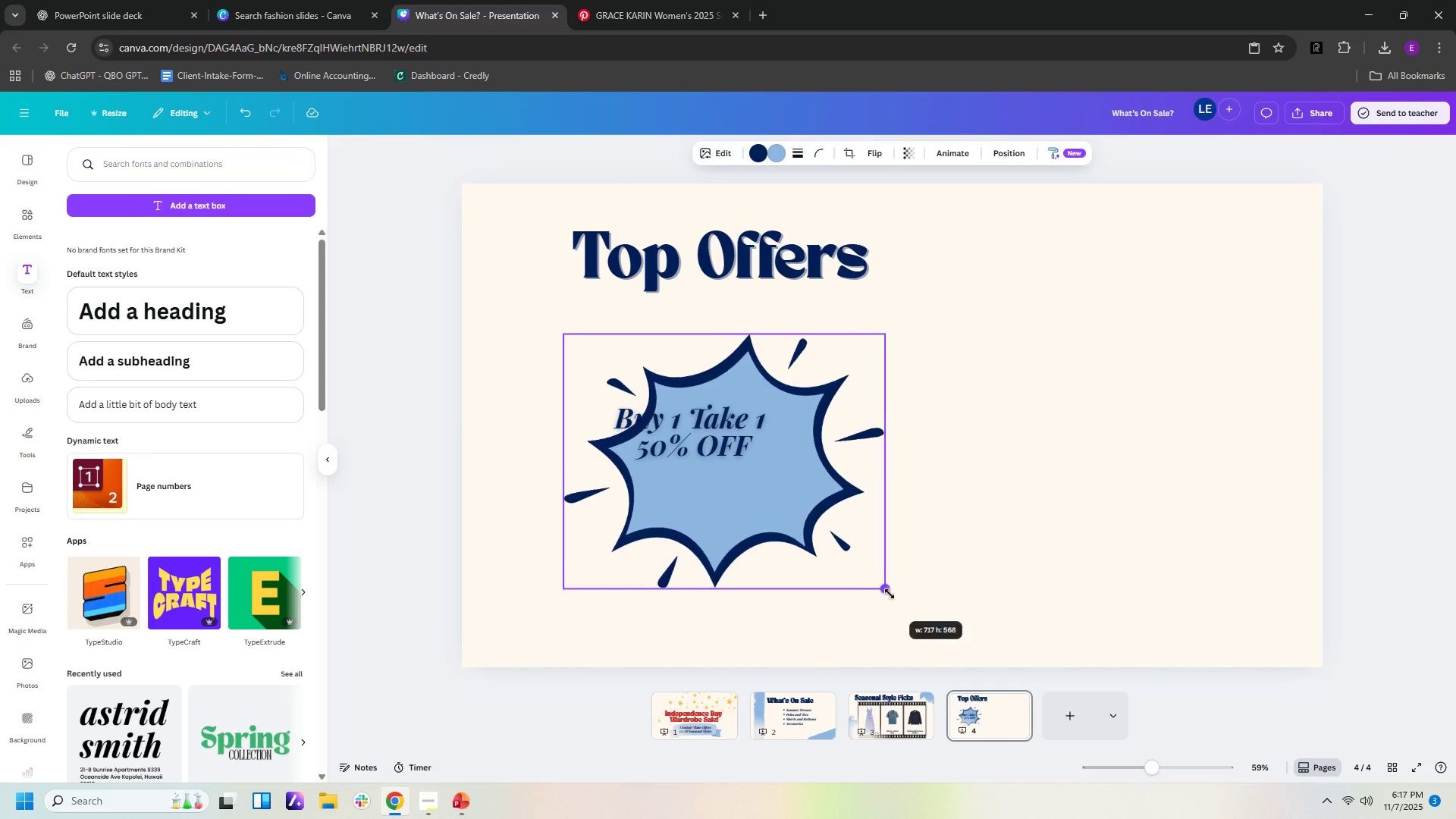 
left_click([921, 488])
 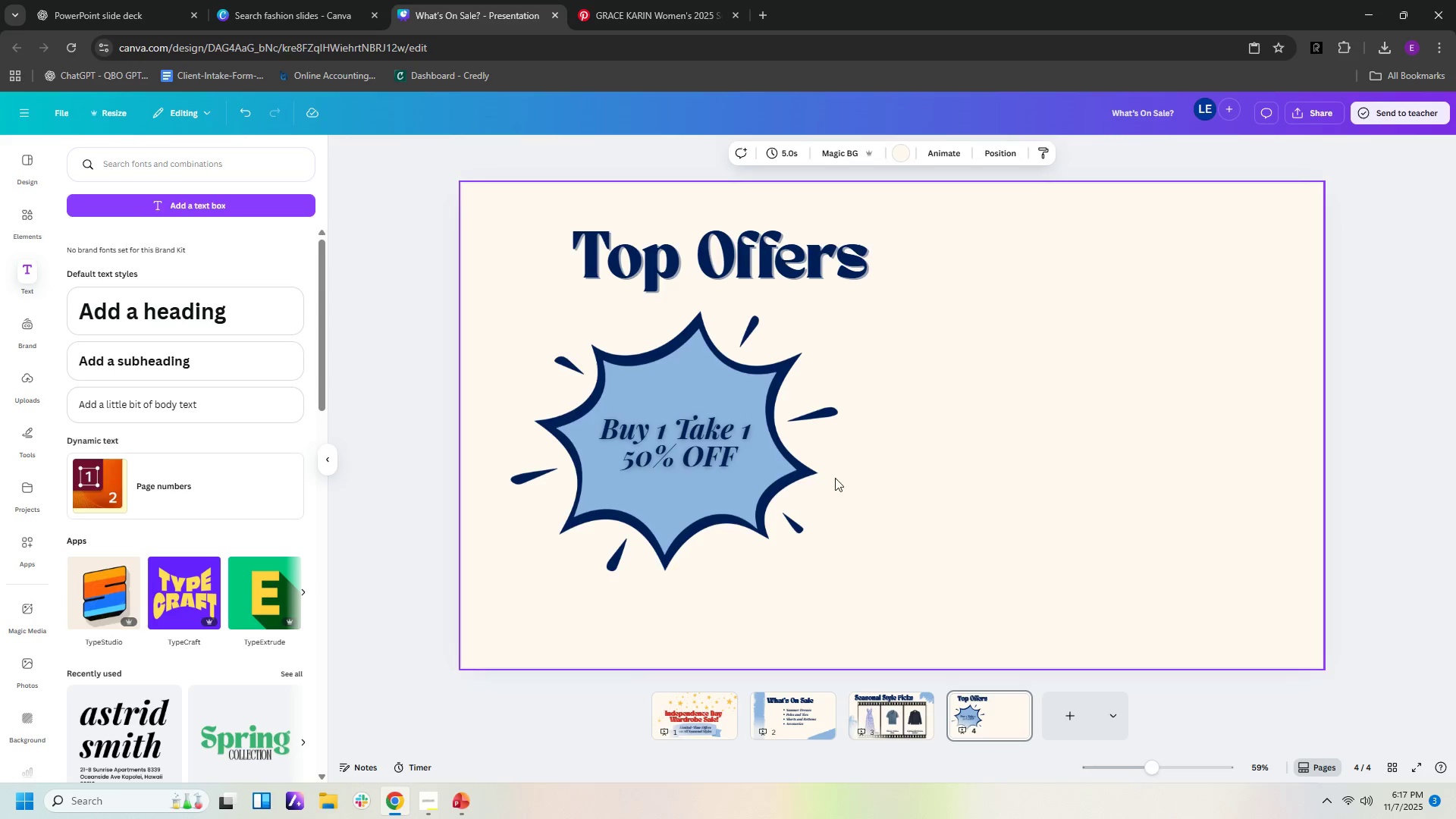 
left_click([669, 448])
 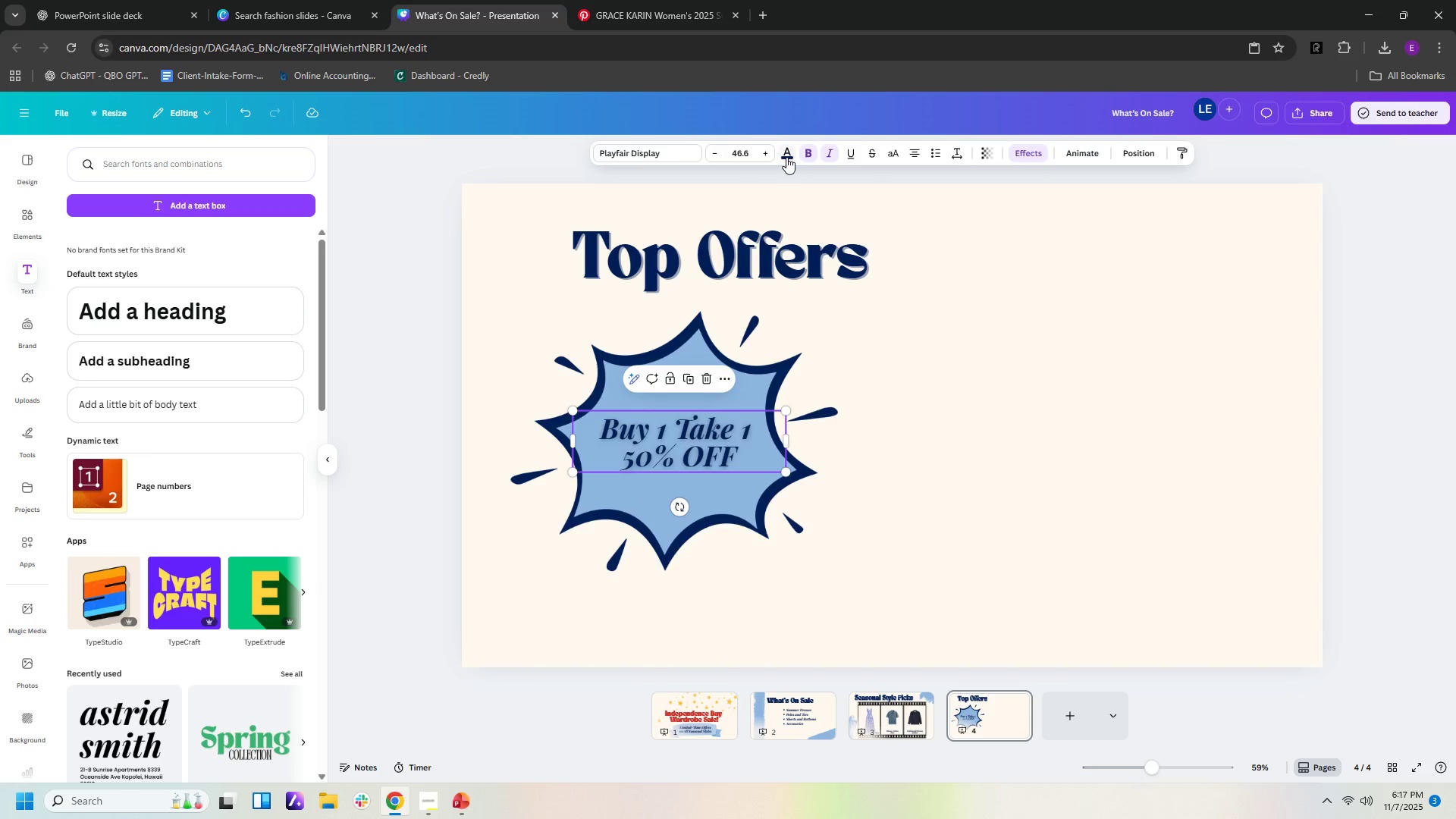 
left_click([786, 157])
 